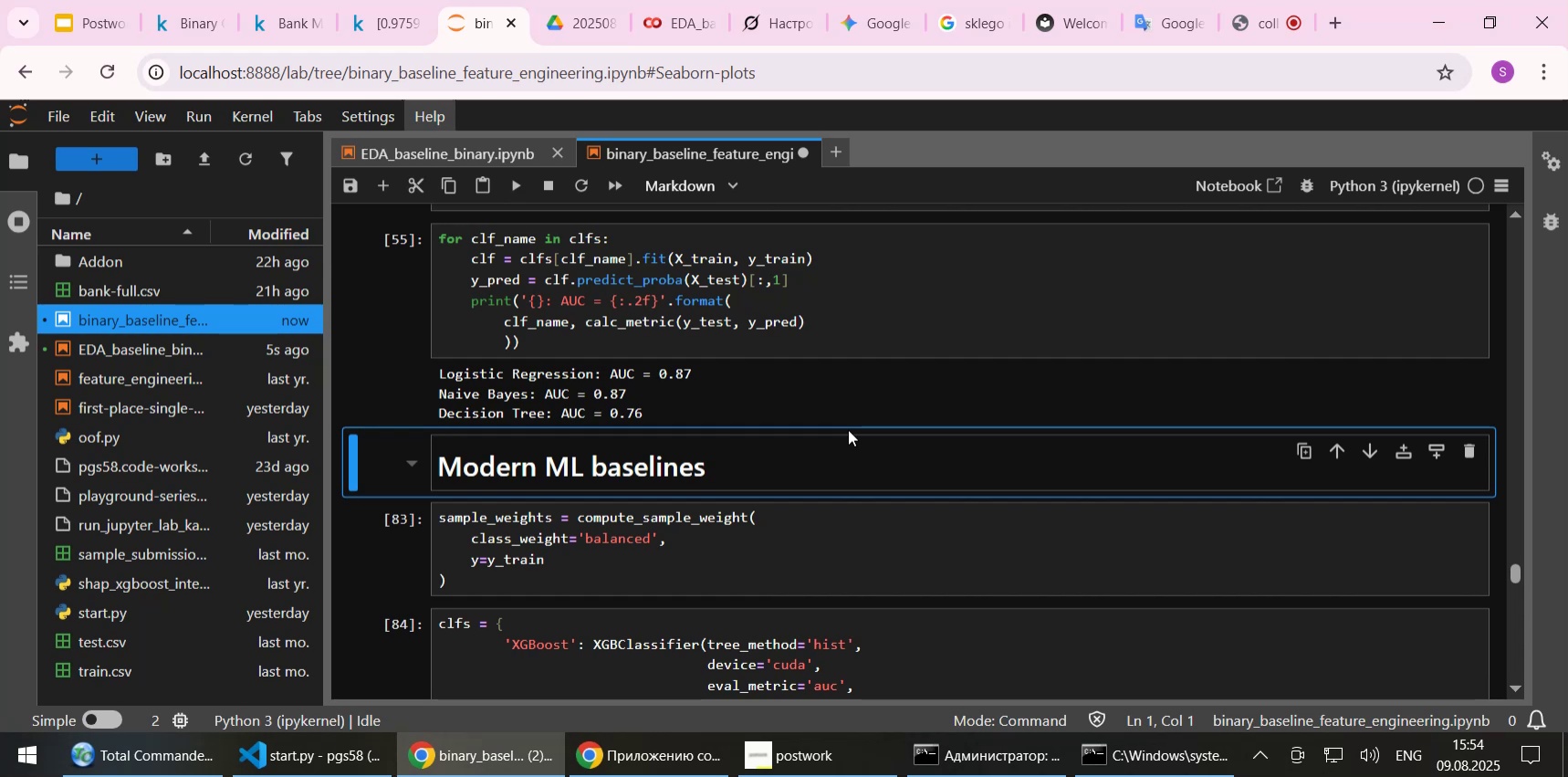 
scroll: coordinate [848, 429], scroll_direction: up, amount: 2.0
 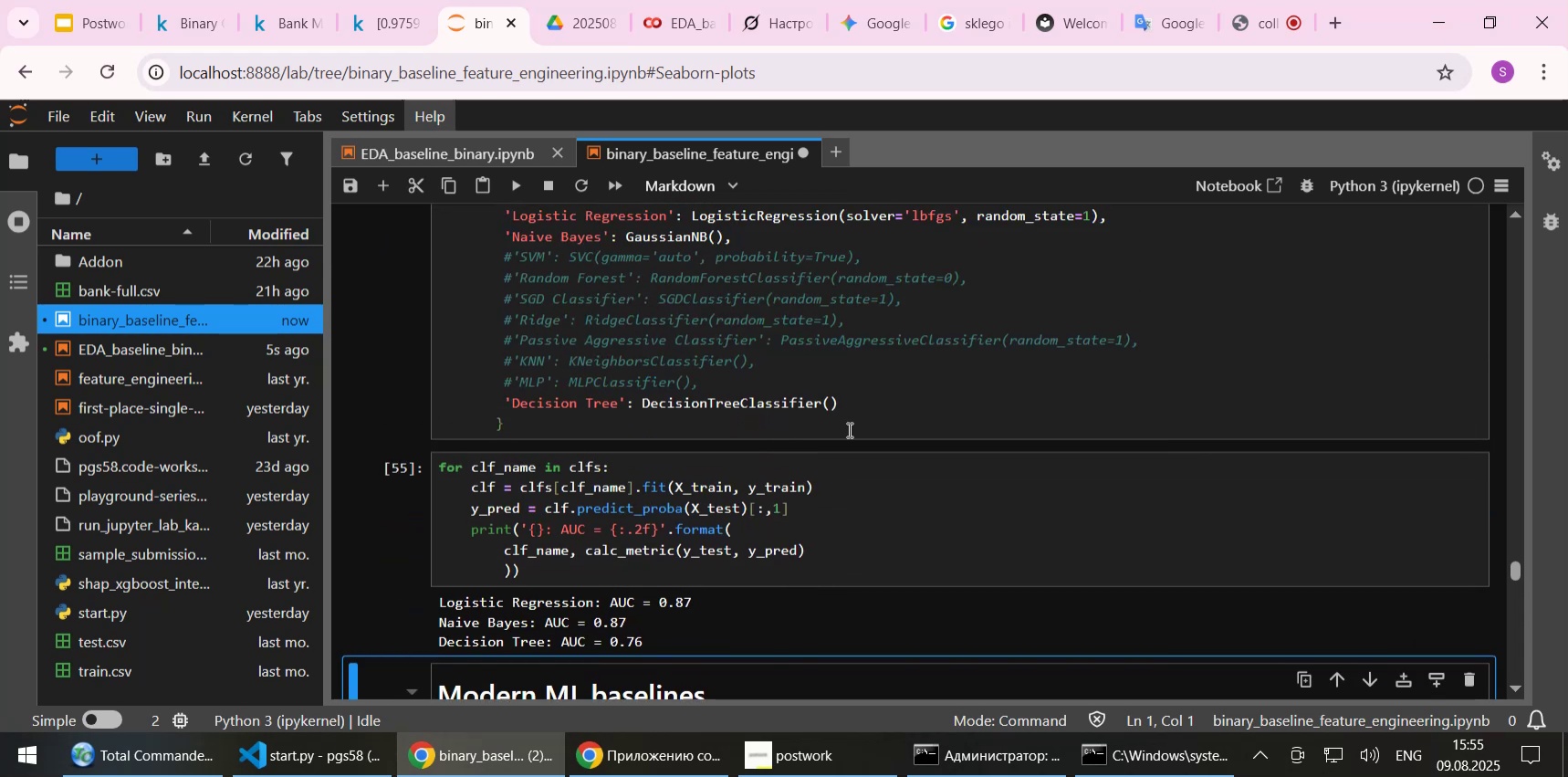 
left_click([740, 278])
 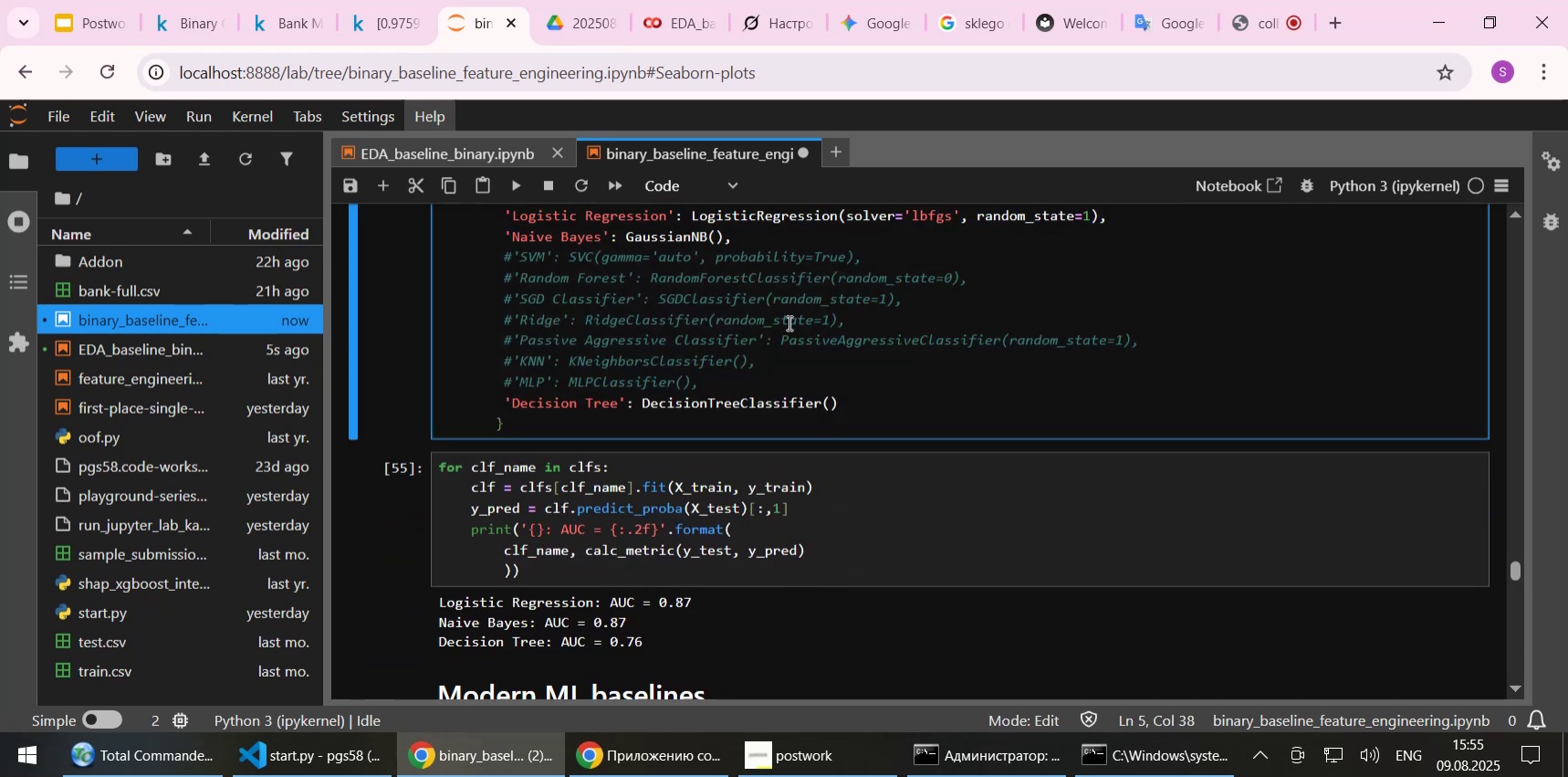 
key(Home)
 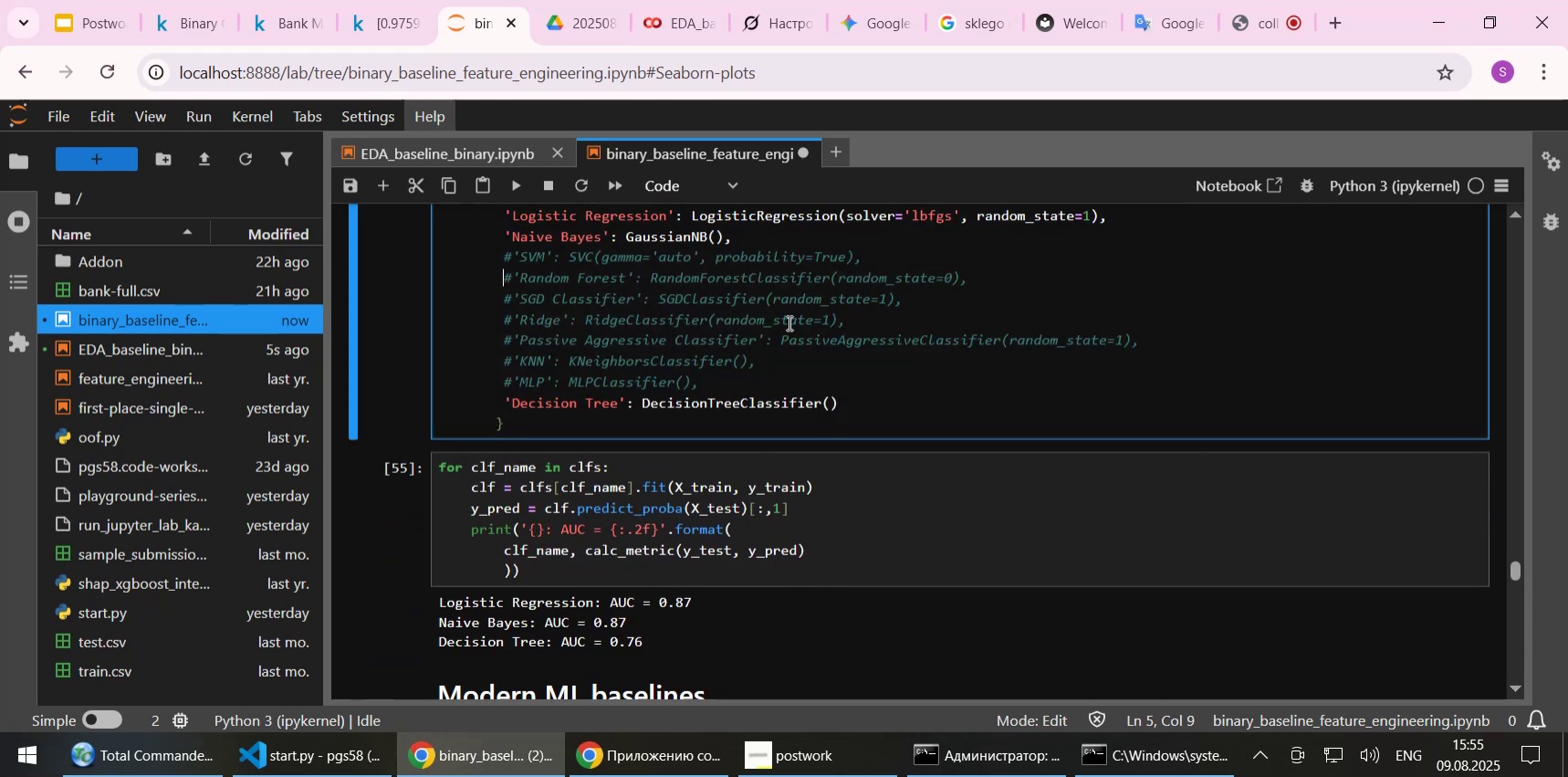 
key(Delete)
 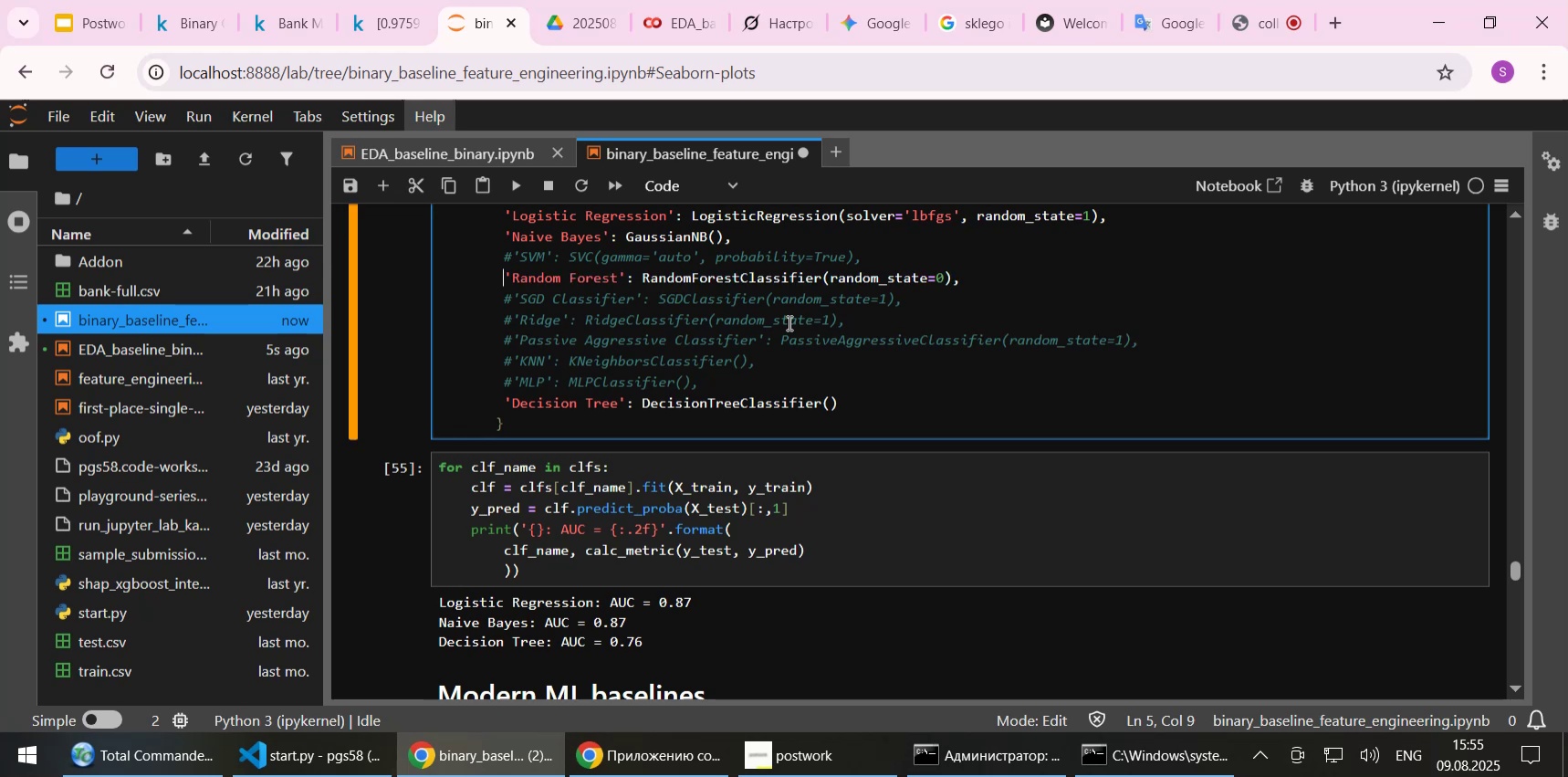 
key(Control+S)
 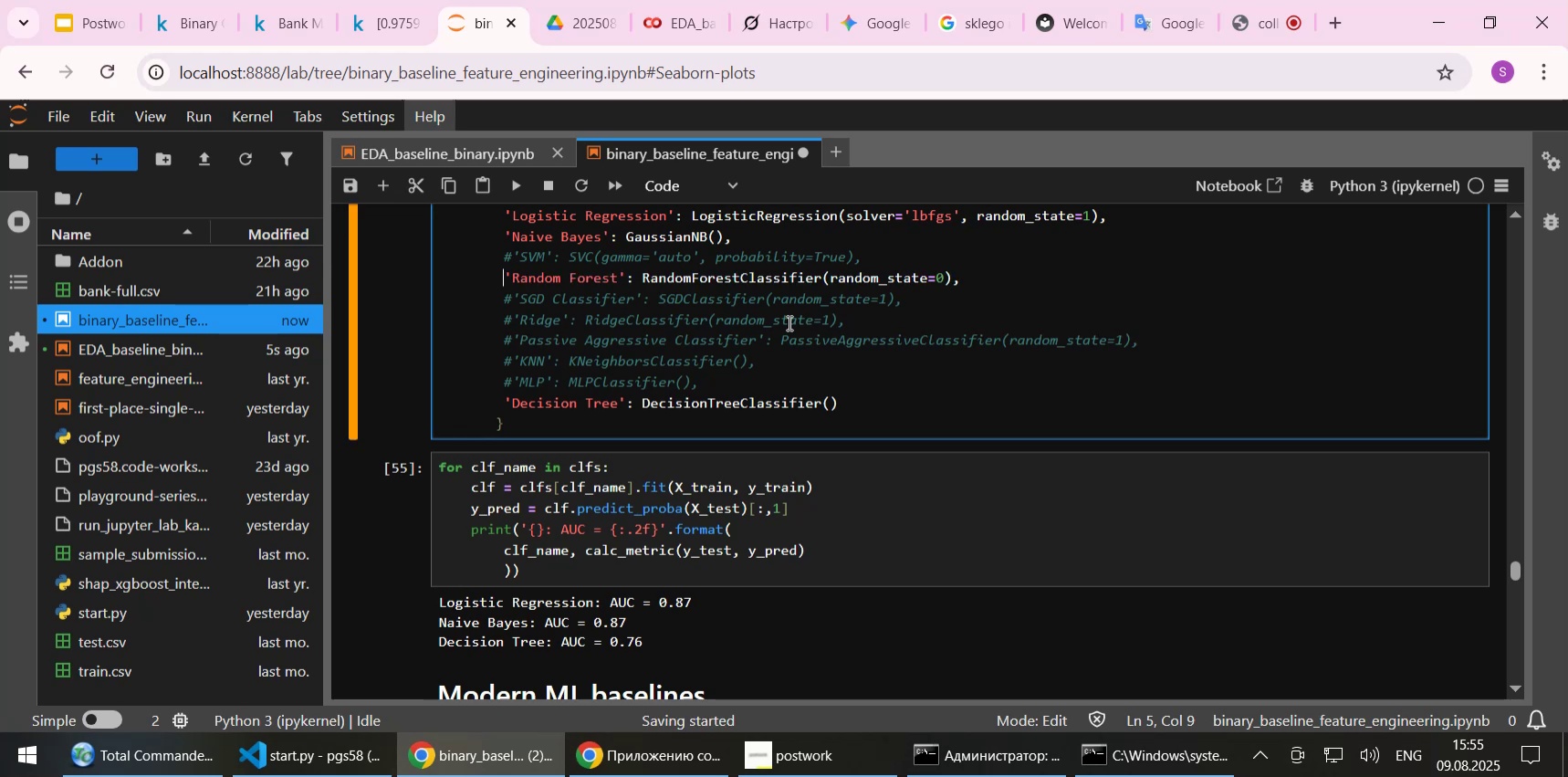 
key(Shift+ShiftLeft)
 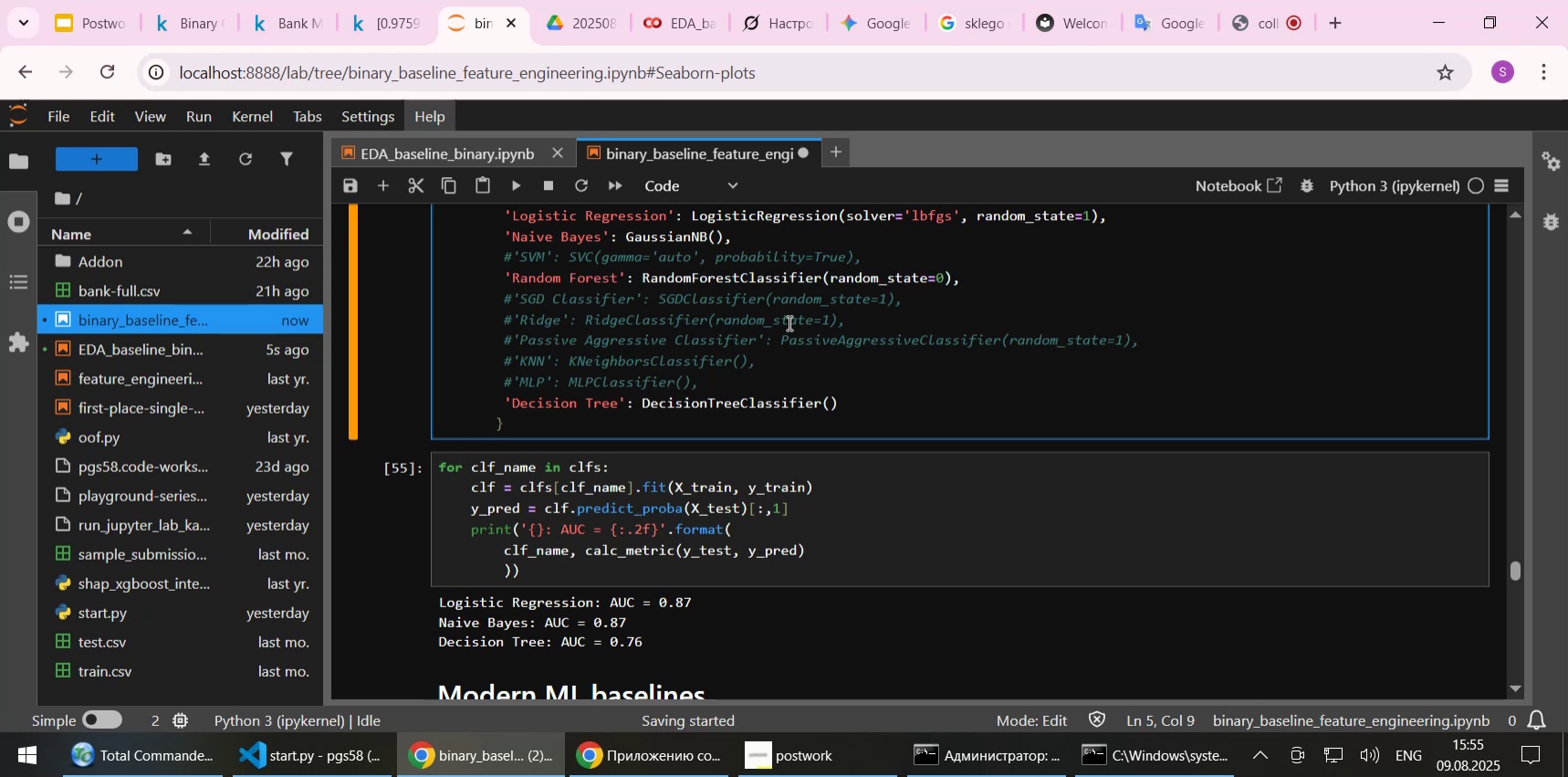 
key(Shift+Enter)
 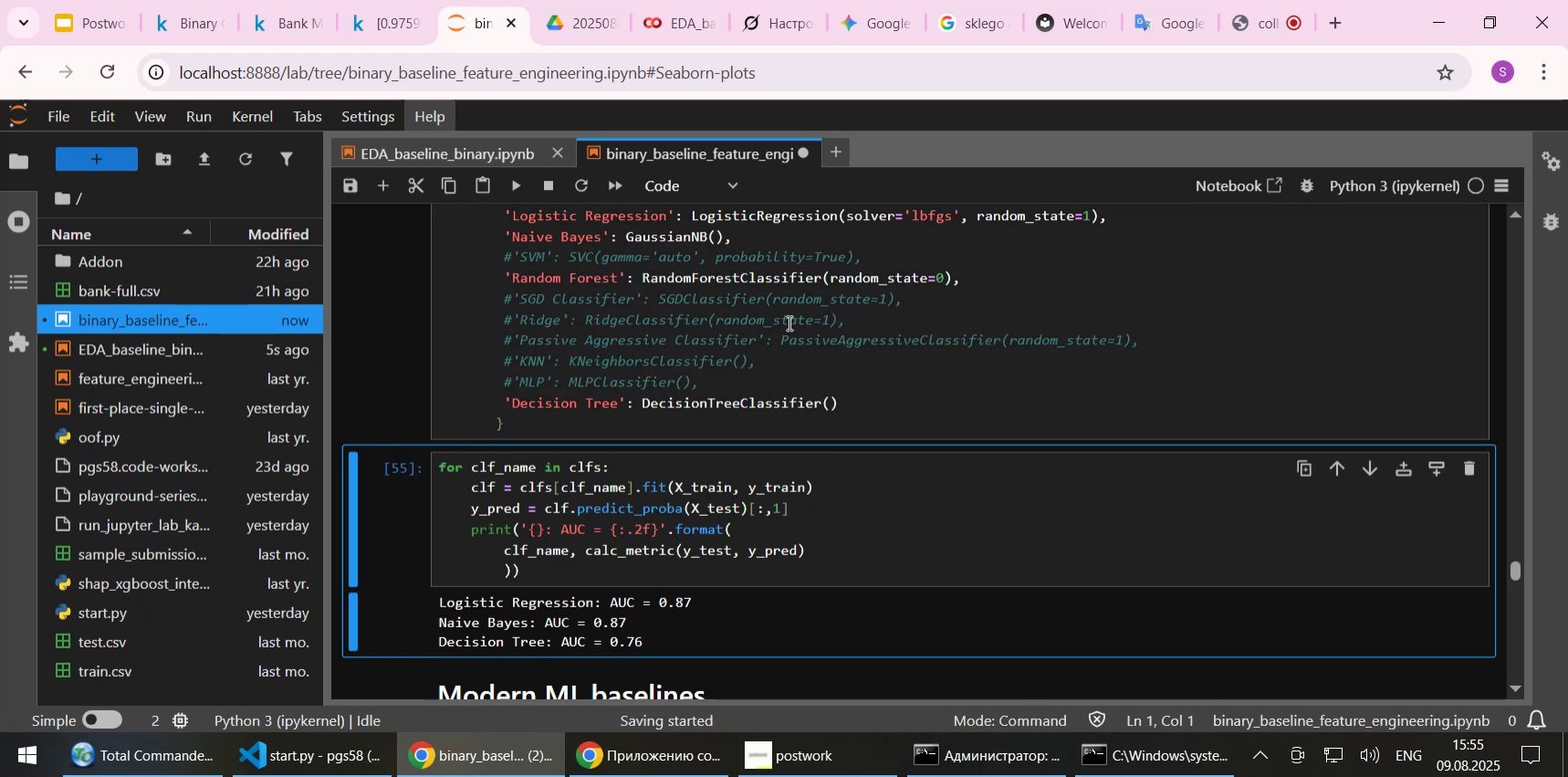 
key(Shift+ShiftLeft)
 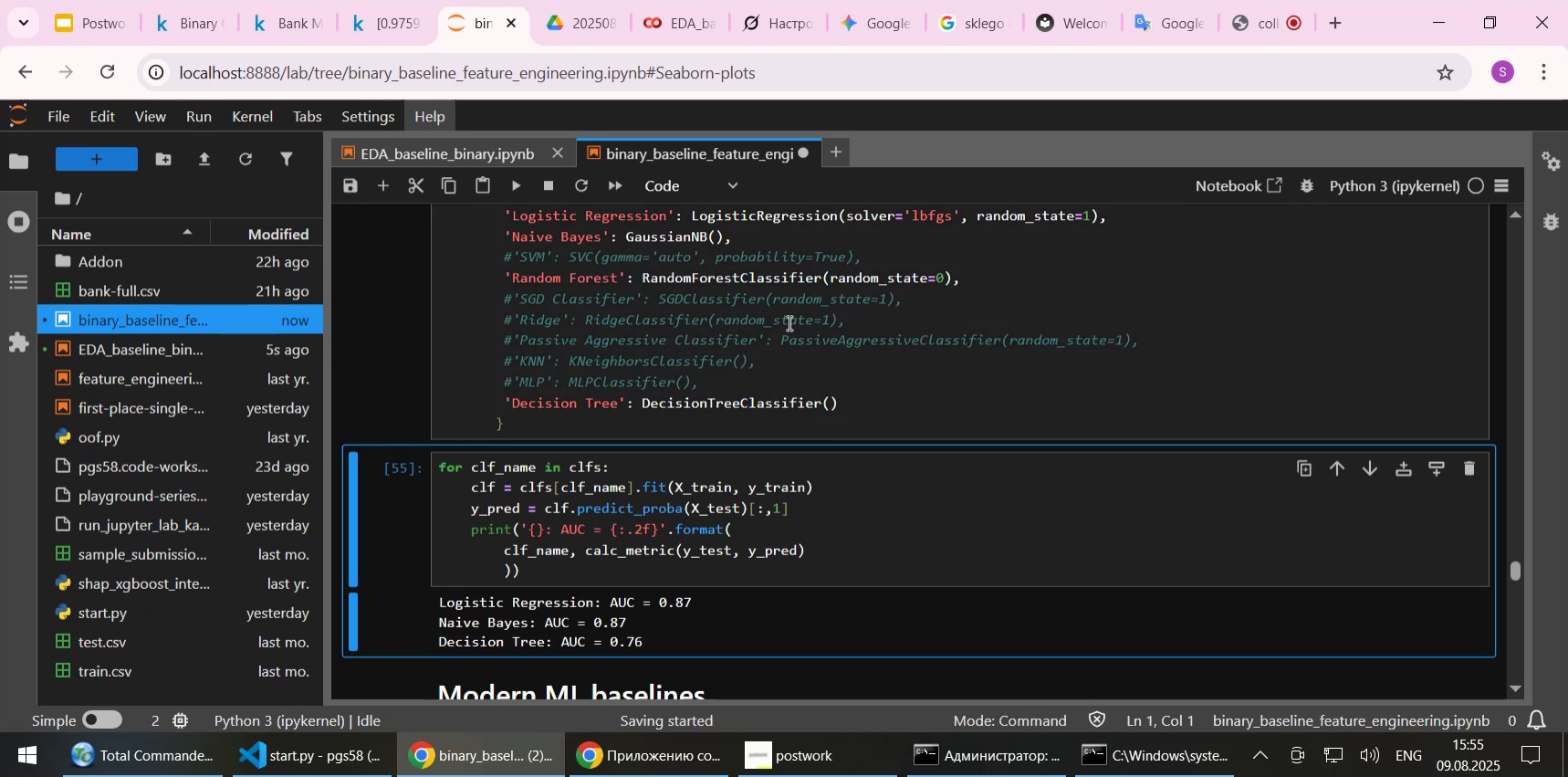 
key(Shift+Enter)
 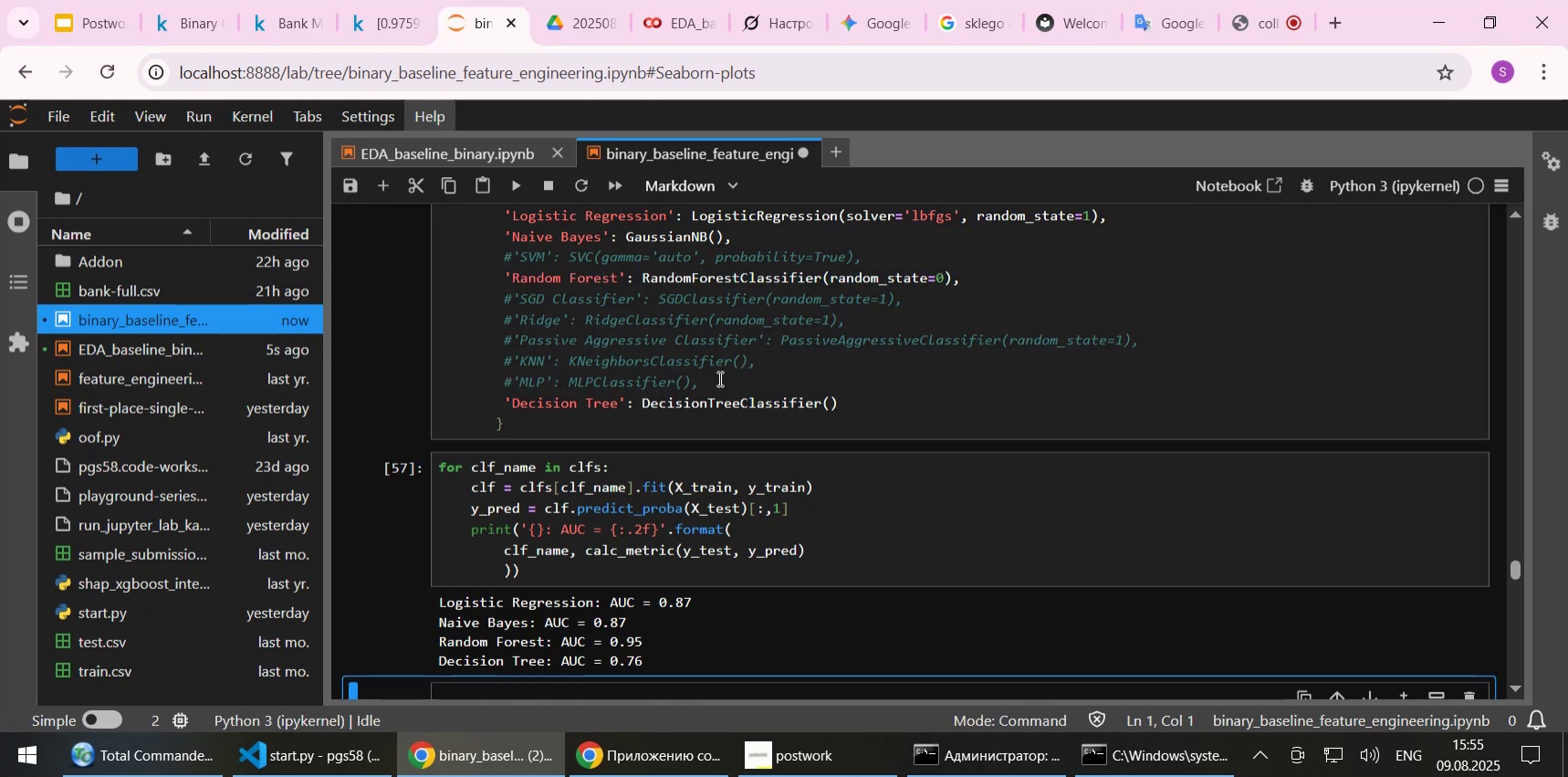 
wait(5.57)
 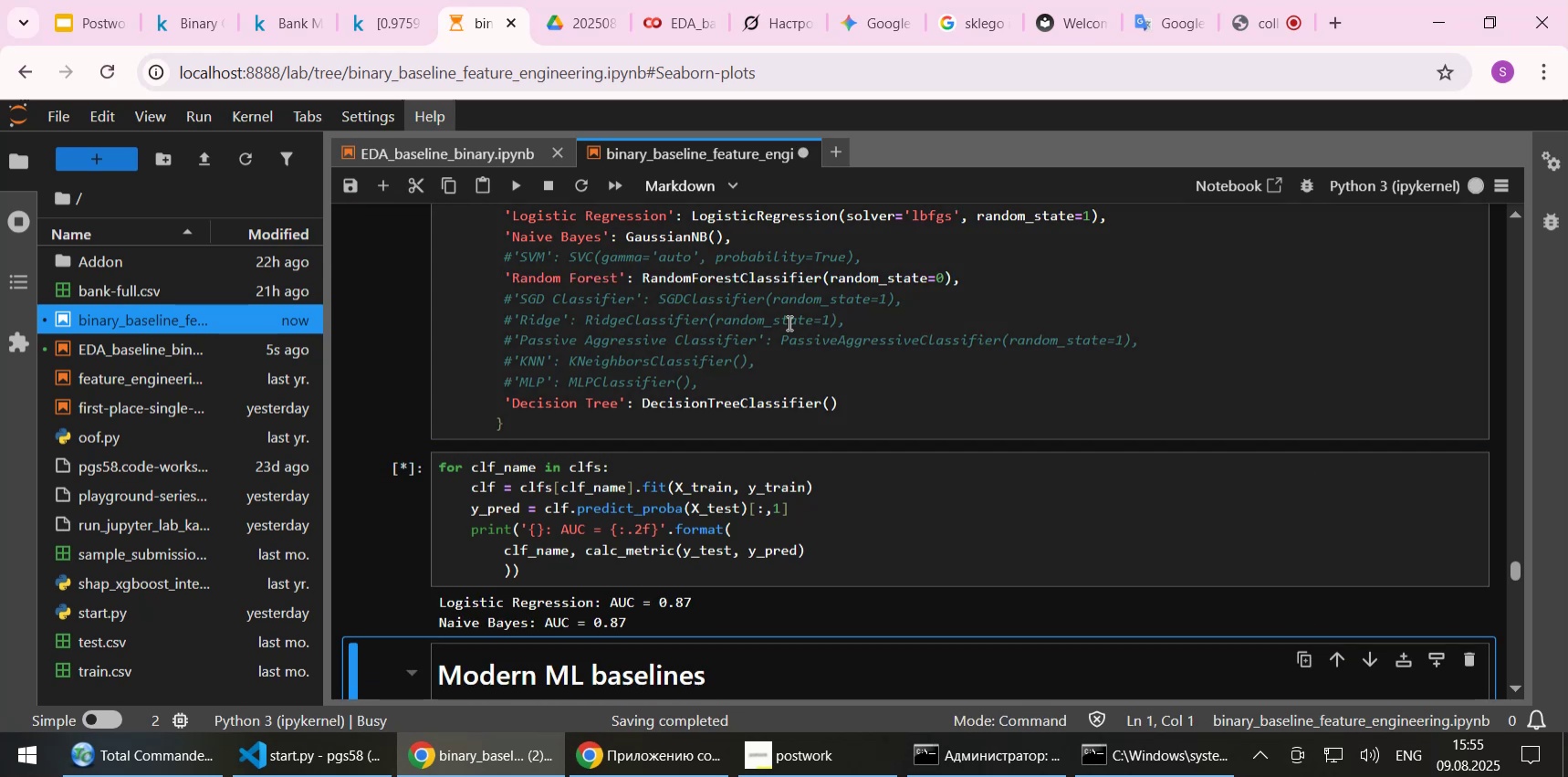 
scroll: coordinate [718, 378], scroll_direction: down, amount: 2.0
 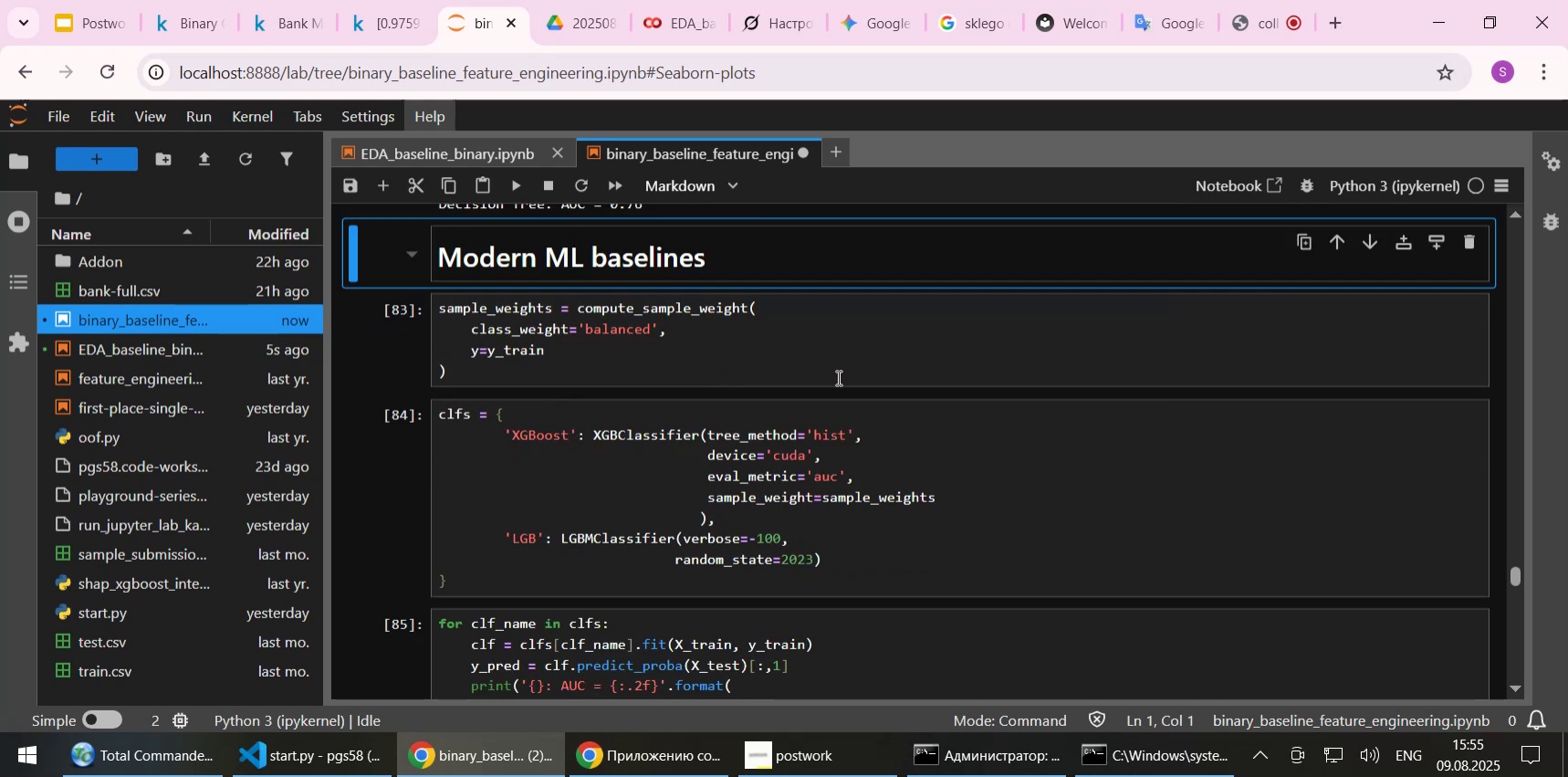 
double_click([782, 459])
 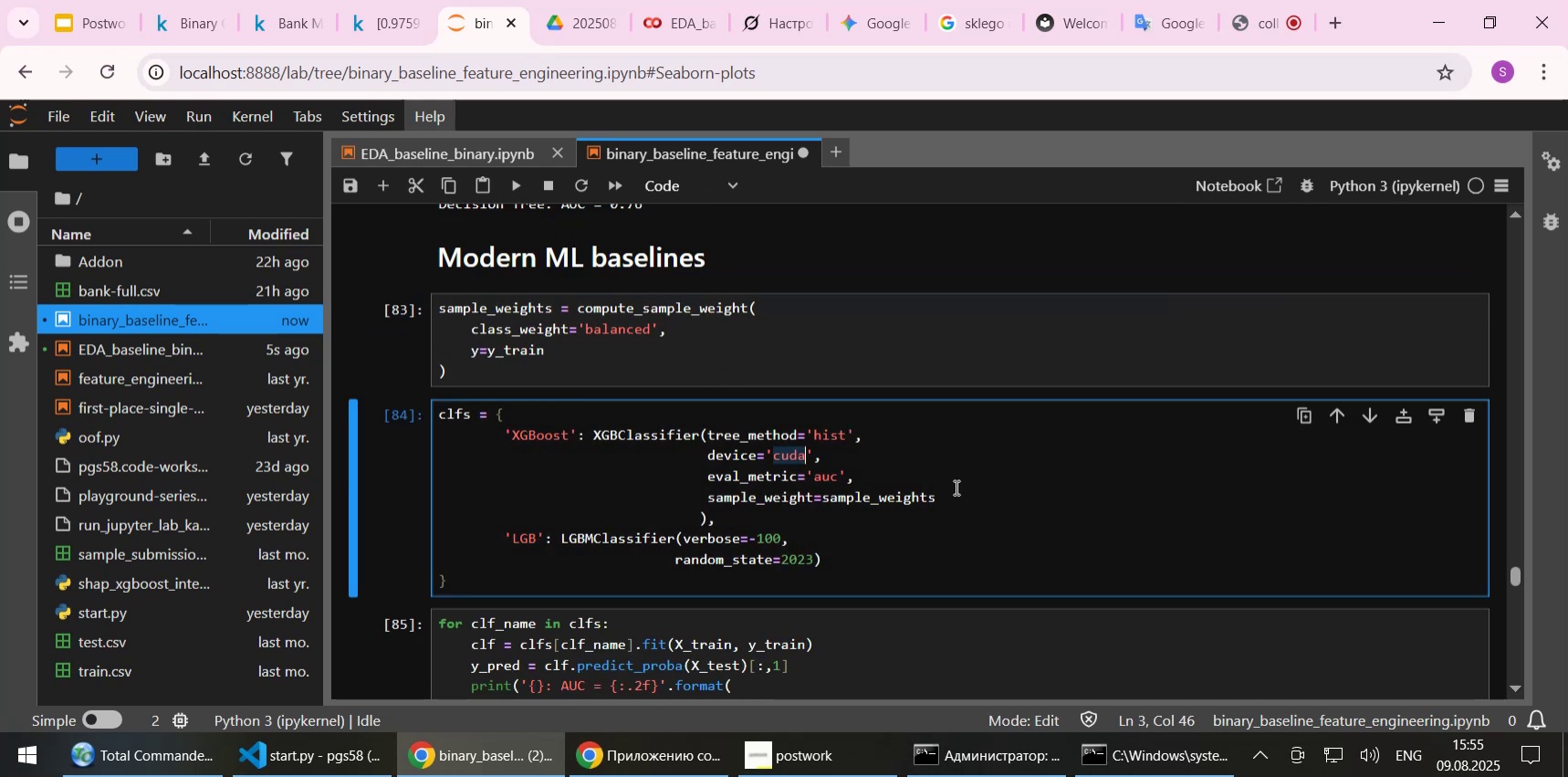 
type(cpu)
 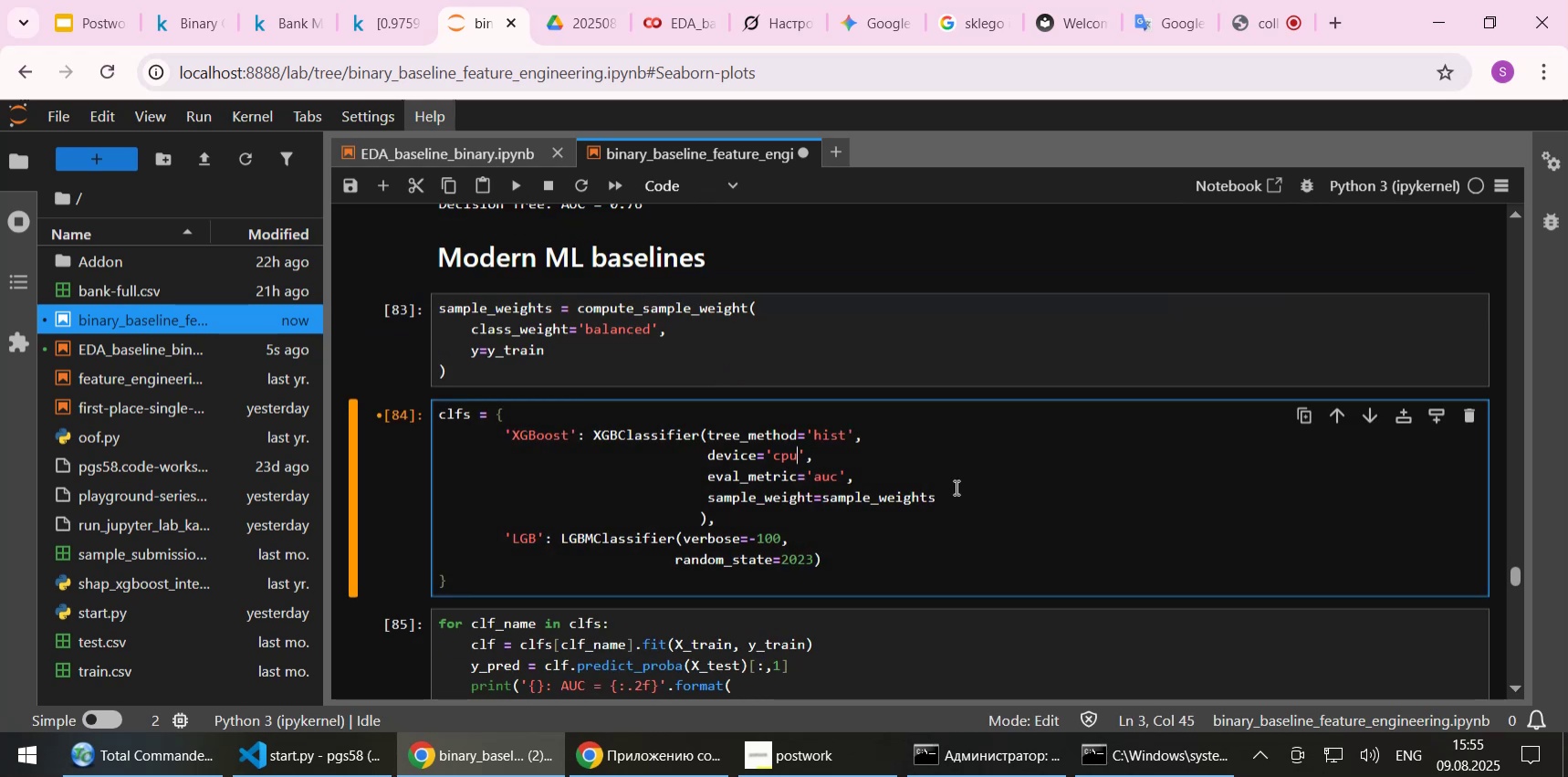 
key(Control+S)
 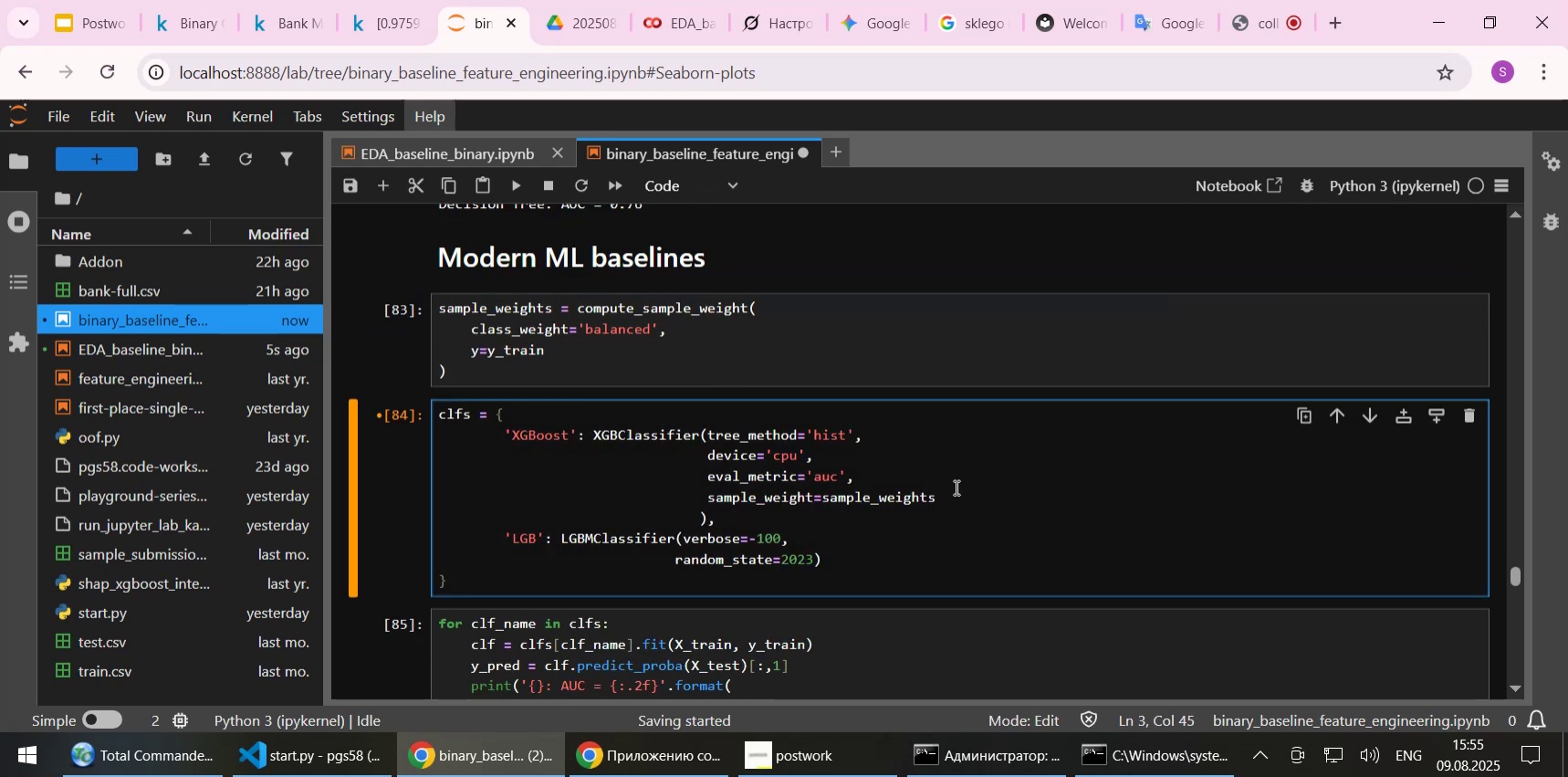 
hold_key(key=ShiftLeft, duration=0.42)
 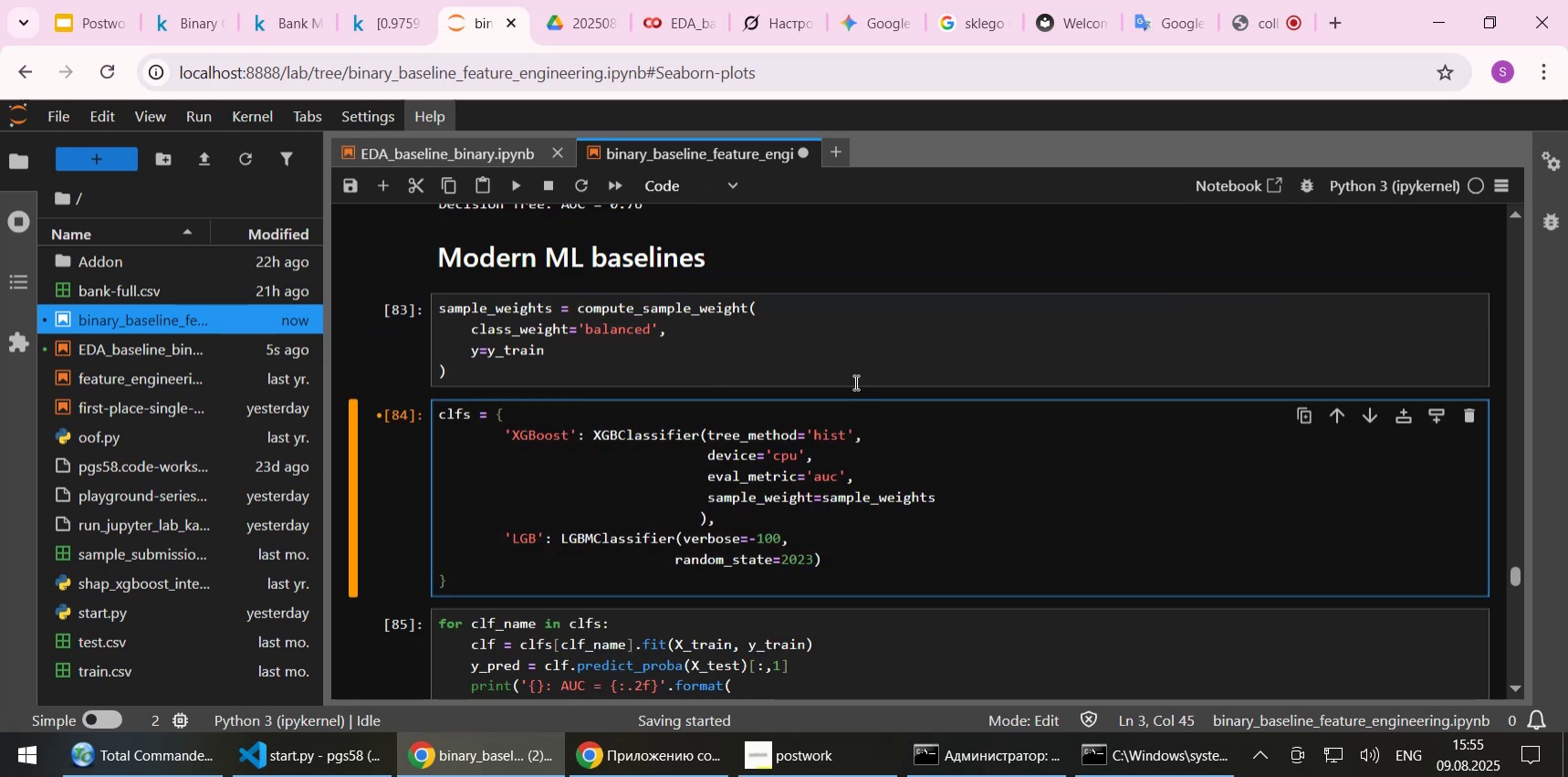 
left_click([811, 343])
 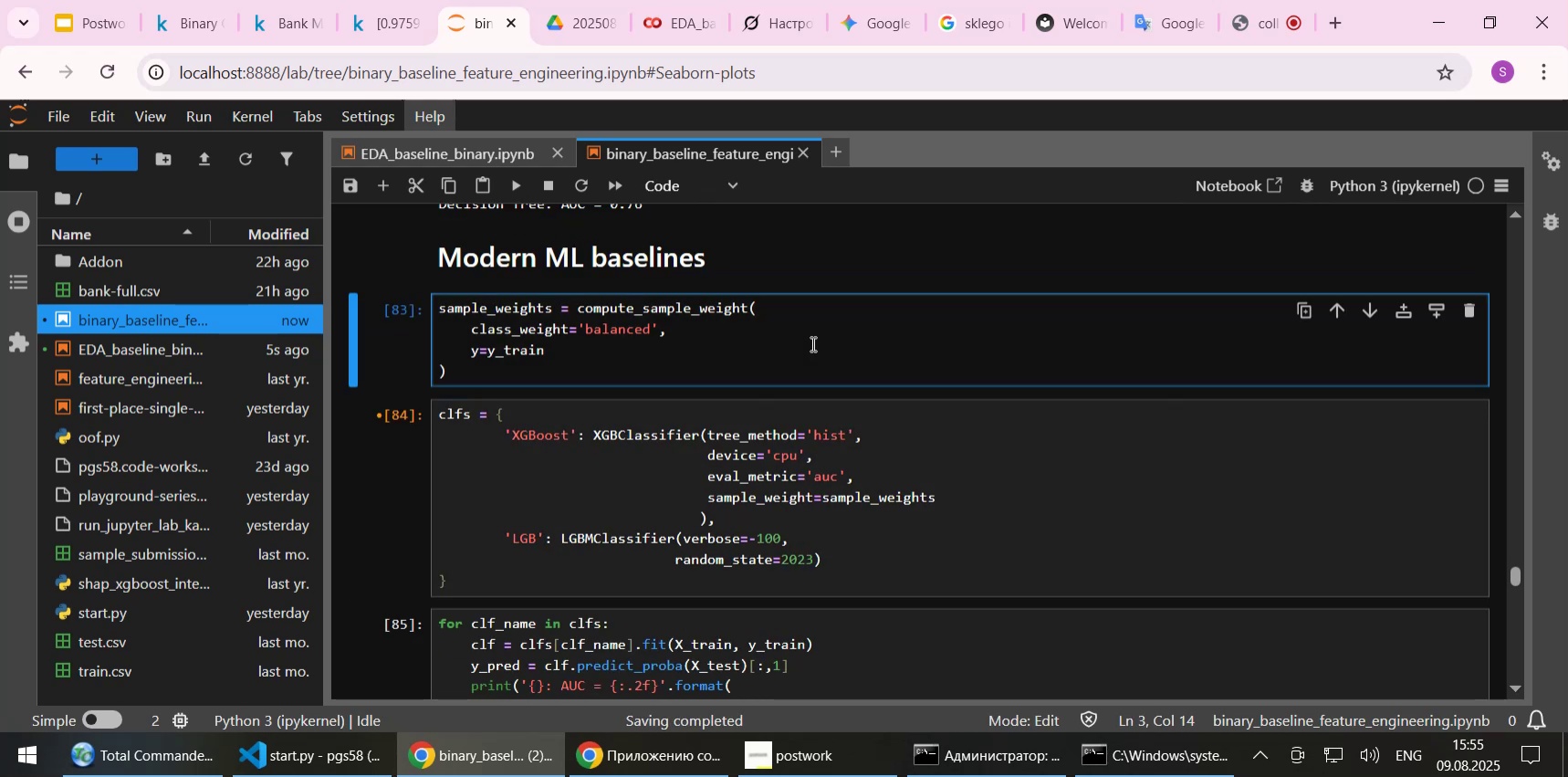 
key(Shift+Enter)
 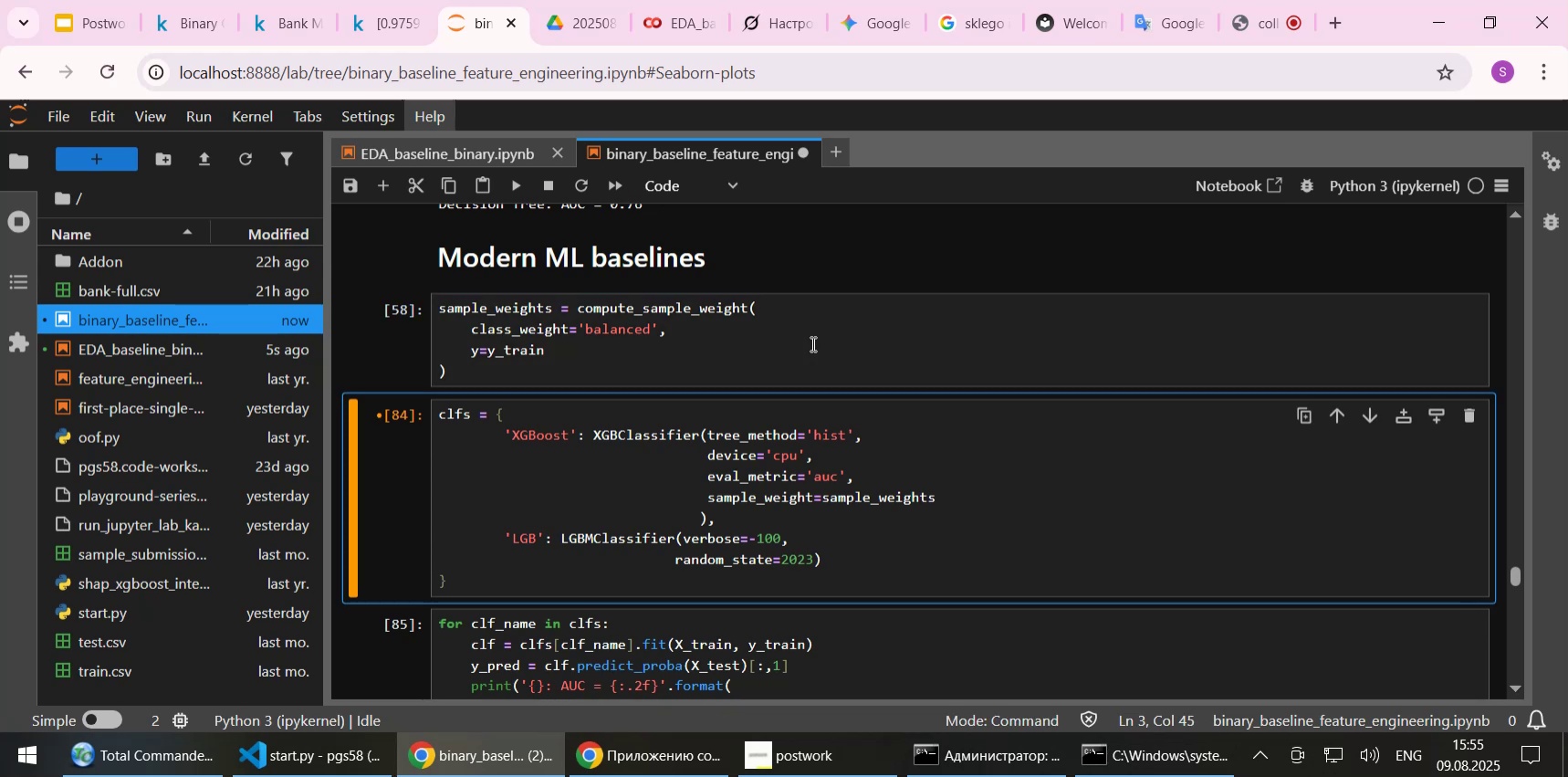 
key(Shift+Enter)
 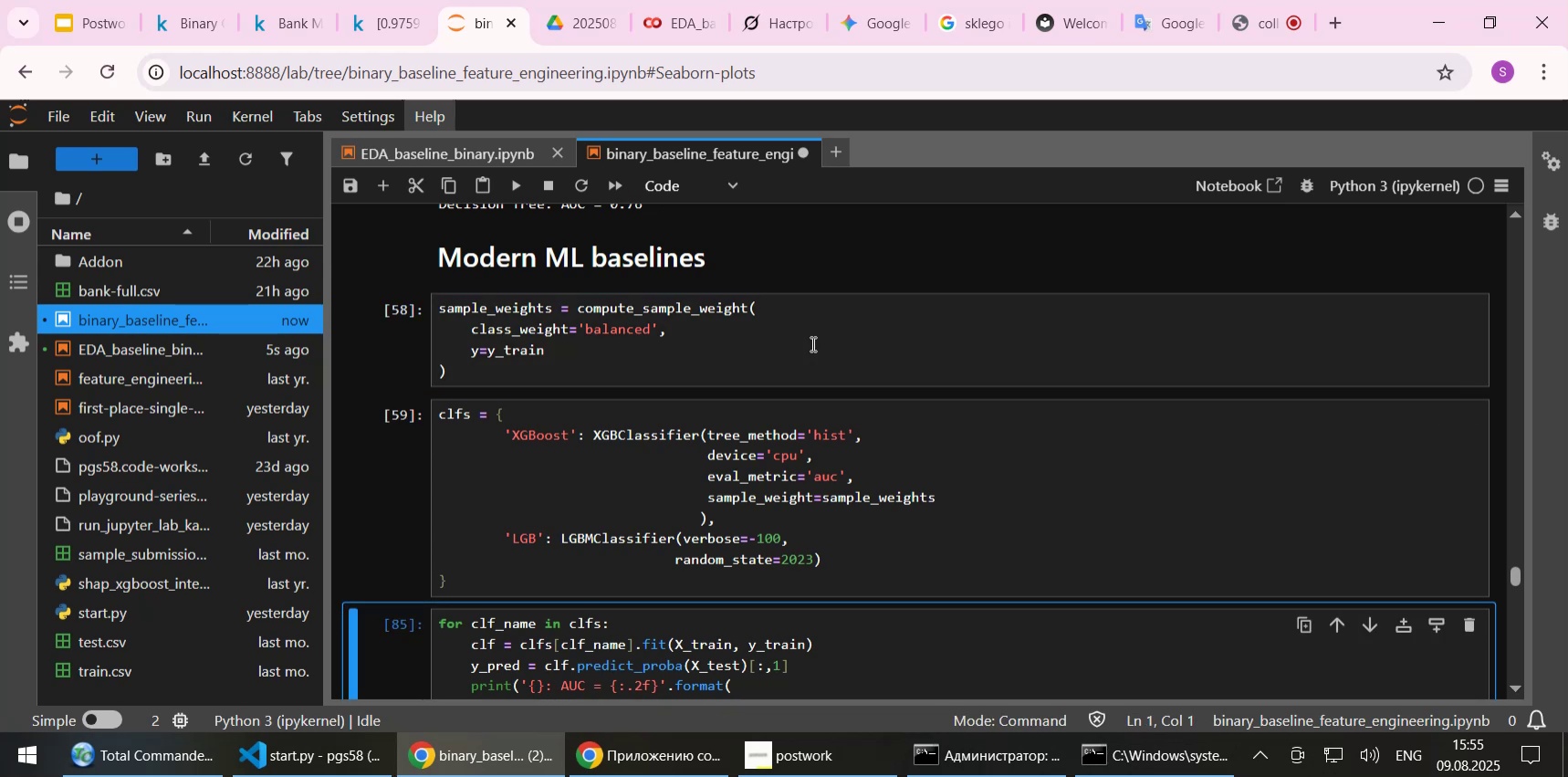 
key(Shift+ShiftLeft)
 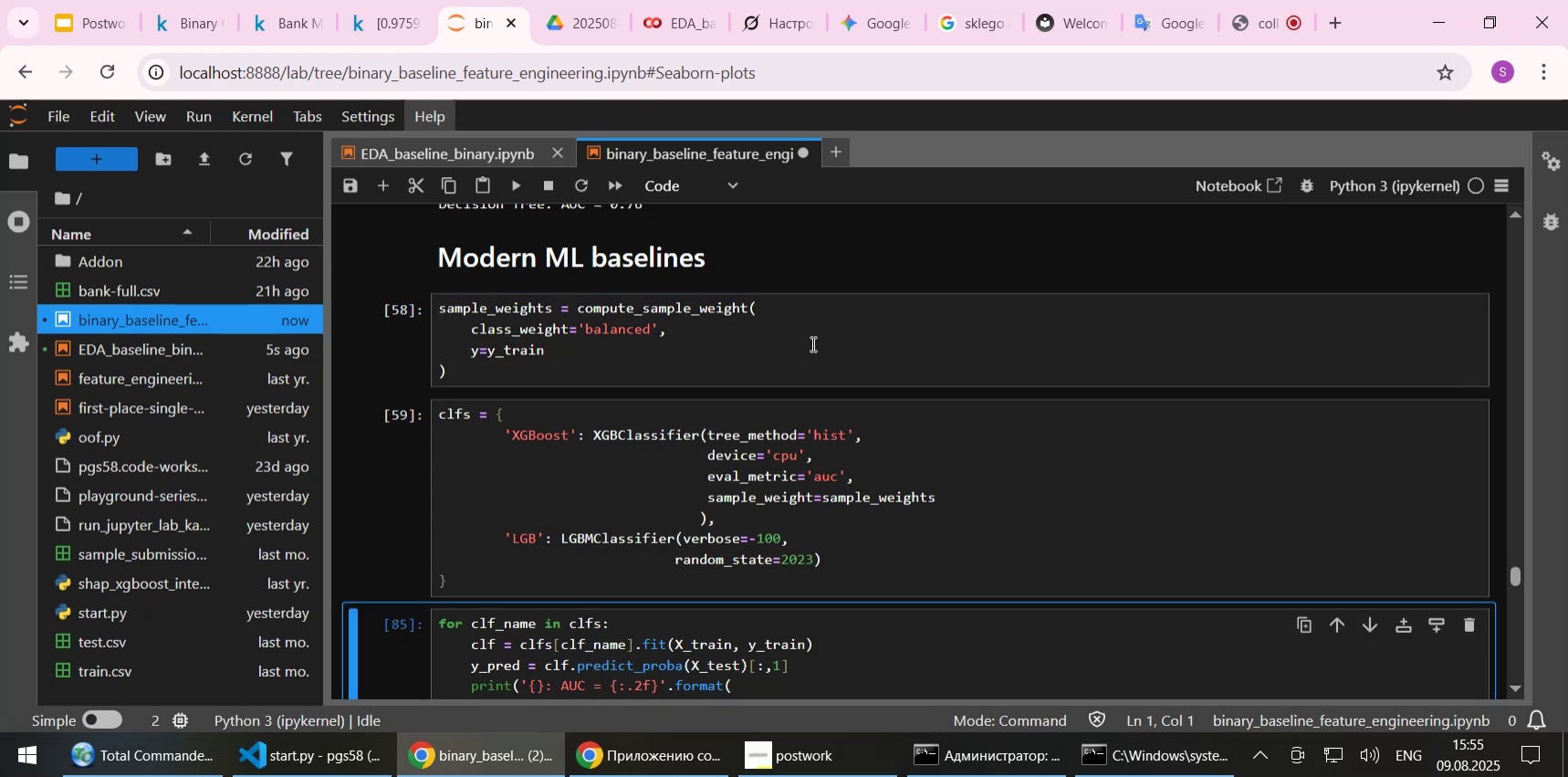 
key(Shift+Enter)
 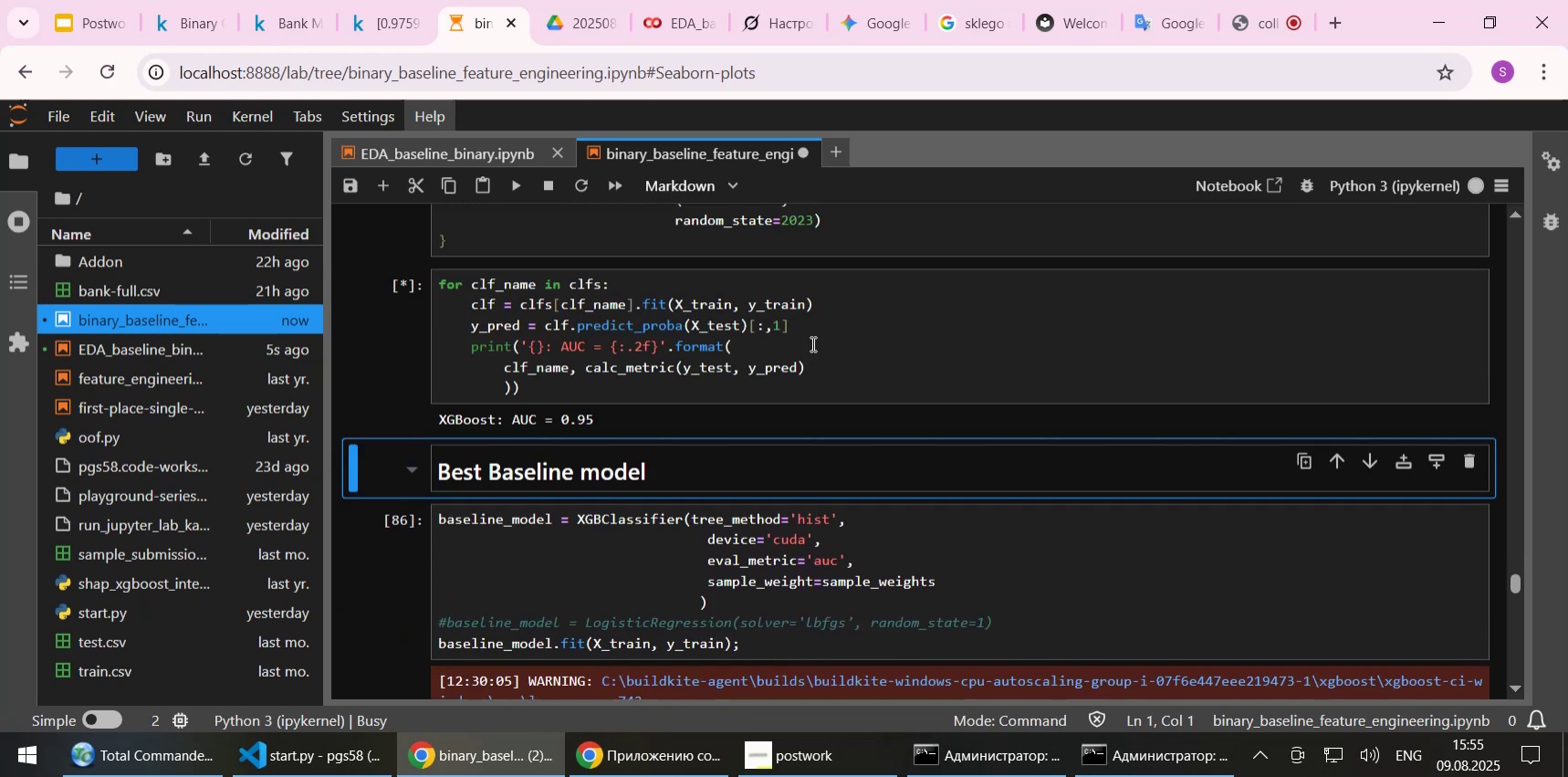 
wait(6.26)
 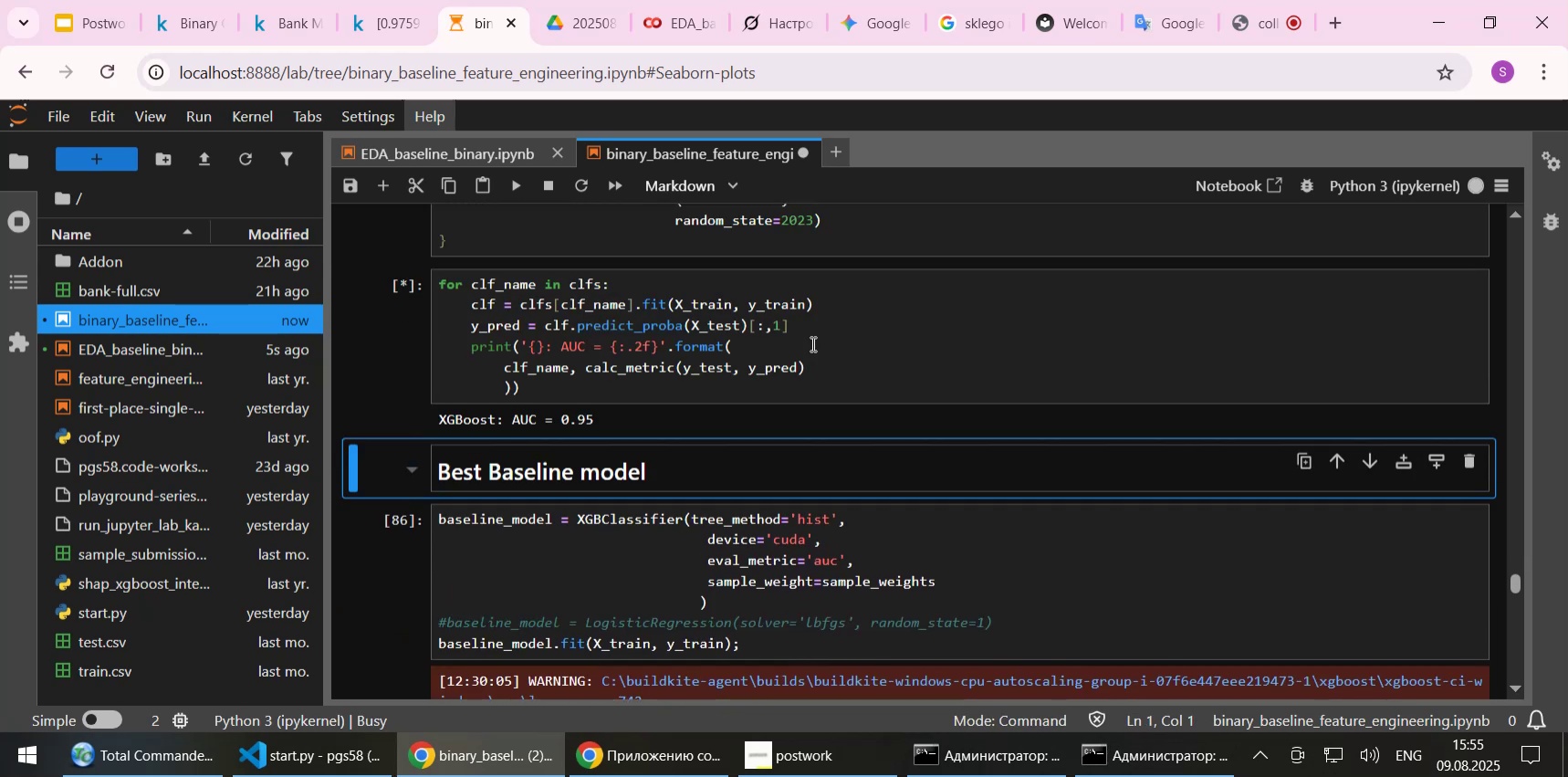 
scroll: coordinate [953, 346], scroll_direction: up, amount: 1.0
 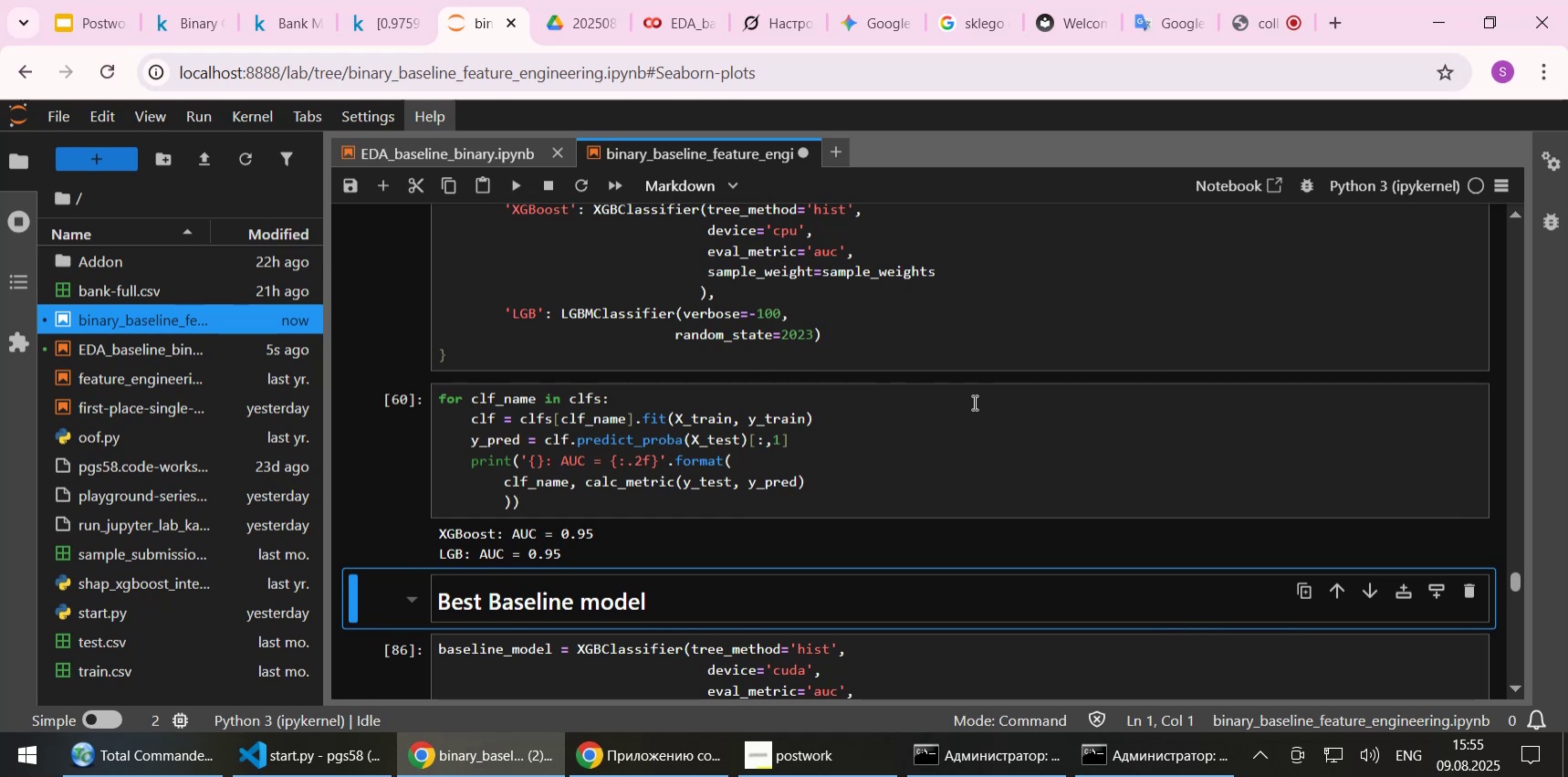 
scroll: coordinate [973, 402], scroll_direction: down, amount: 1.0
 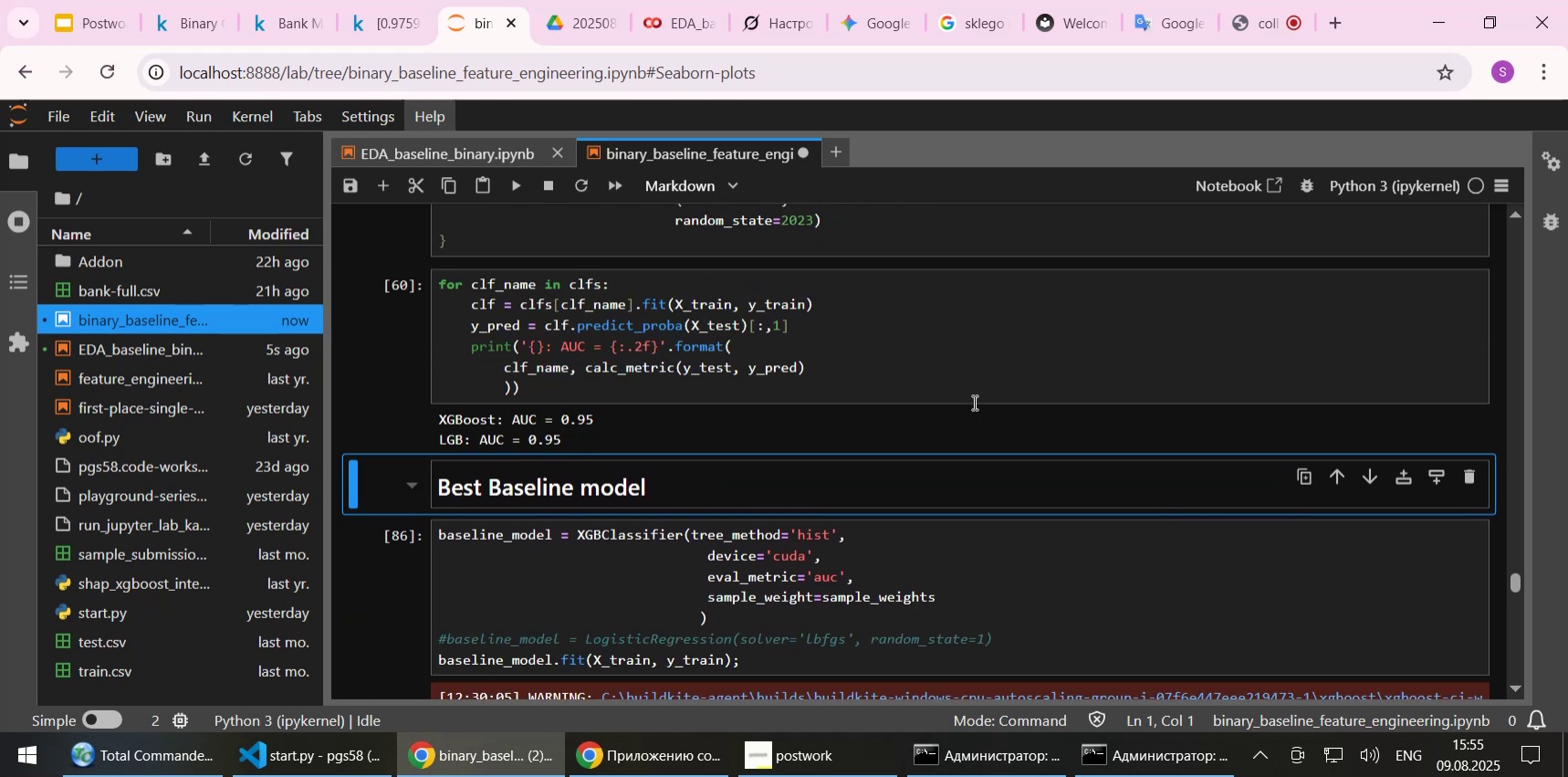 
wait(9.67)
 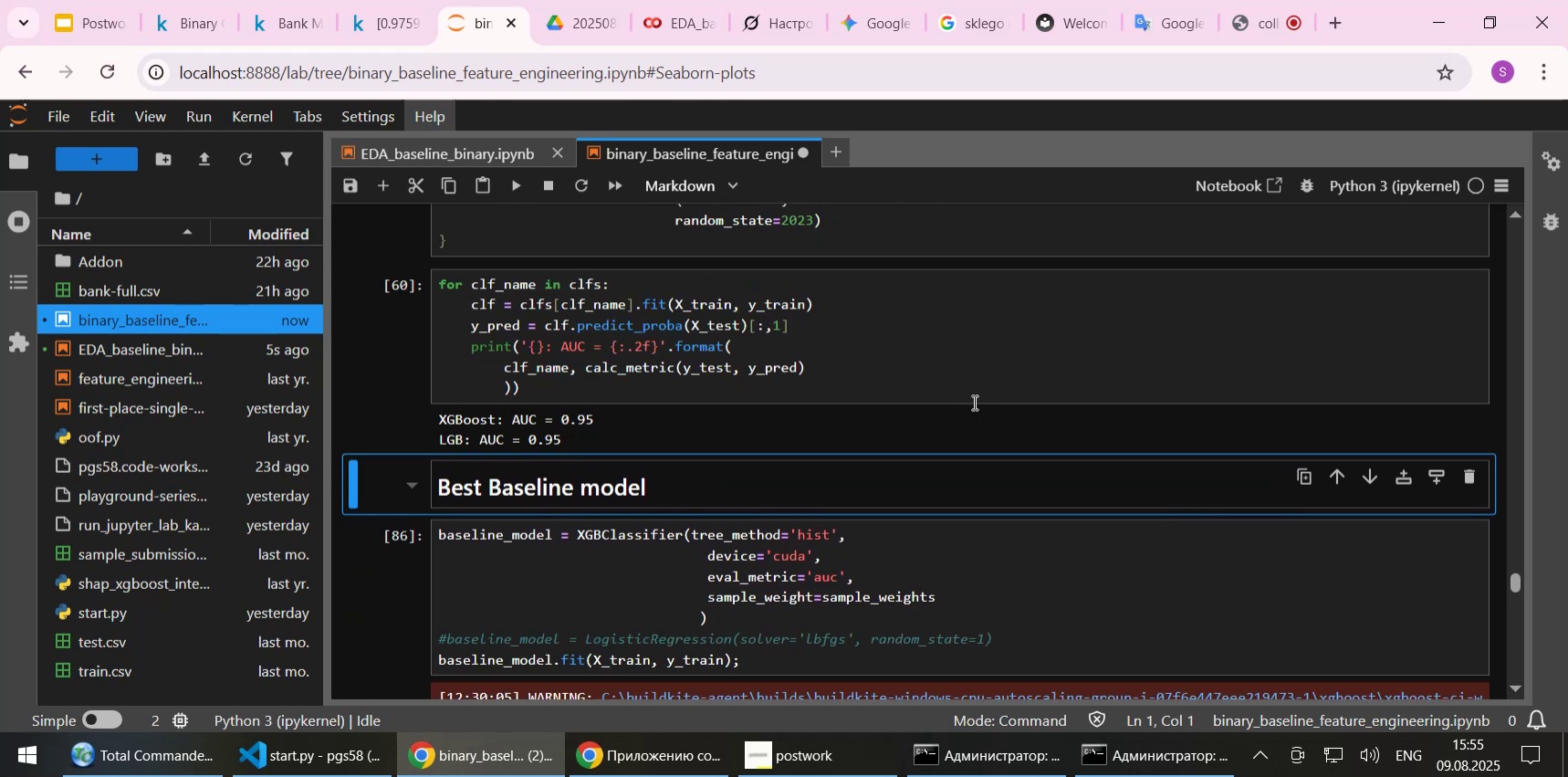 
left_click([395, 22])
 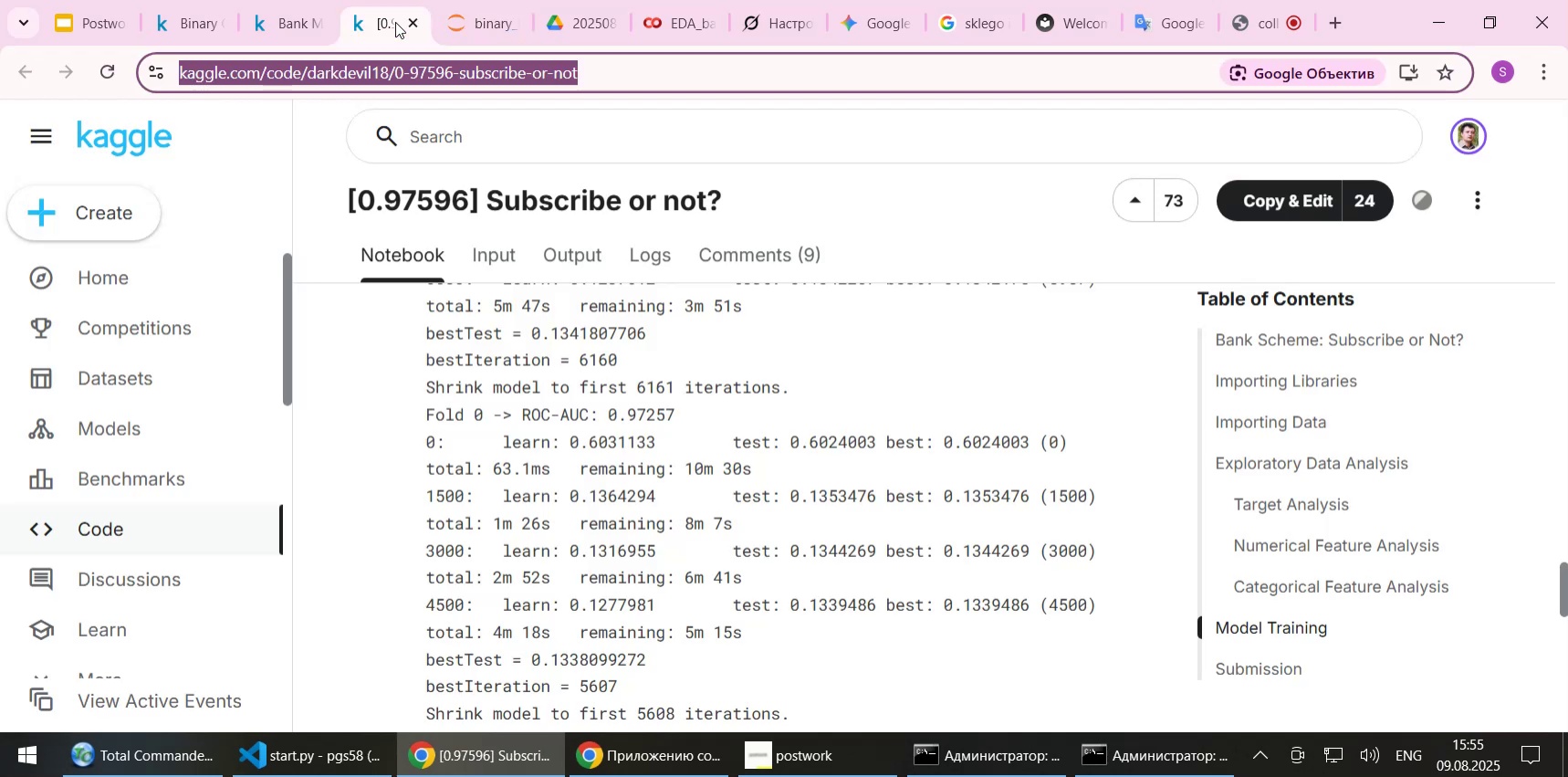 
wait(5.68)
 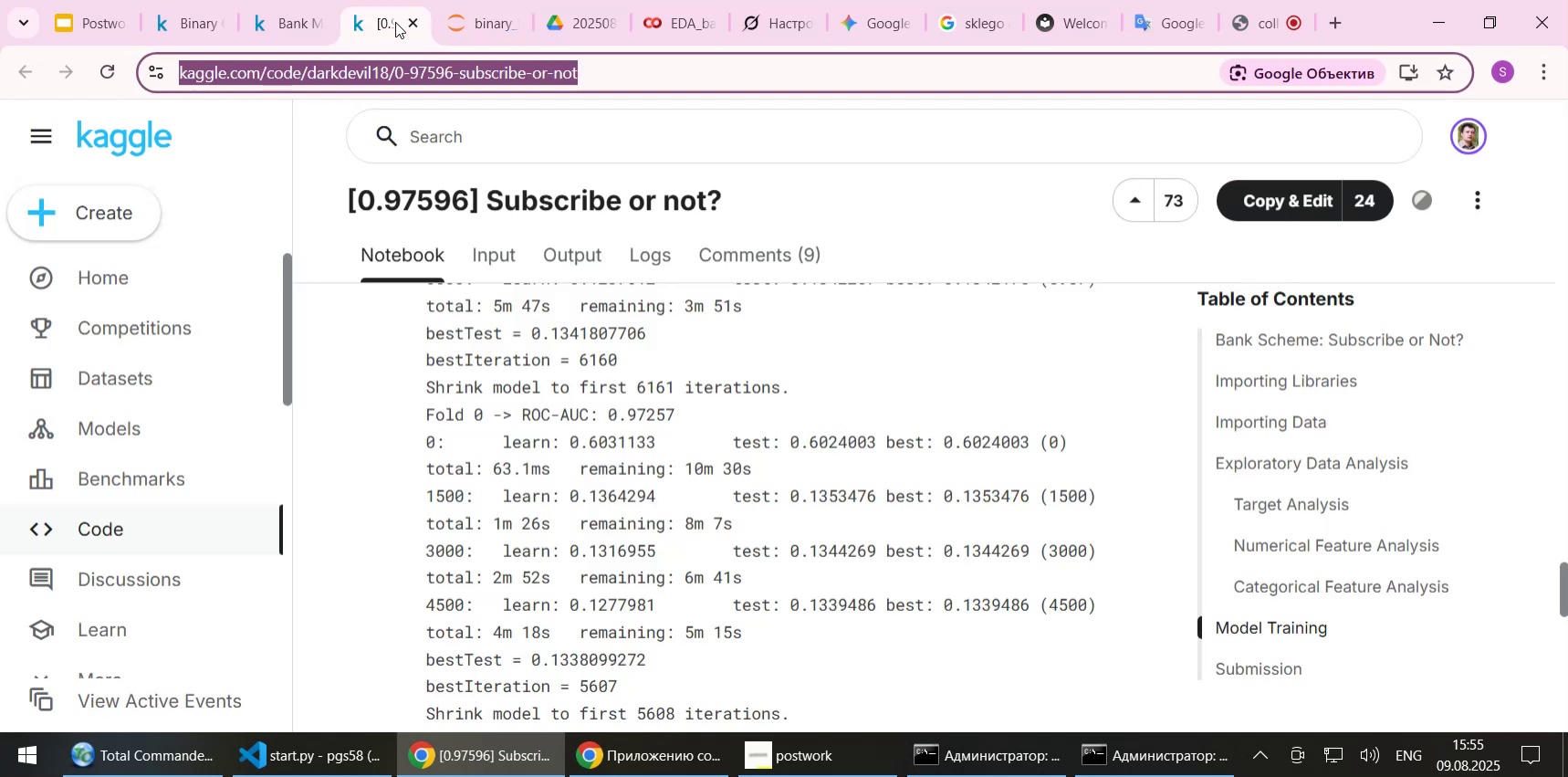 
left_click([482, 25])
 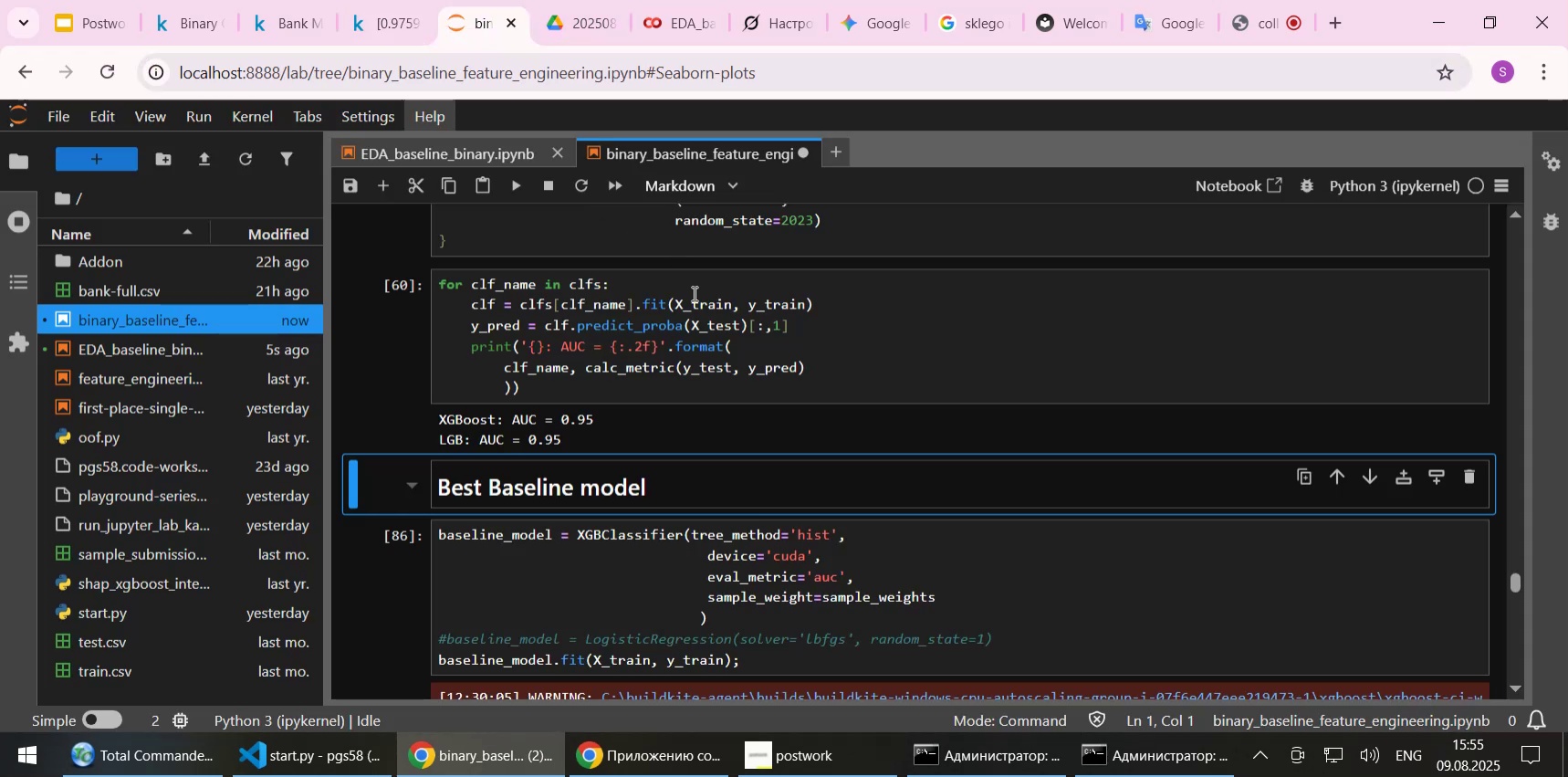 
scroll: coordinate [1152, 383], scroll_direction: down, amount: 3.0
 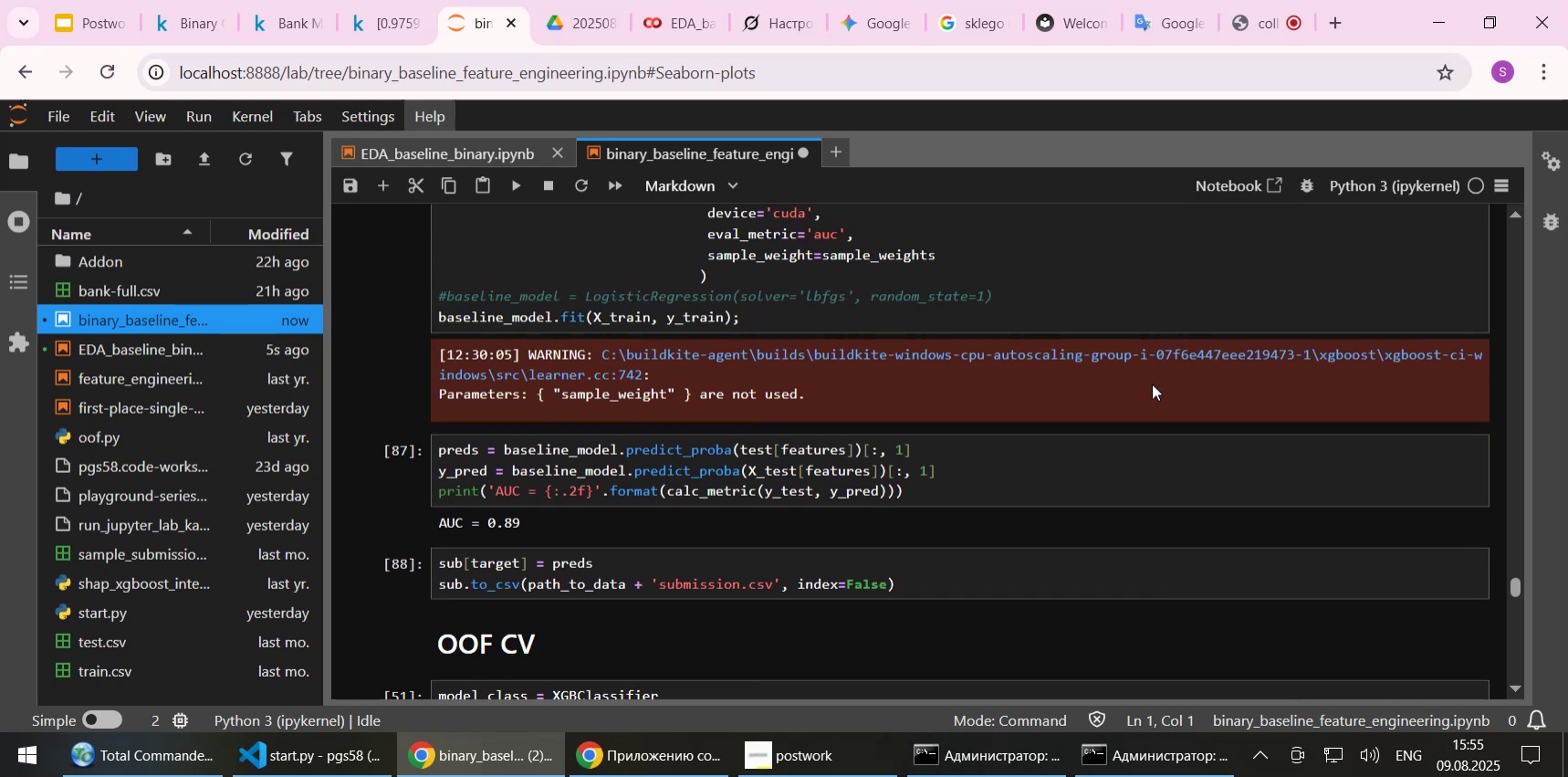 
scroll: coordinate [1024, 374], scroll_direction: up, amount: 2.0
 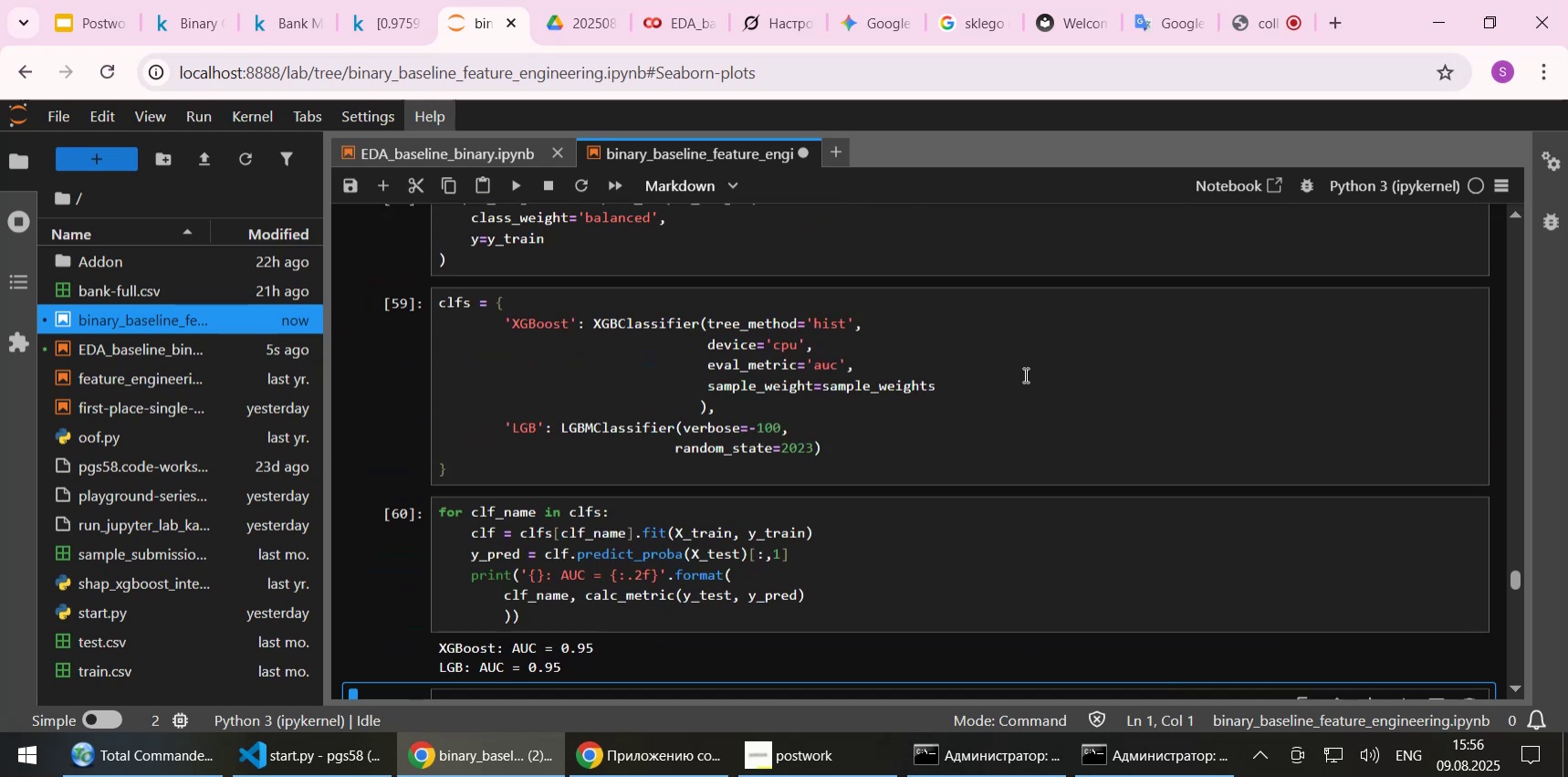 
scroll: coordinate [1024, 374], scroll_direction: down, amount: 2.0
 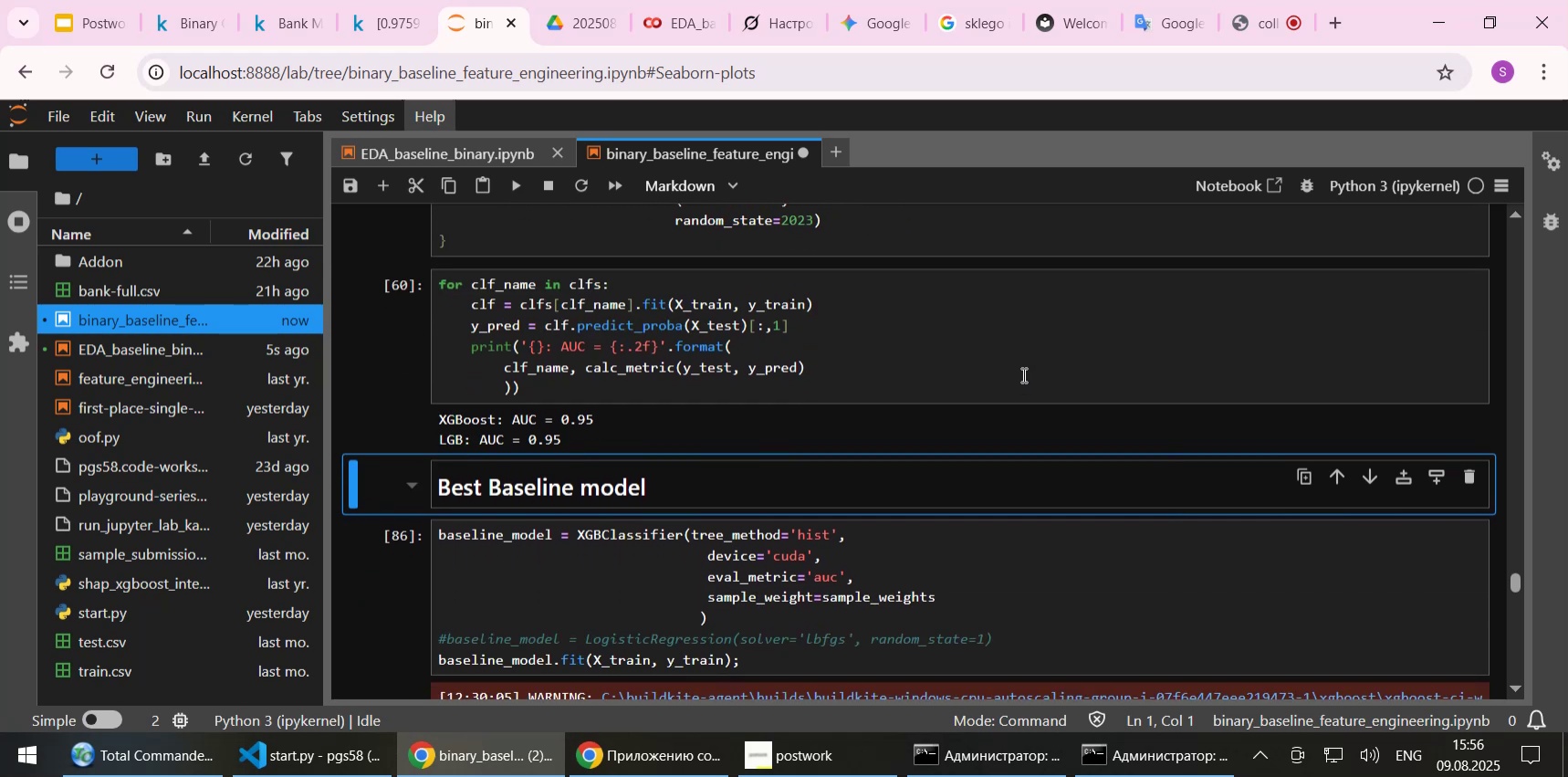 
wait(6.08)
 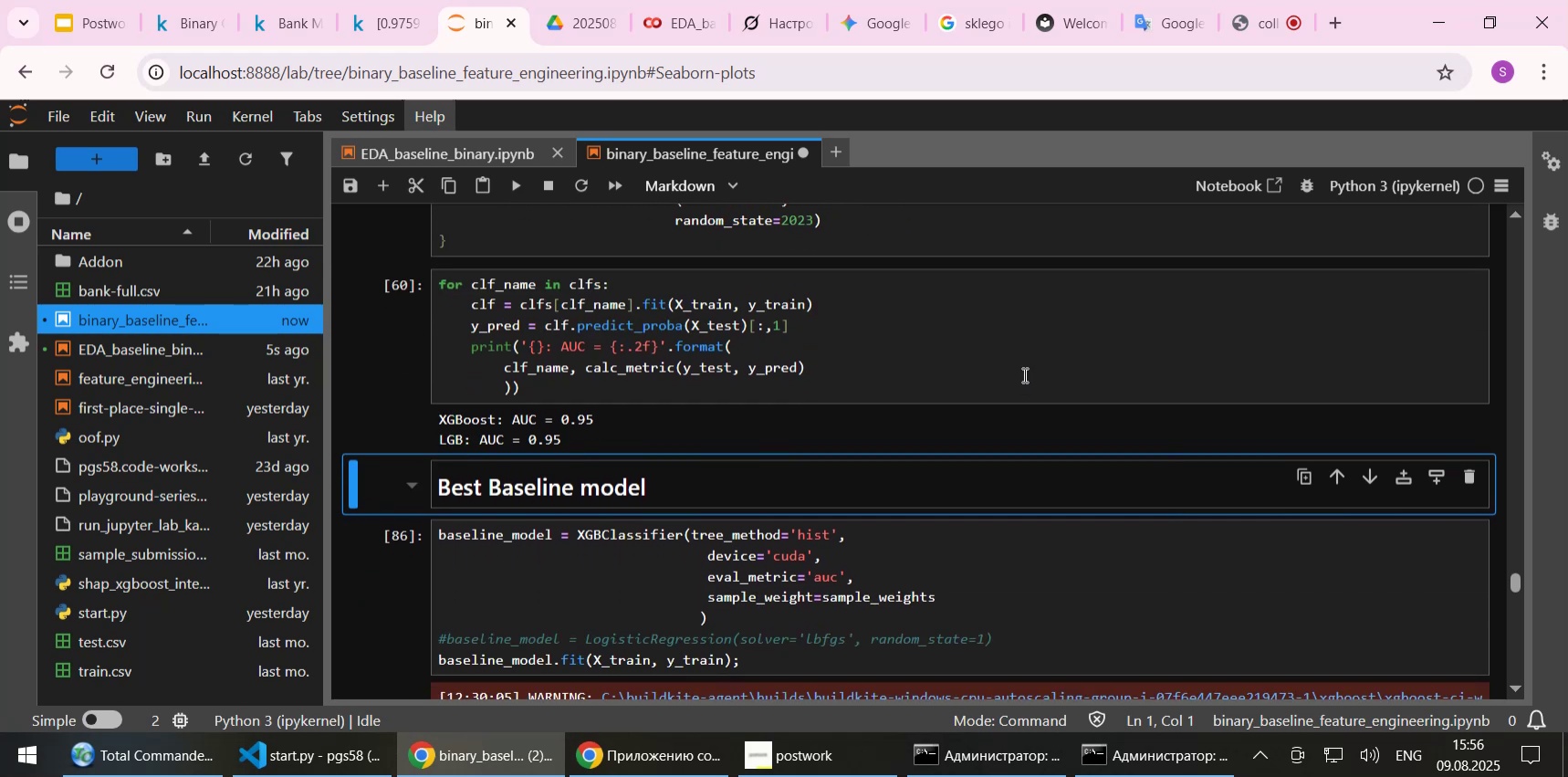 
double_click([789, 559])
 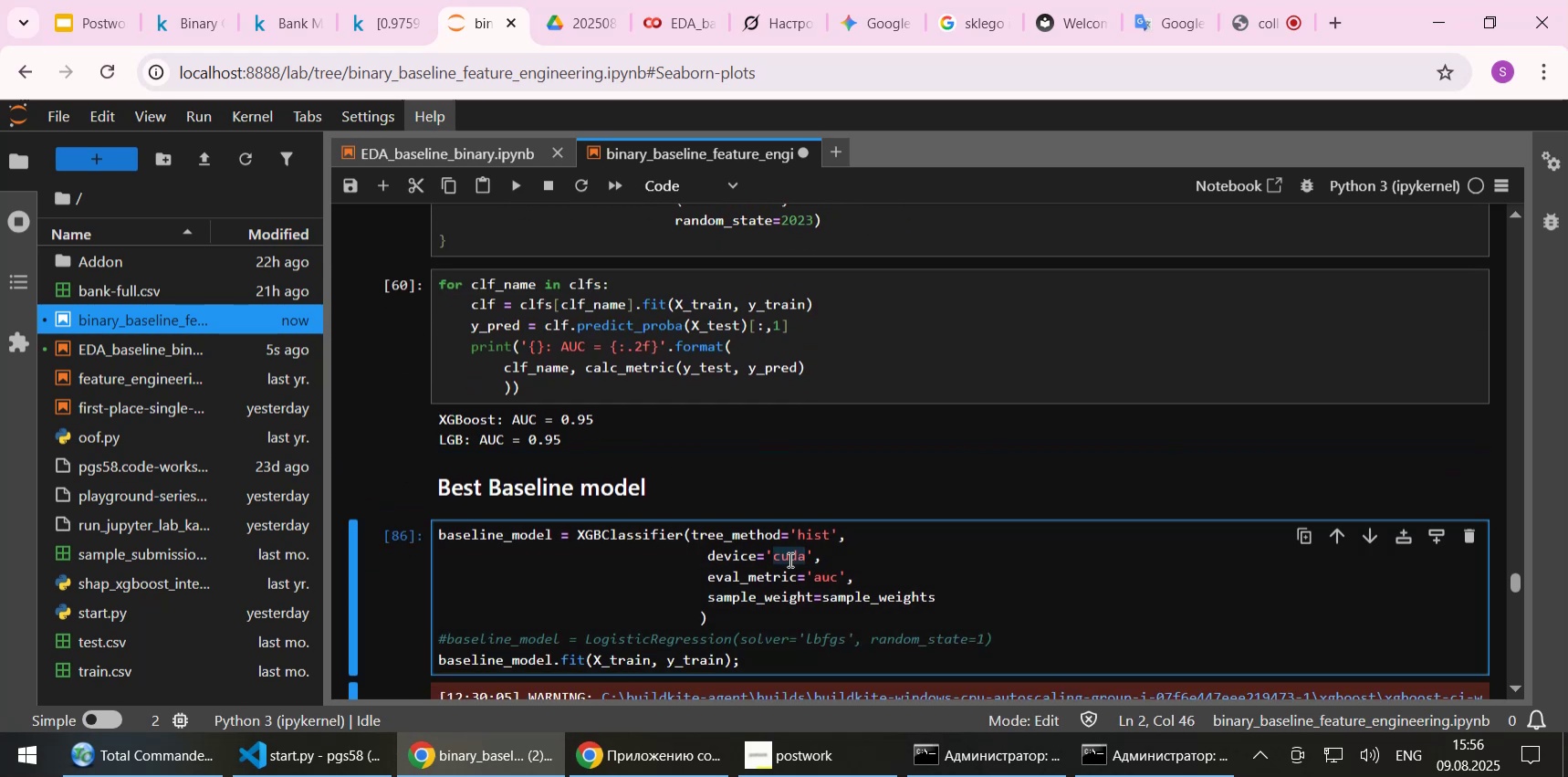 
type(cpu)
 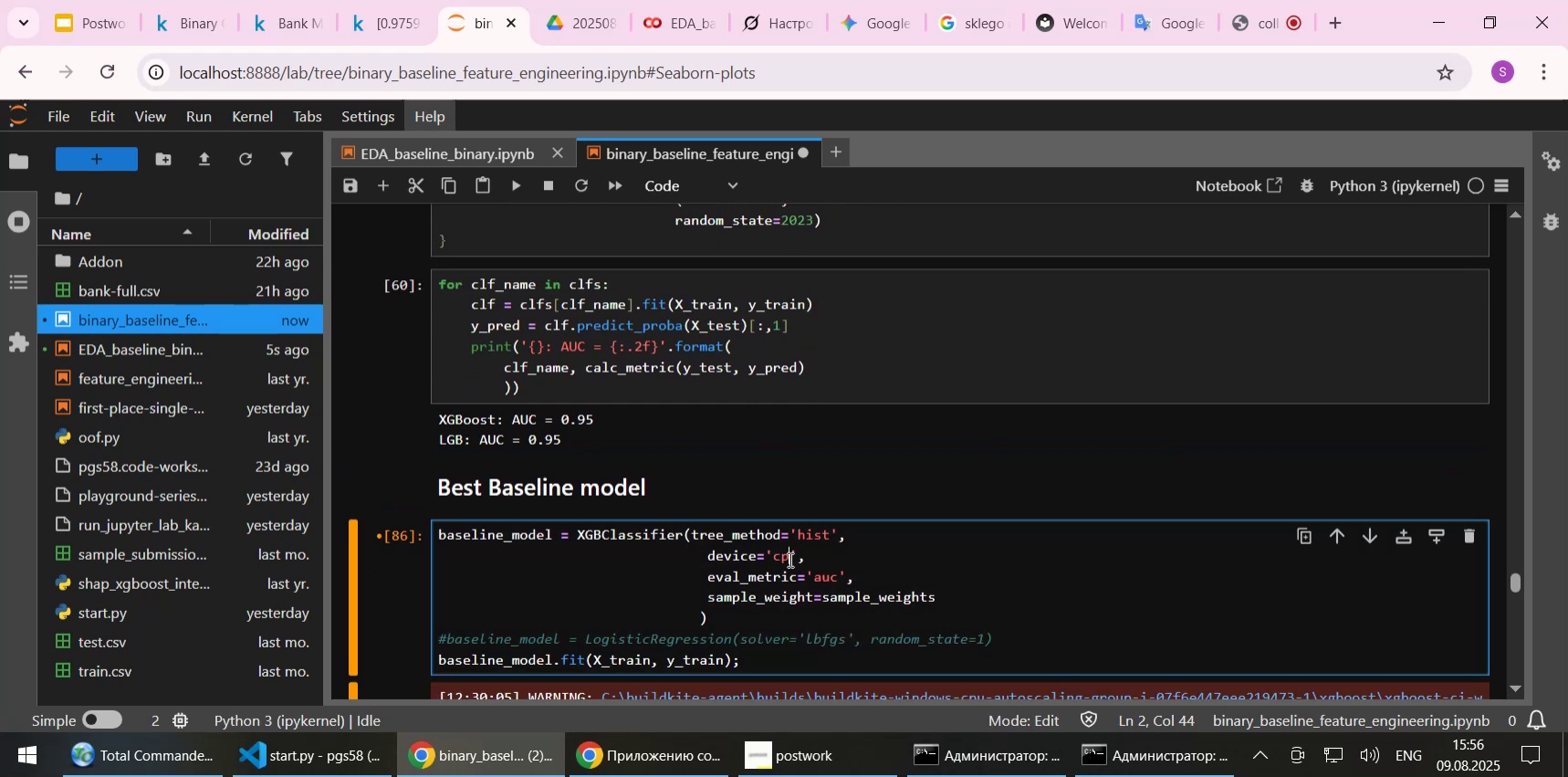 
key(Control+S)
 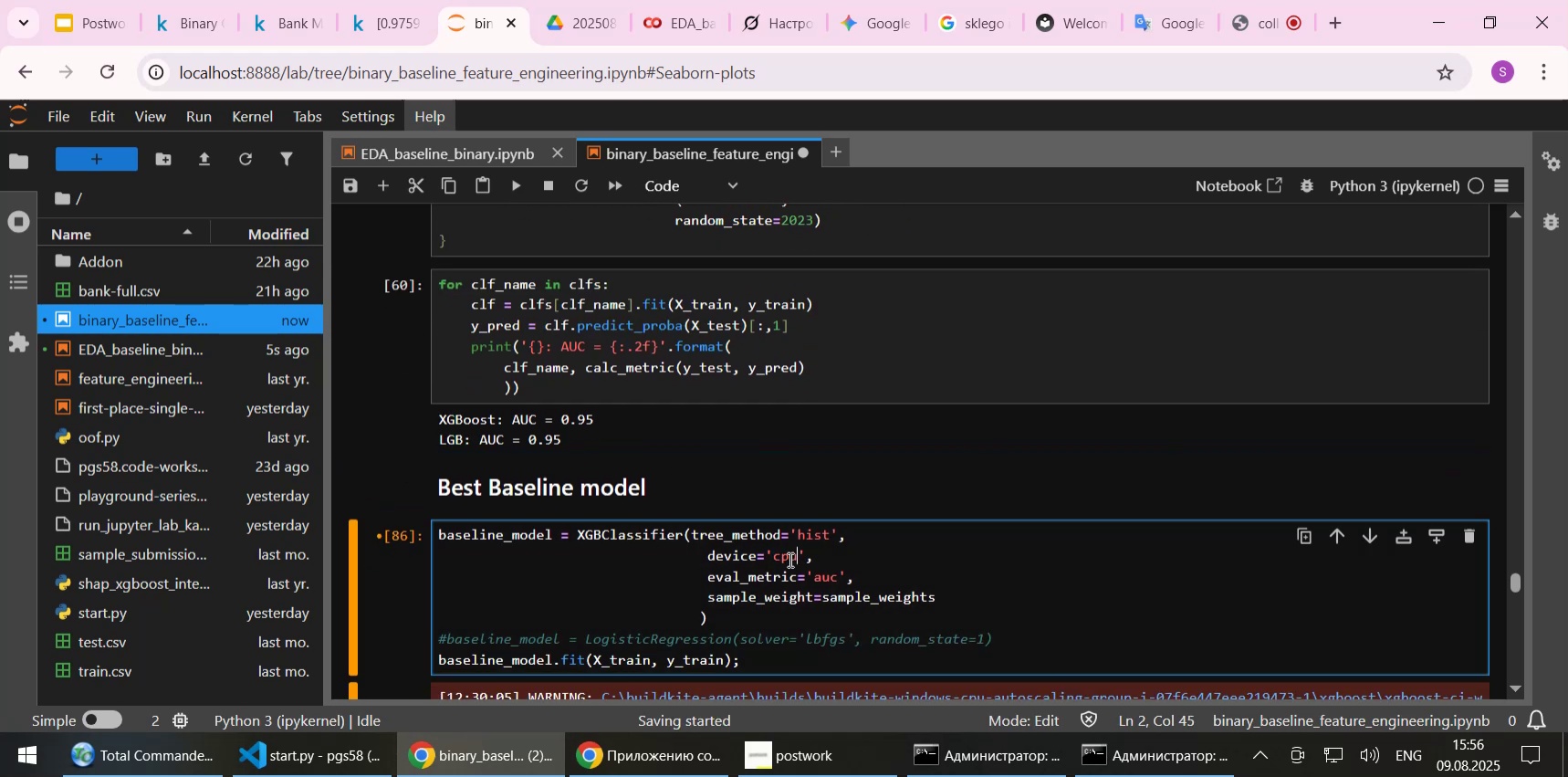 
key(Shift+Enter)
 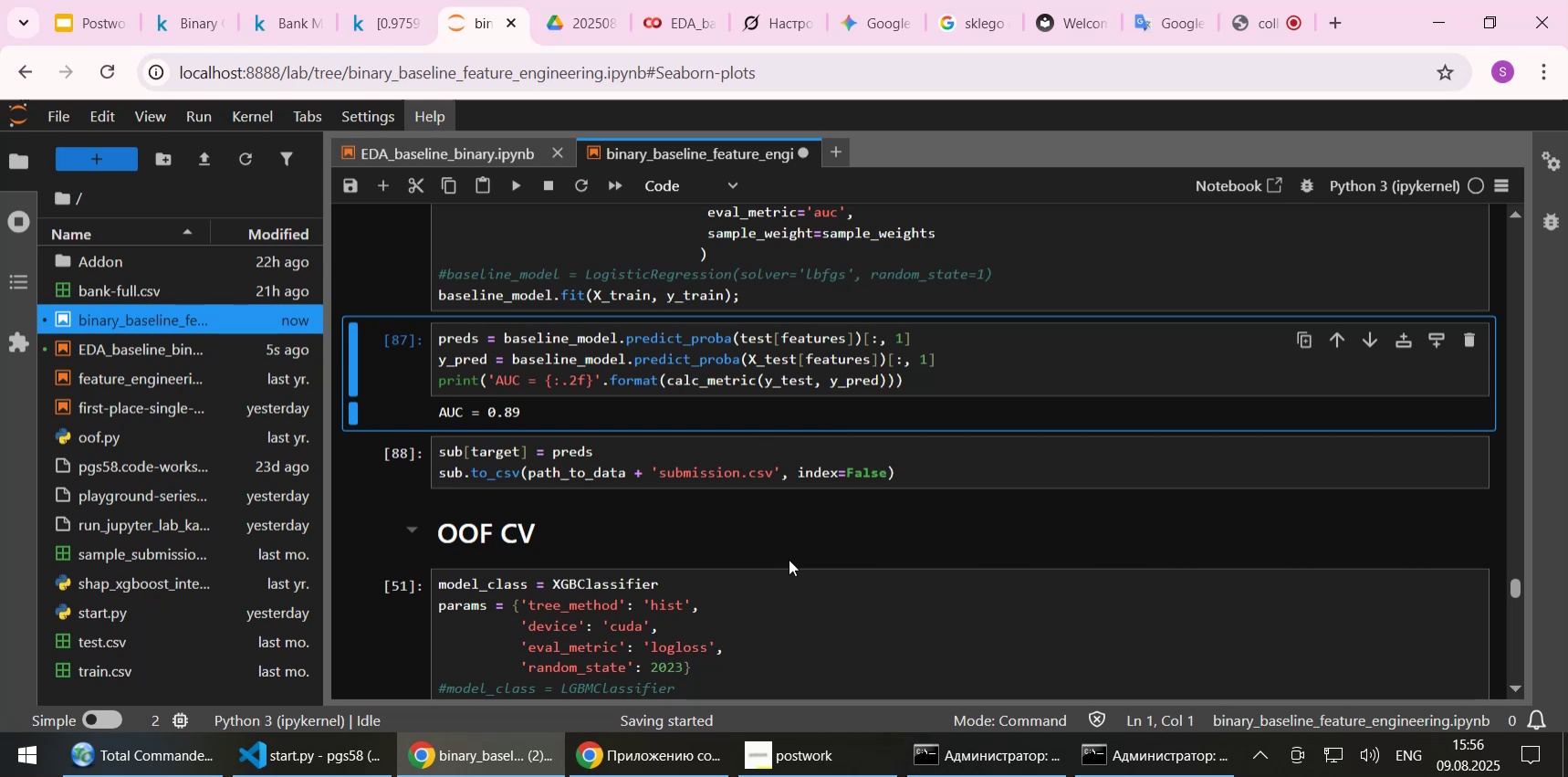 
key(Shift+Enter)
 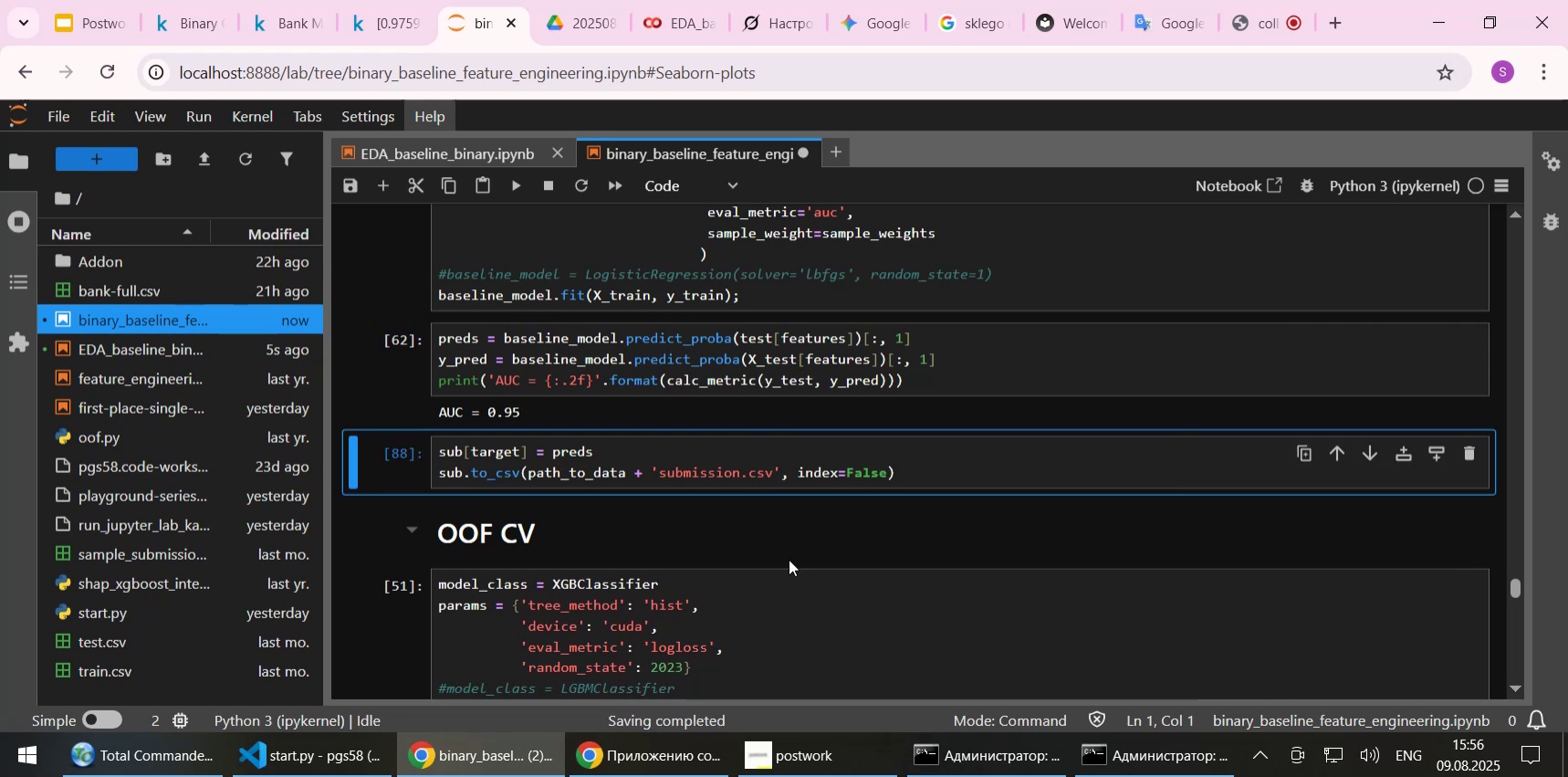 
key(Shift+ShiftLeft)
 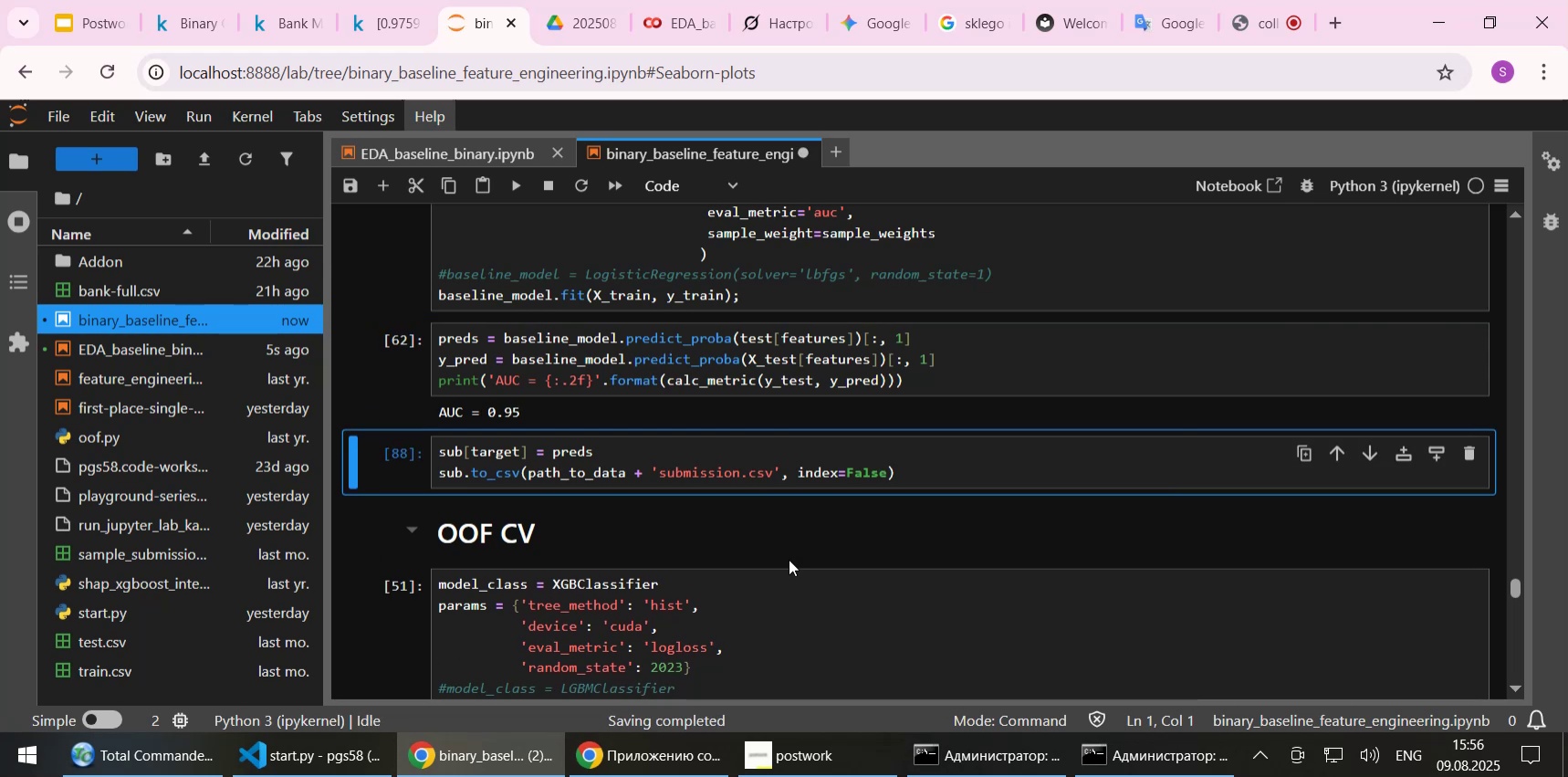 
key(Shift+Enter)
 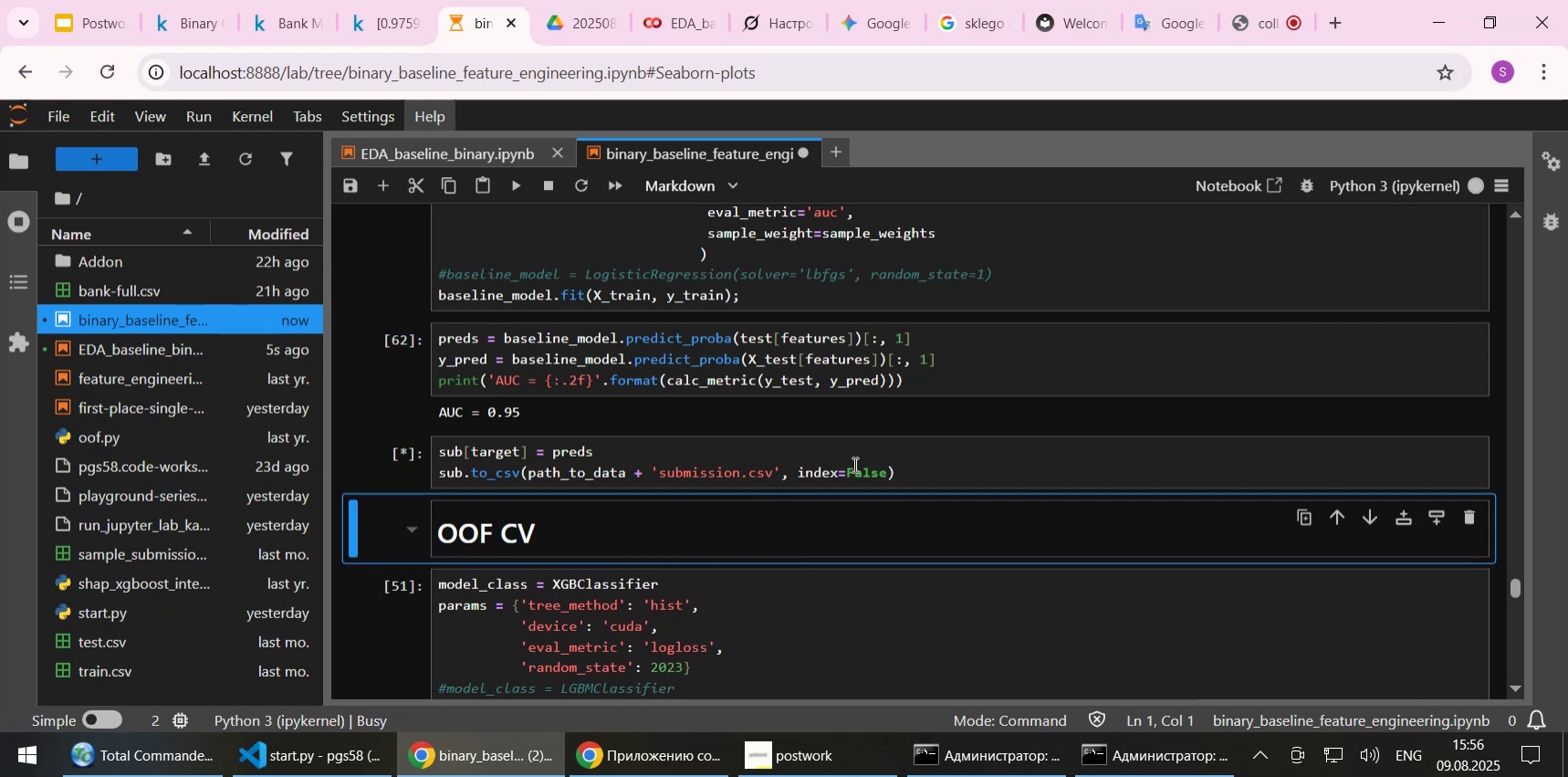 
wait(5.16)
 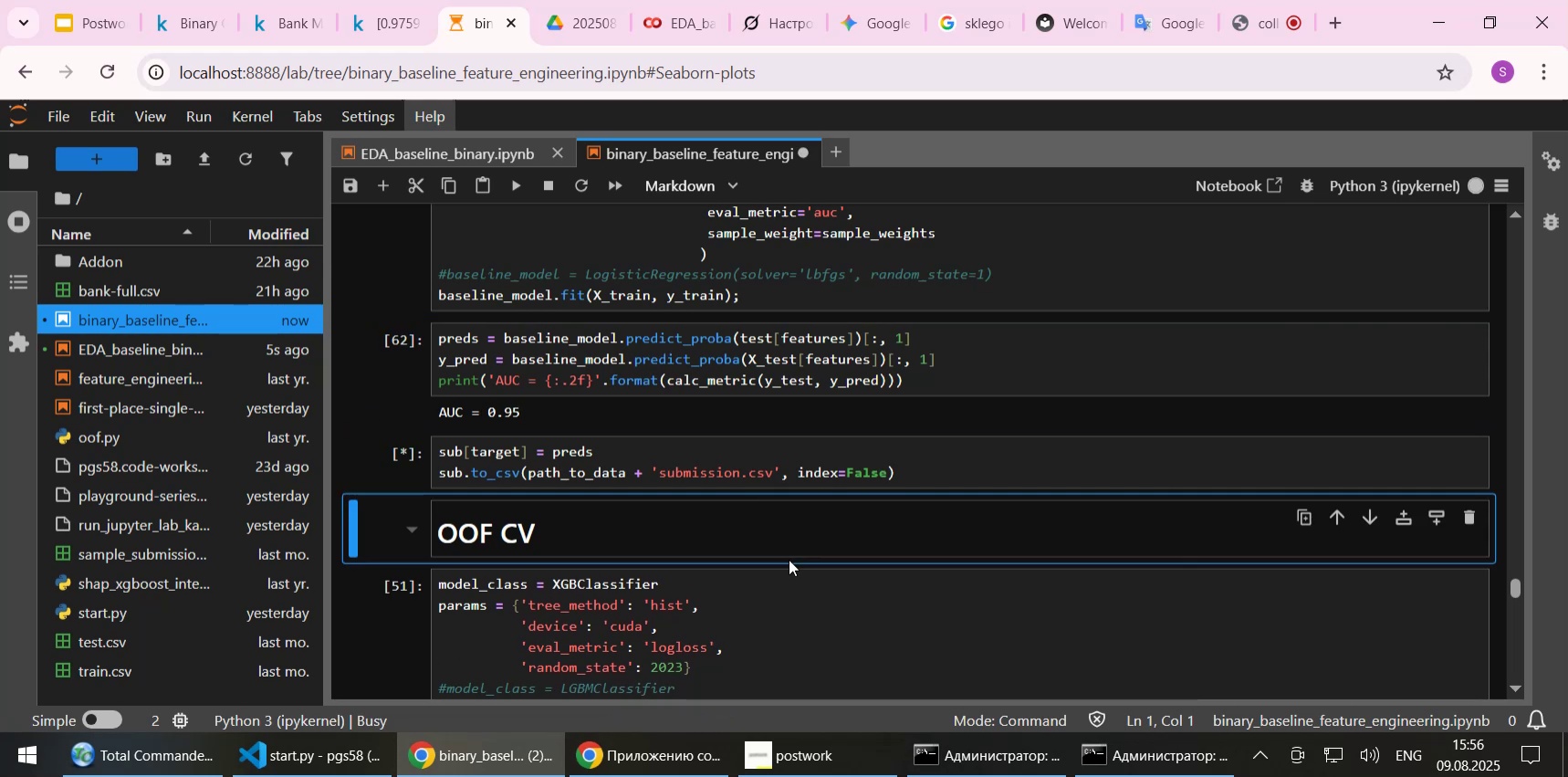 
scroll: coordinate [908, 420], scroll_direction: down, amount: 4.0
 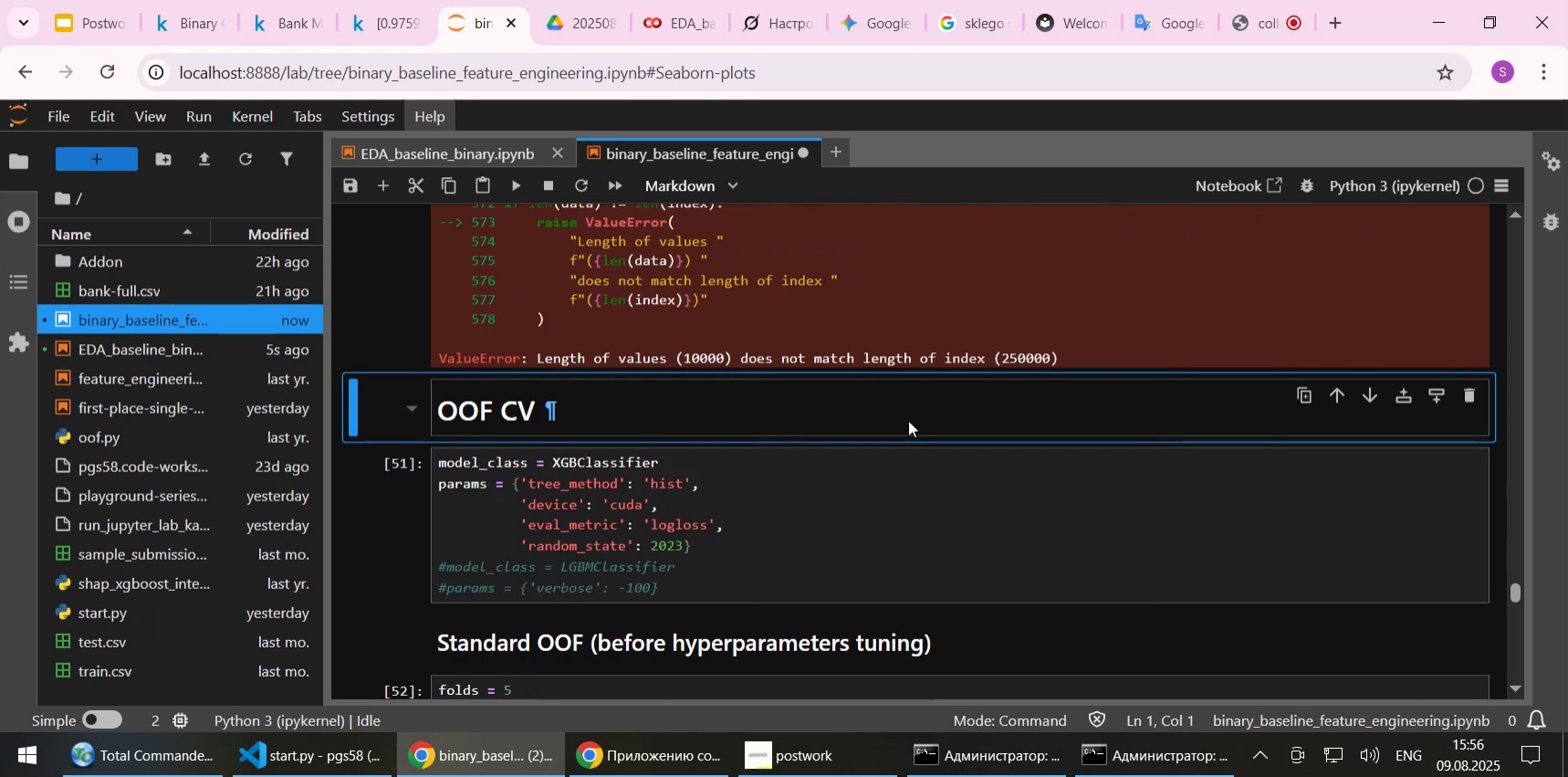 
scroll: coordinate [968, 371], scroll_direction: up, amount: 5.0
 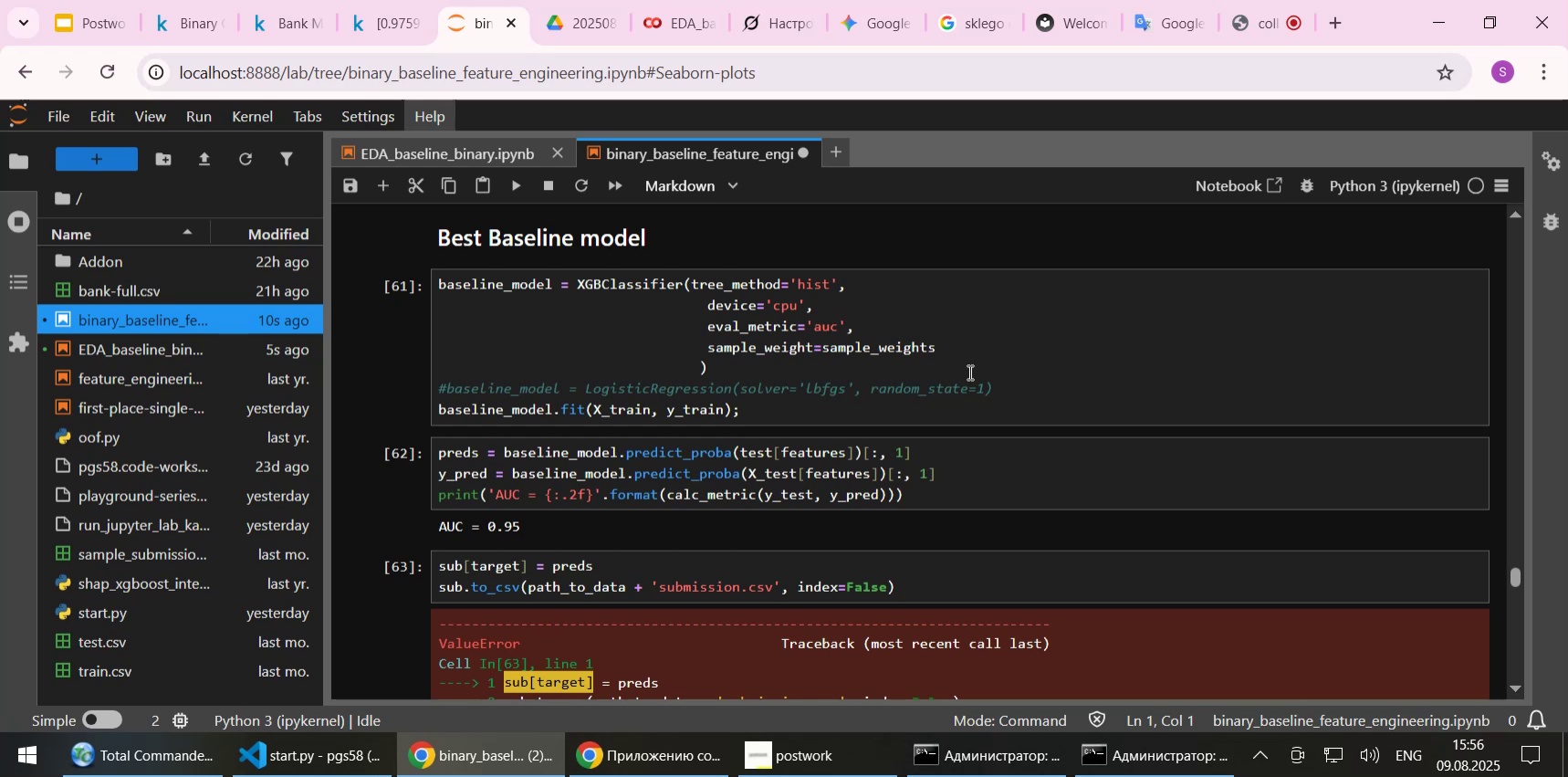 
wait(11.61)
 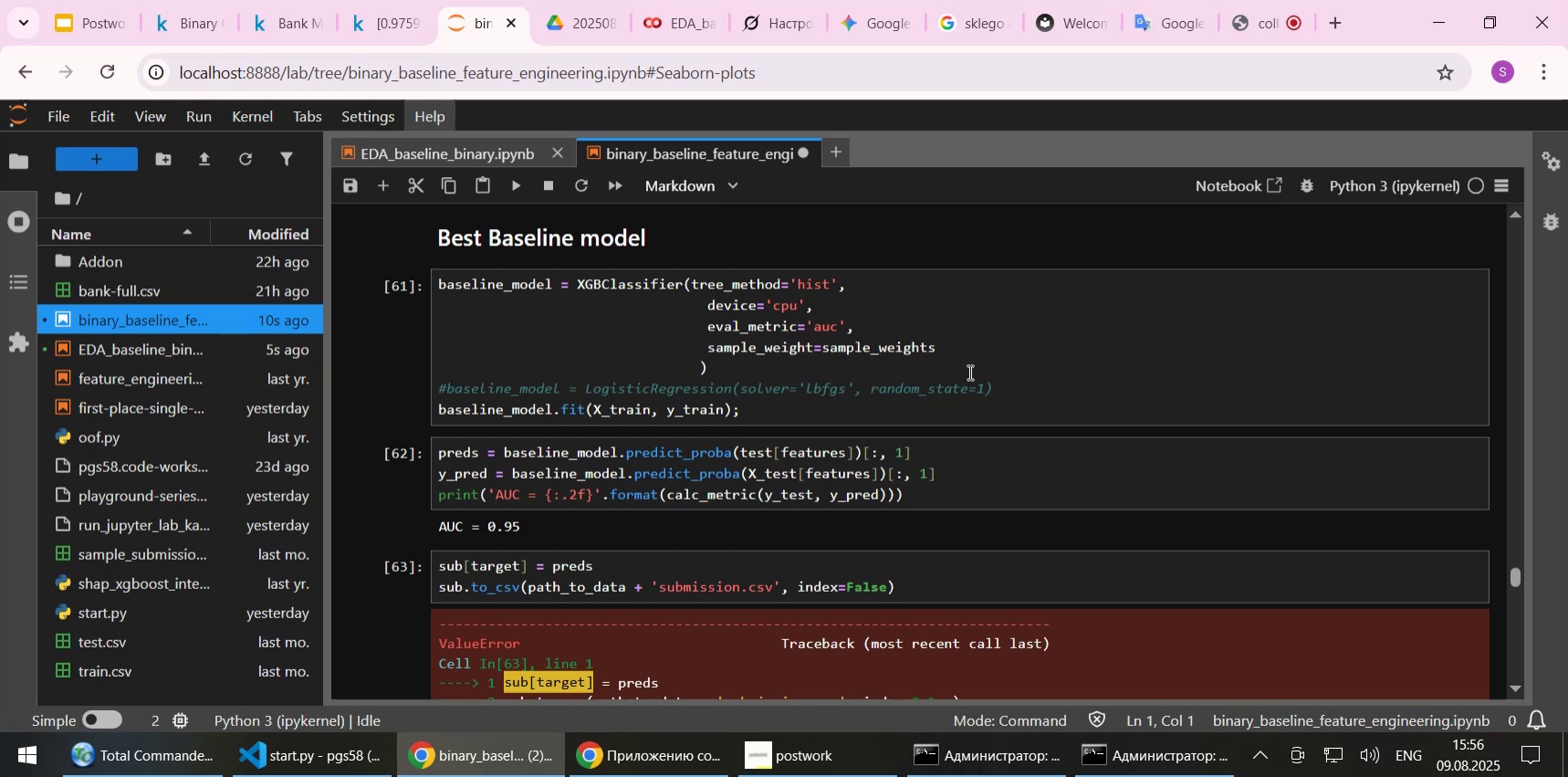 
scroll: coordinate [879, 373], scroll_direction: down, amount: 10.0
 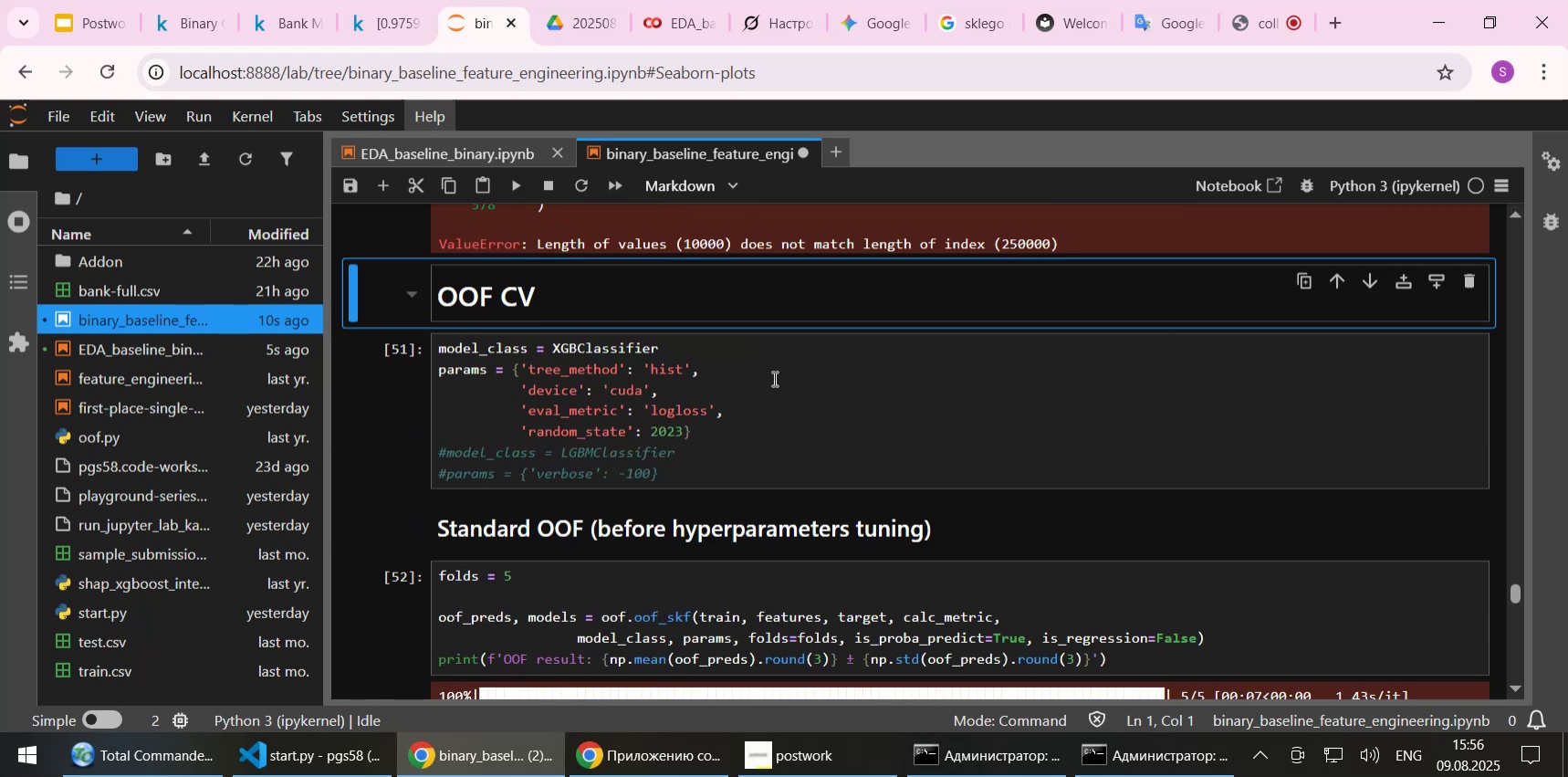 
double_click([627, 387])
 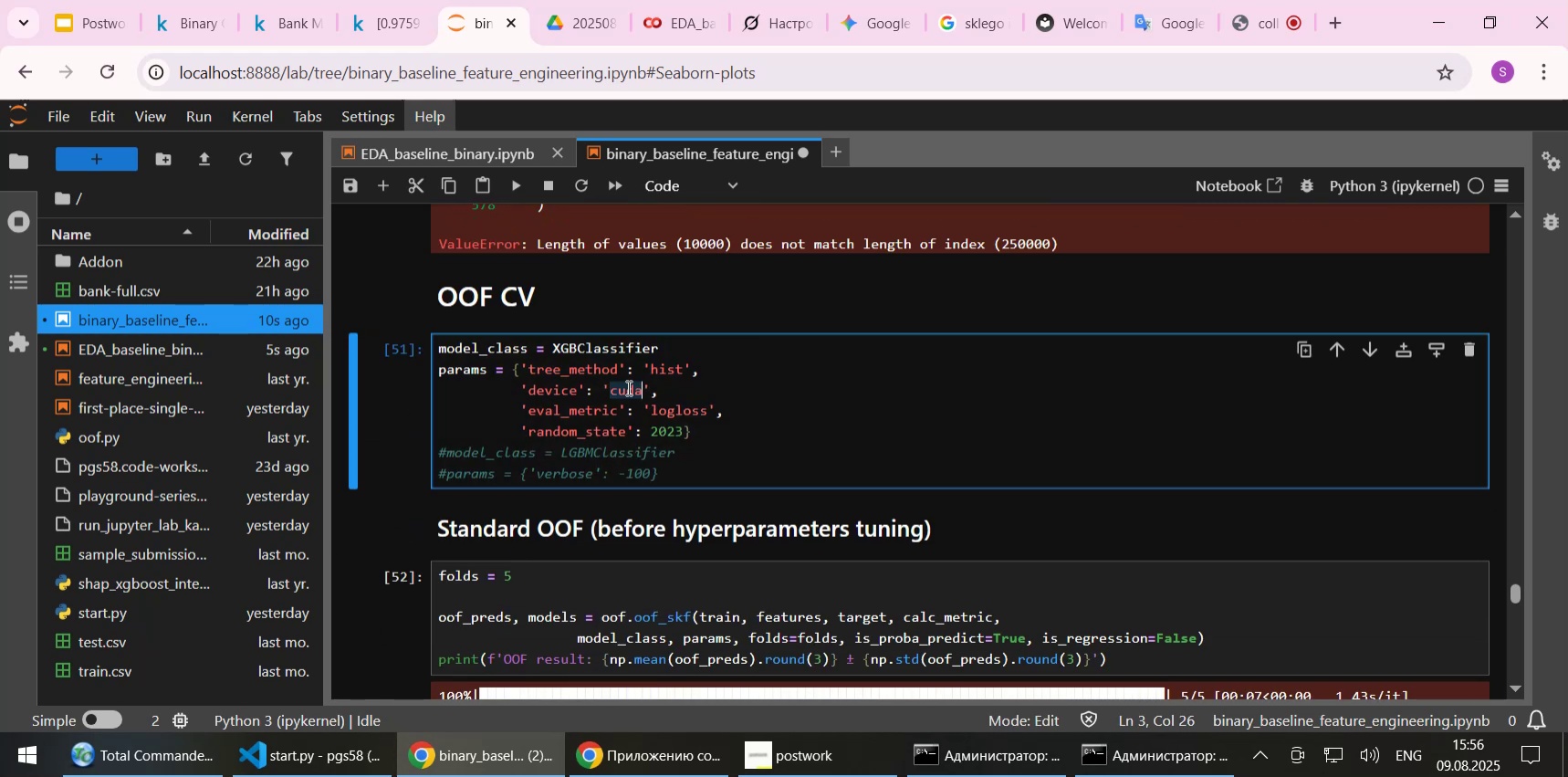 
type(cpu)
 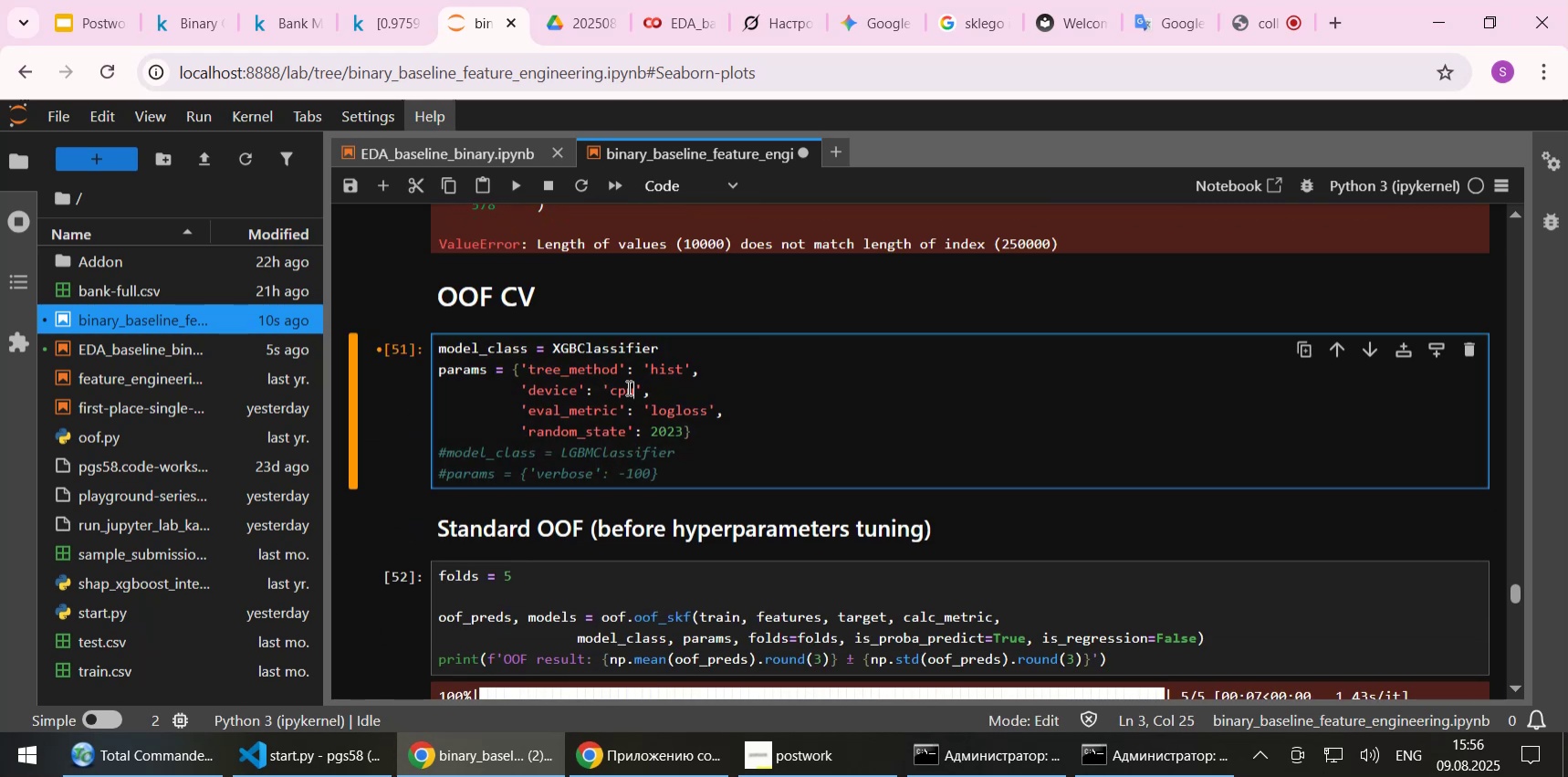 
key(Control+S)
 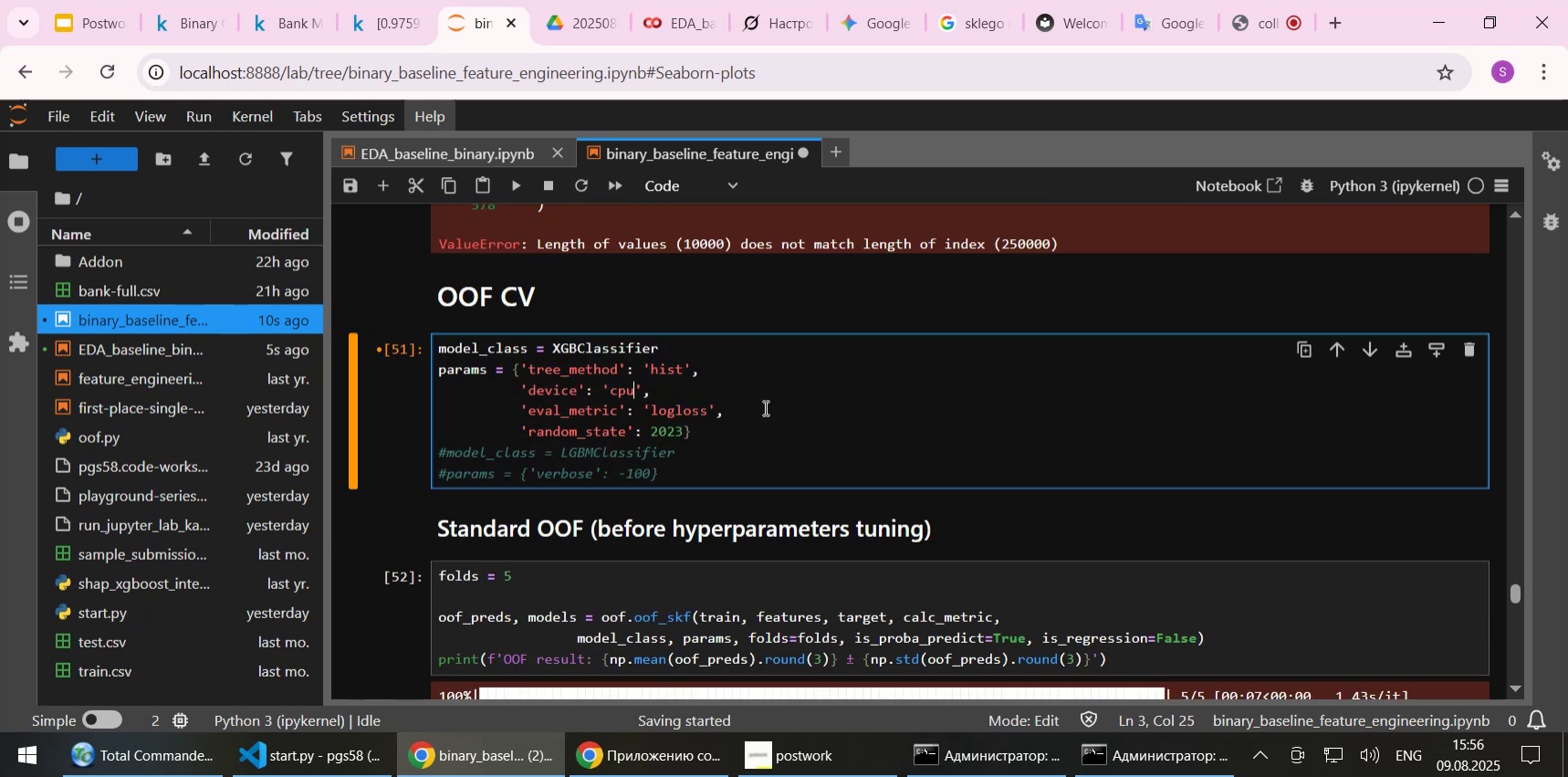 
left_click([864, 401])
 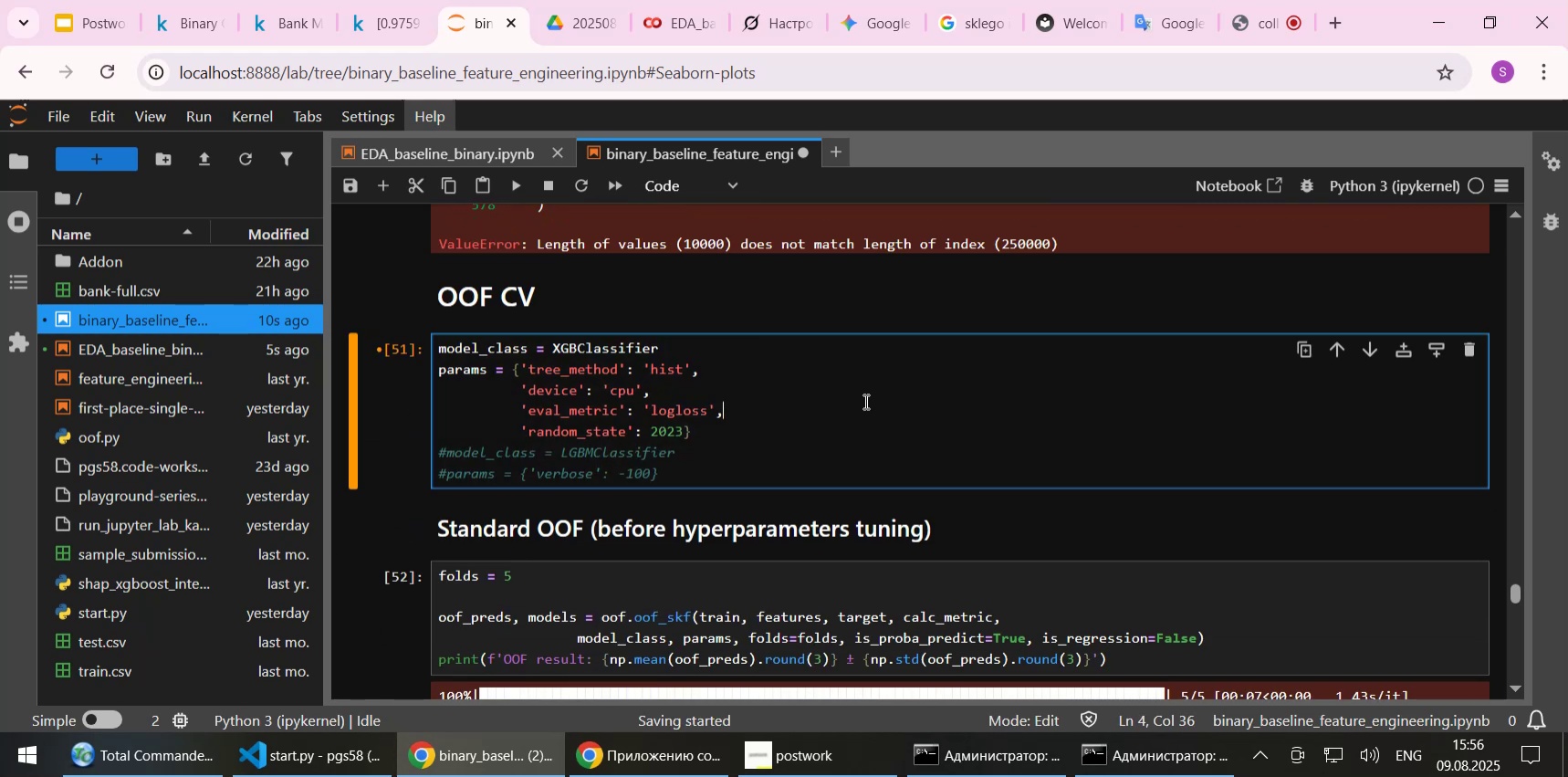 
key(Shift+Enter)
 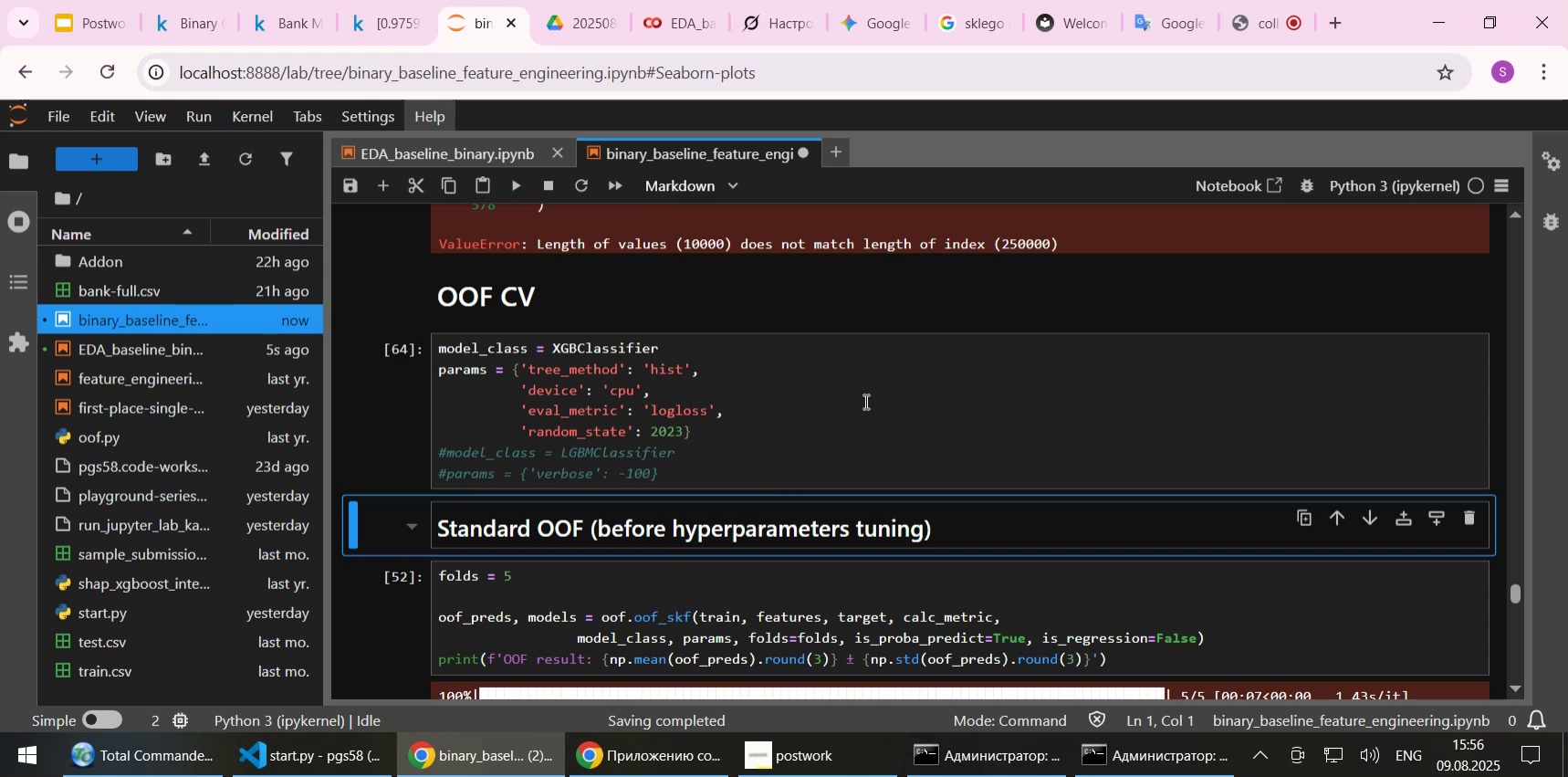 
scroll: coordinate [864, 410], scroll_direction: down, amount: 1.0
 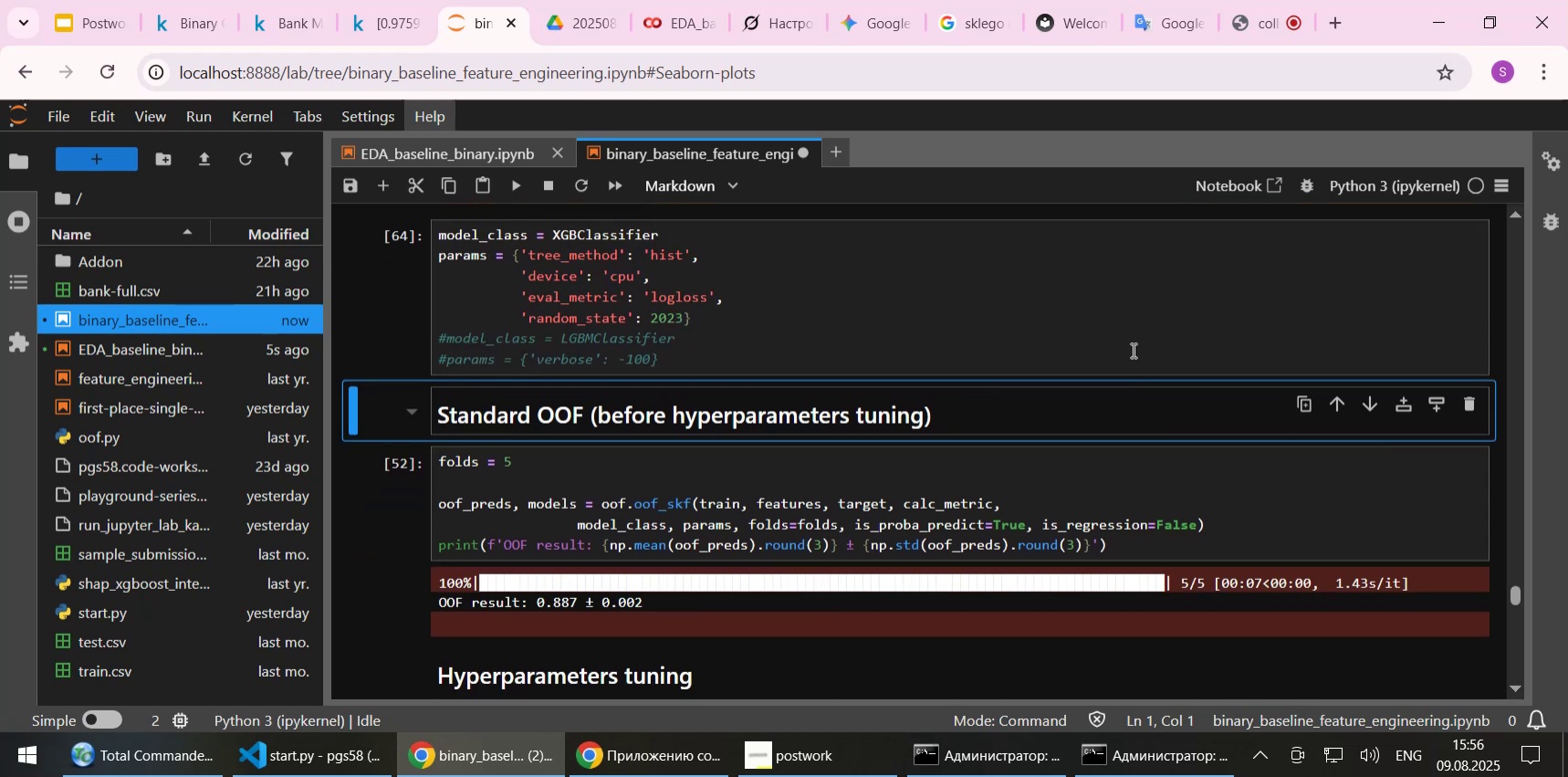 
key(Shift+Enter)
 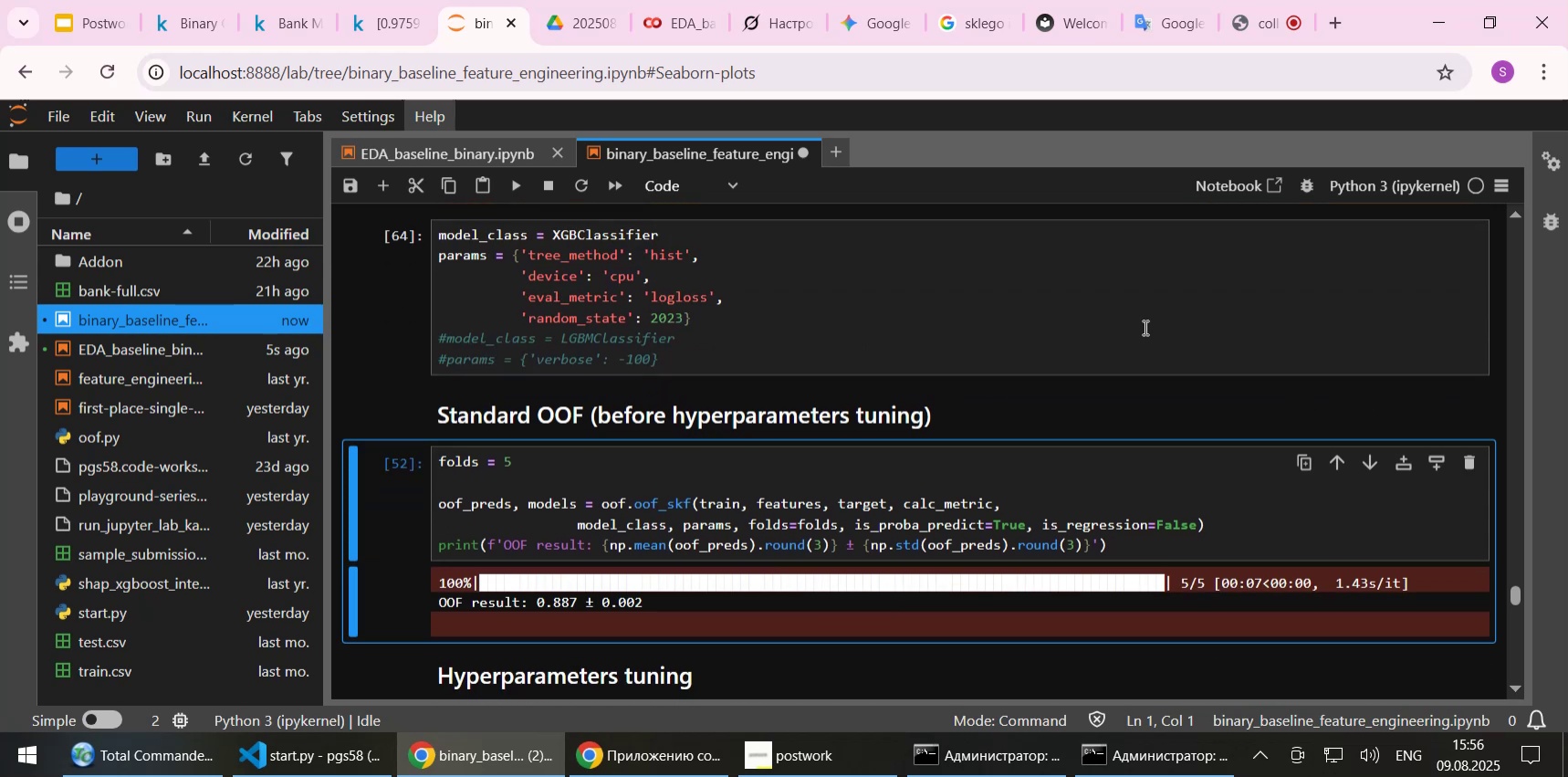 
key(Shift+Enter)
 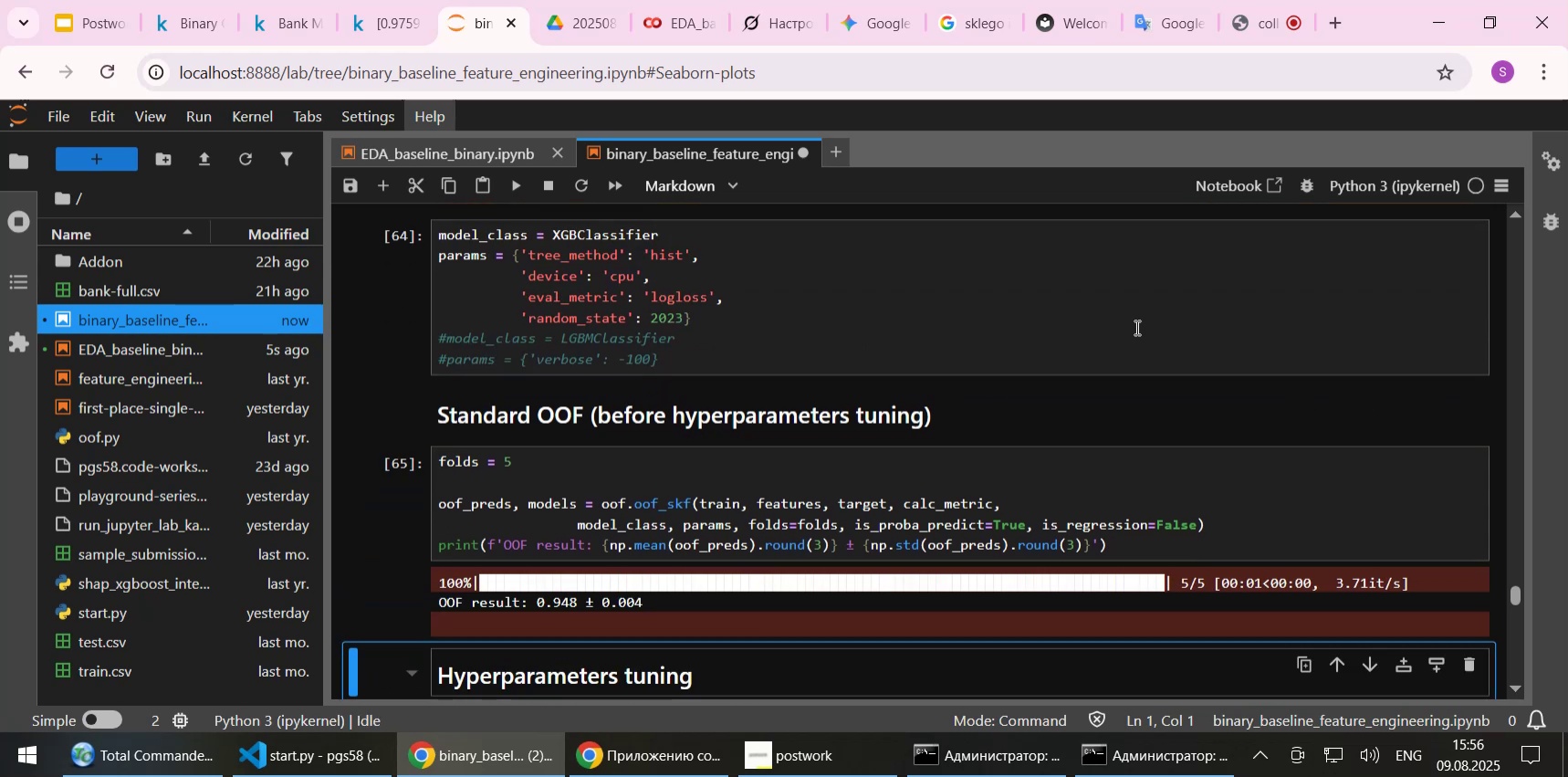 
scroll: coordinate [1076, 282], scroll_direction: down, amount: 4.0
 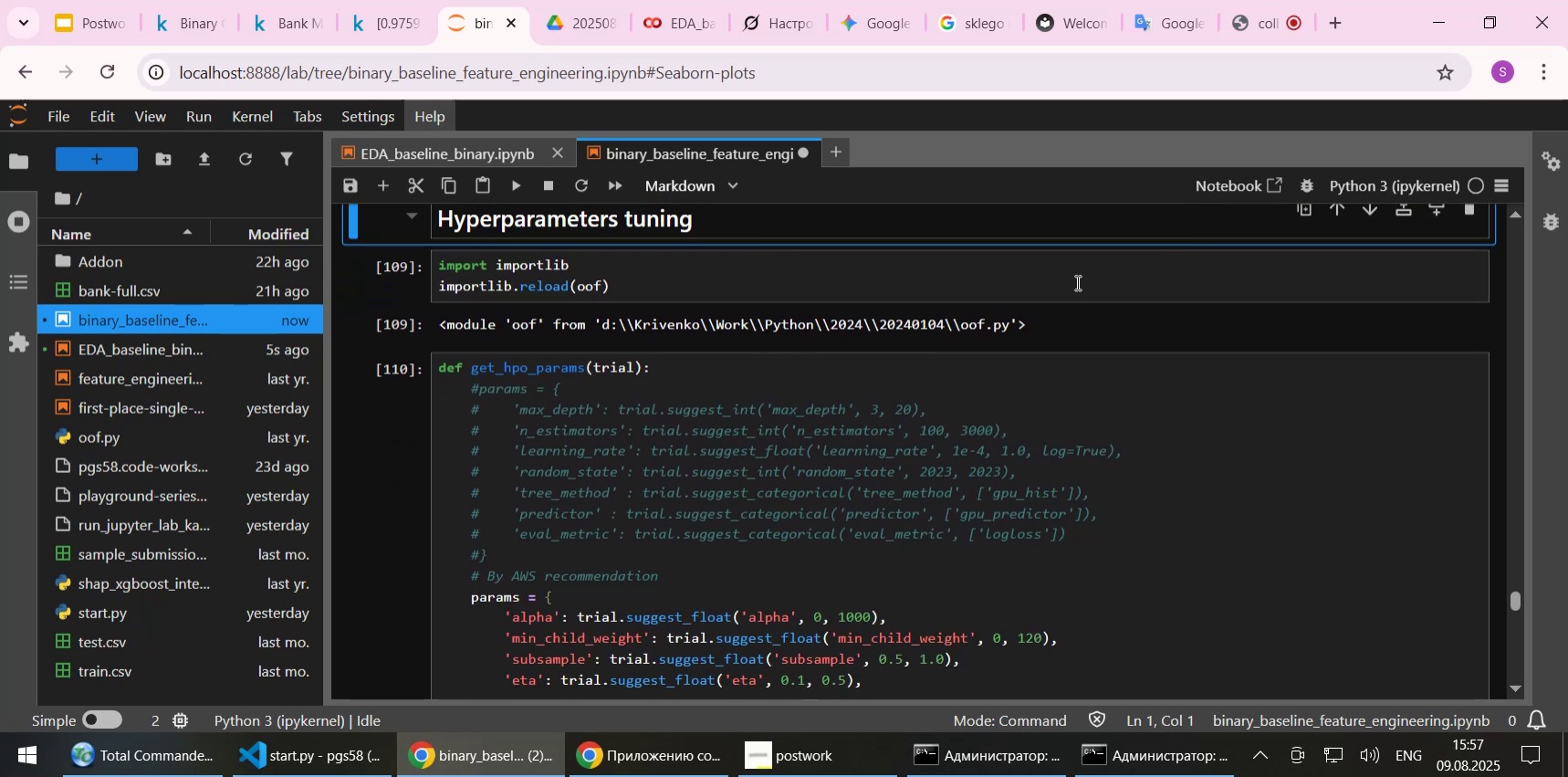 
key(Shift+Enter)
 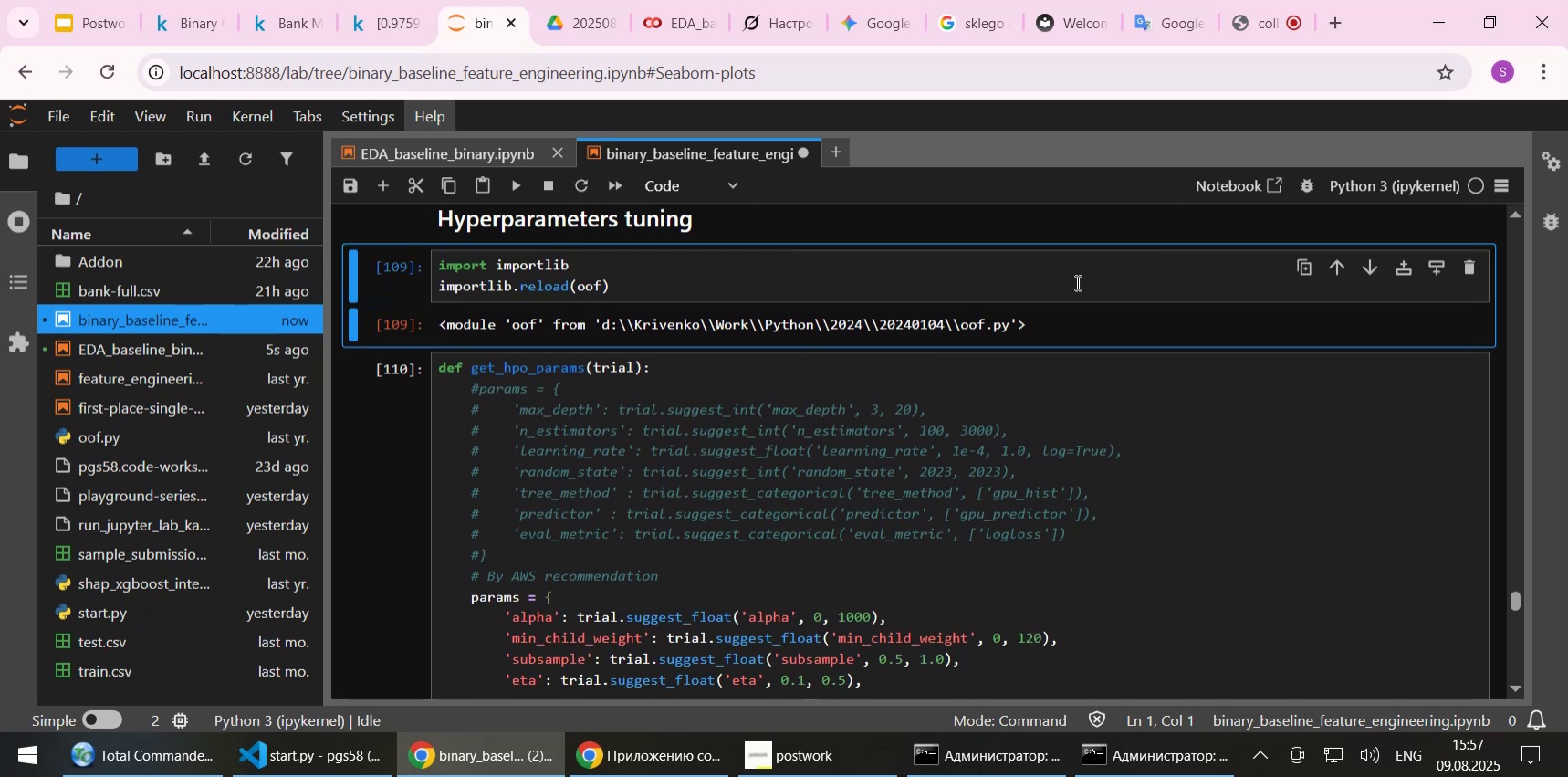 
key(Shift+Enter)
 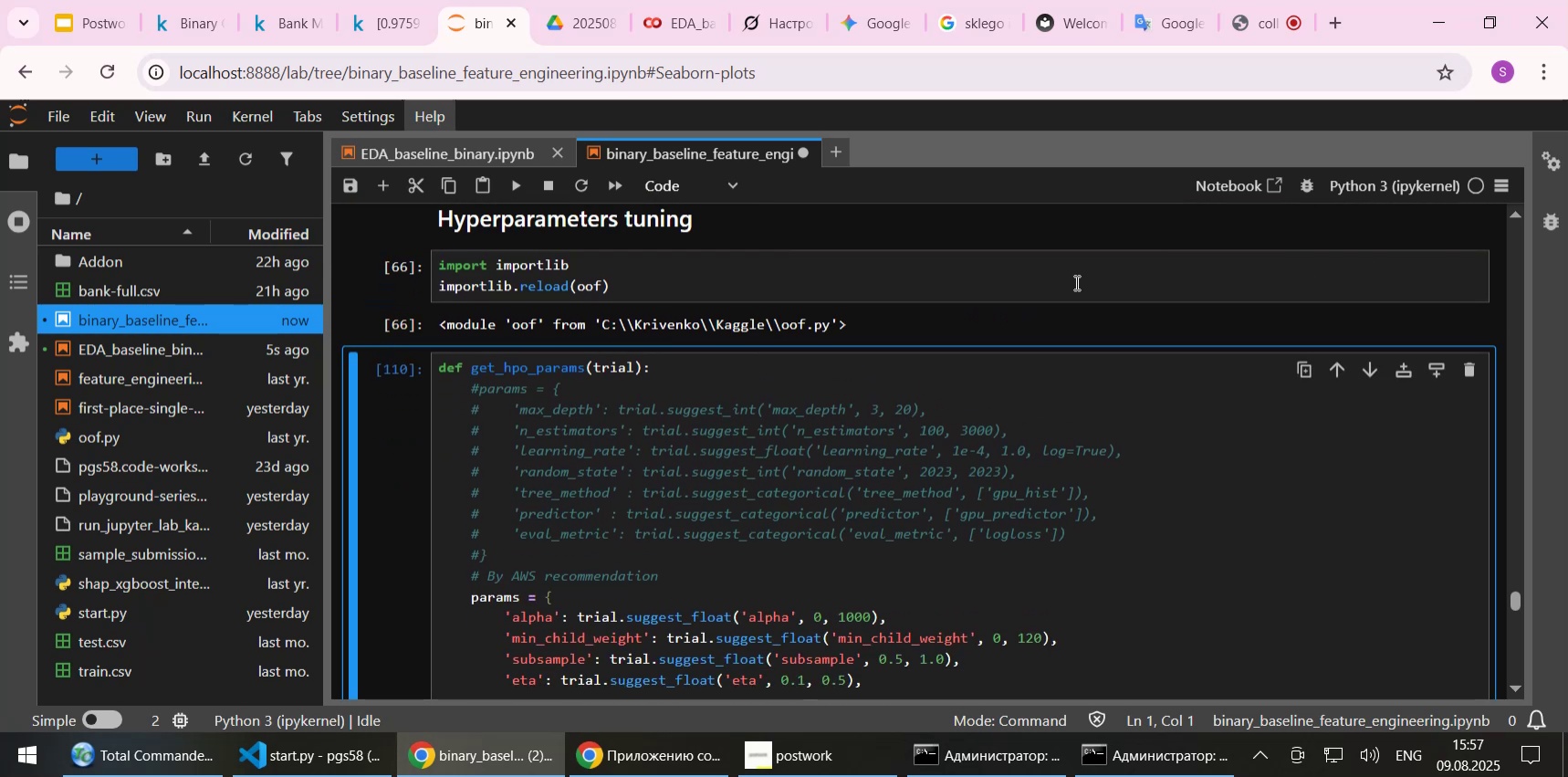 
scroll: coordinate [872, 353], scroll_direction: down, amount: 3.0
 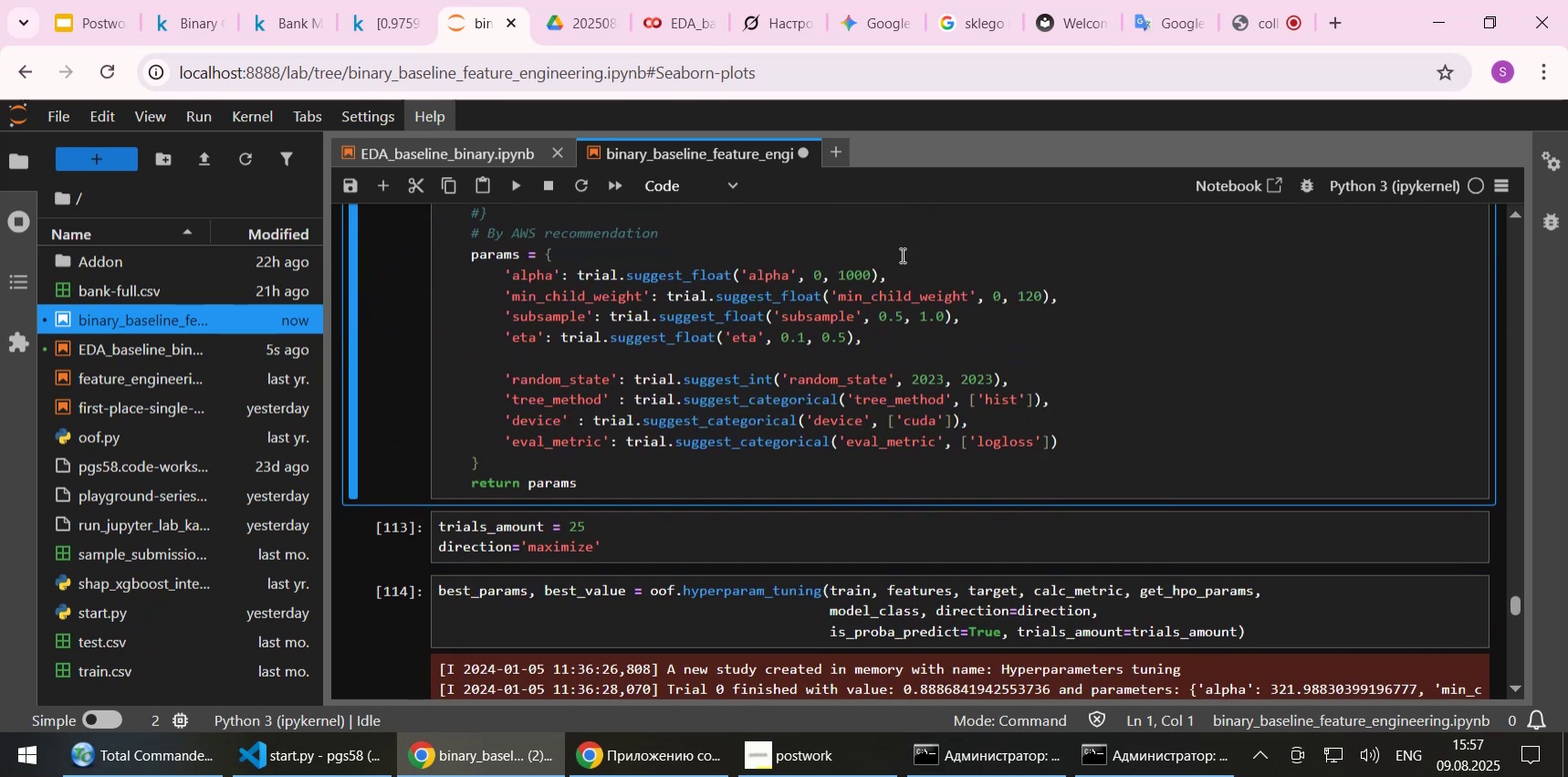 
scroll: coordinate [955, 281], scroll_direction: up, amount: 2.0
 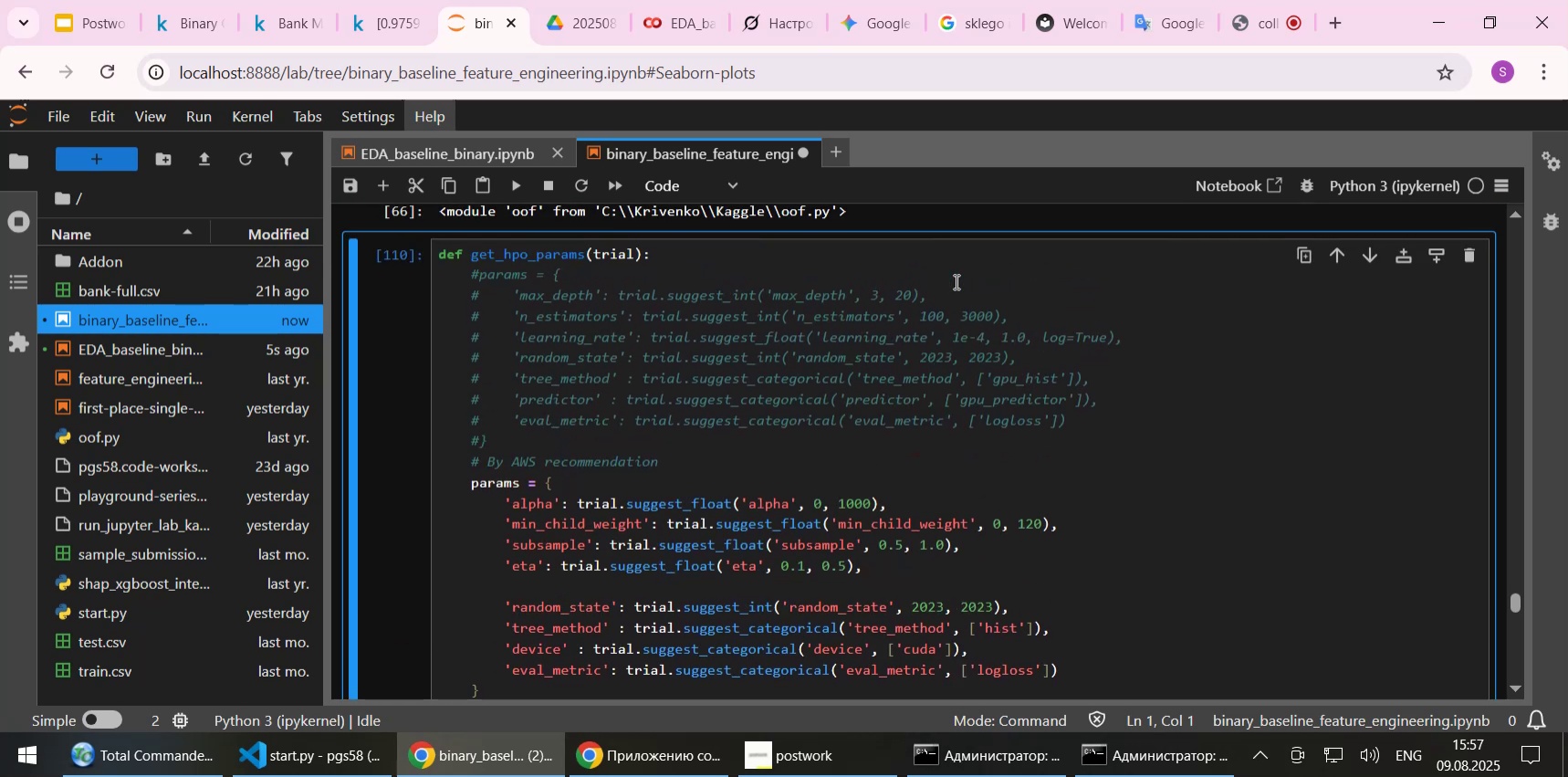 
scroll: coordinate [955, 281], scroll_direction: down, amount: 1.0
 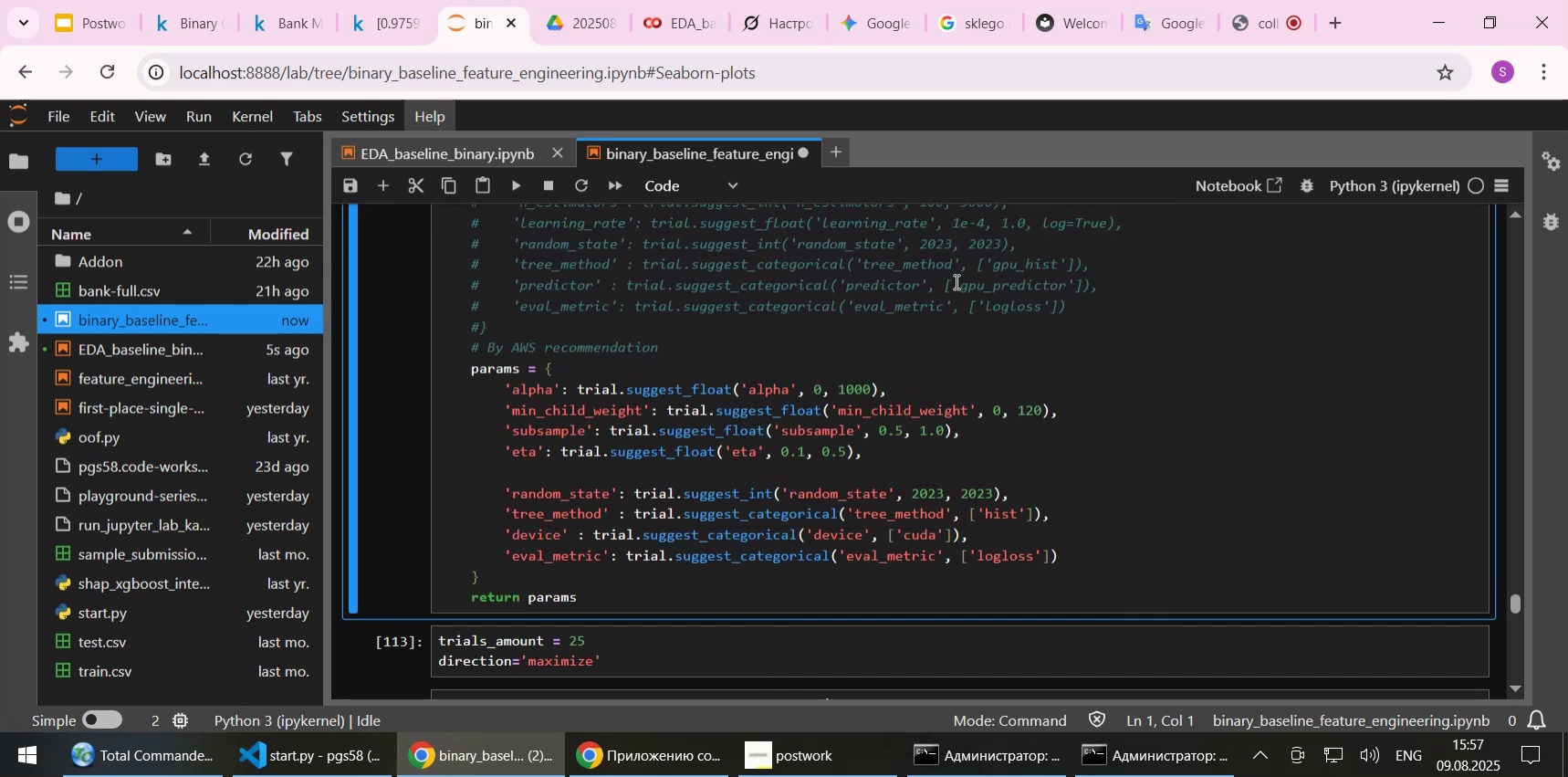 
key(Shift+Enter)
 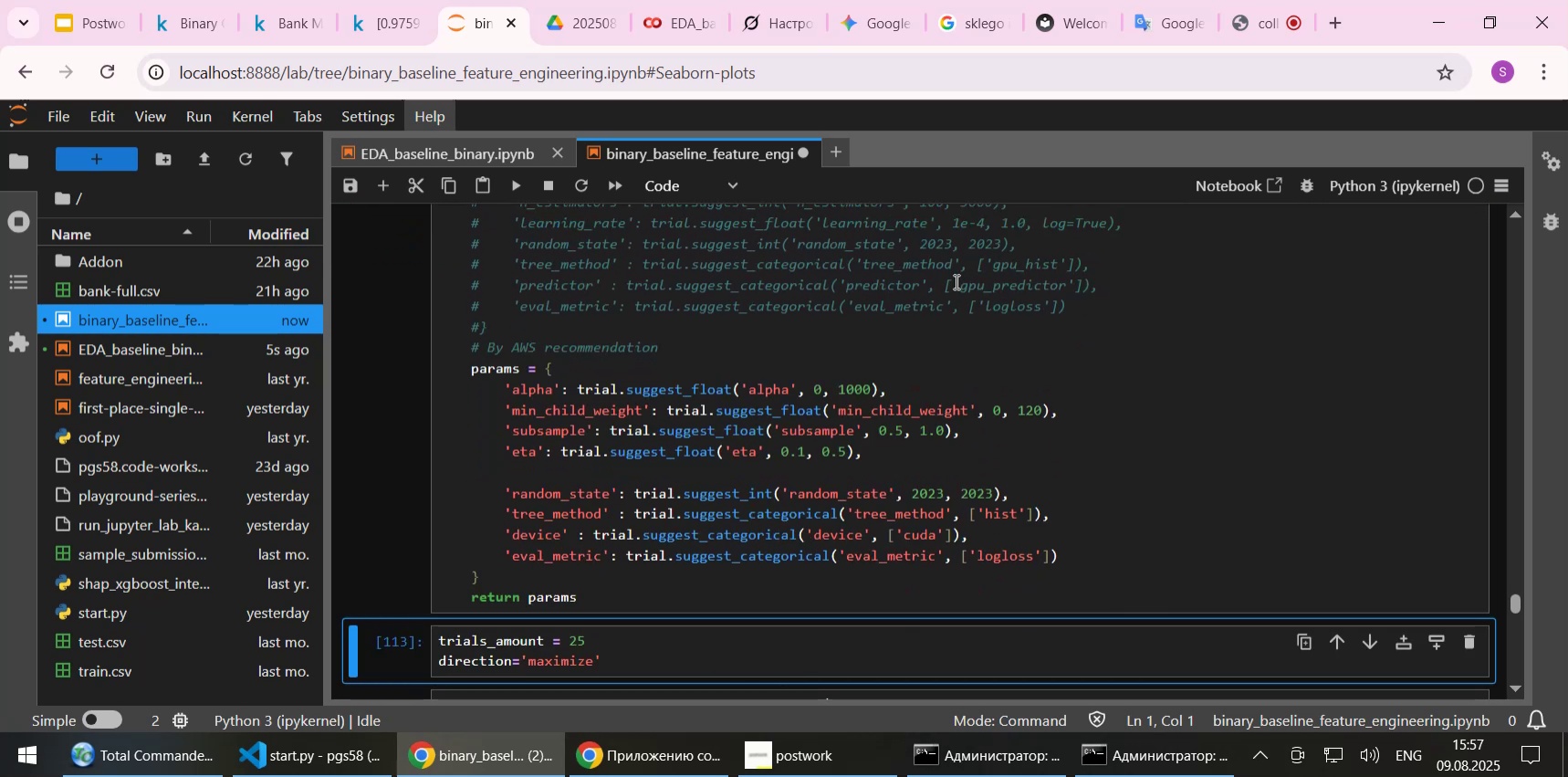 
scroll: coordinate [948, 301], scroll_direction: up, amount: 2.0
 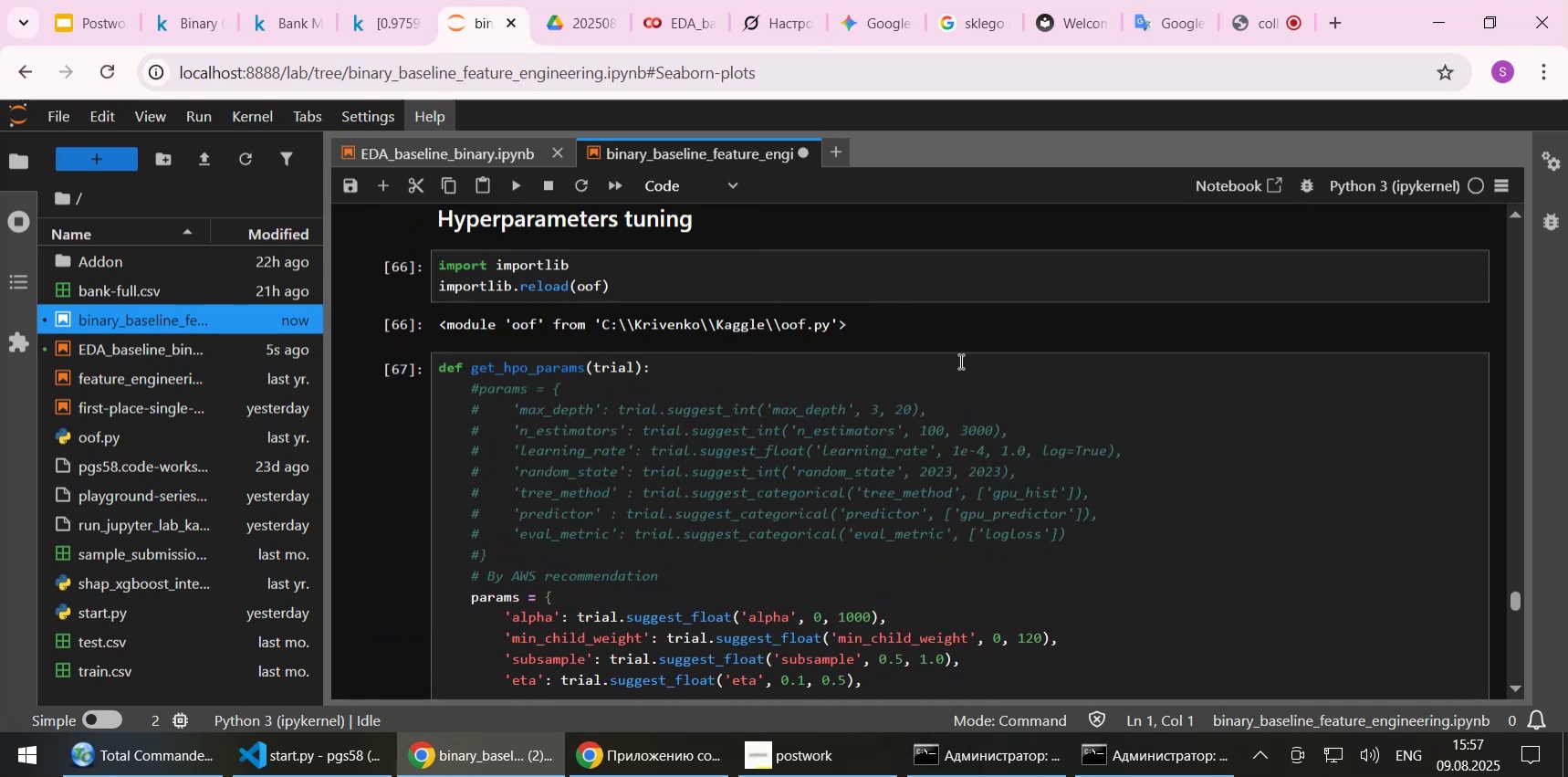 
scroll: coordinate [818, 491], scroll_direction: down, amount: 4.0
 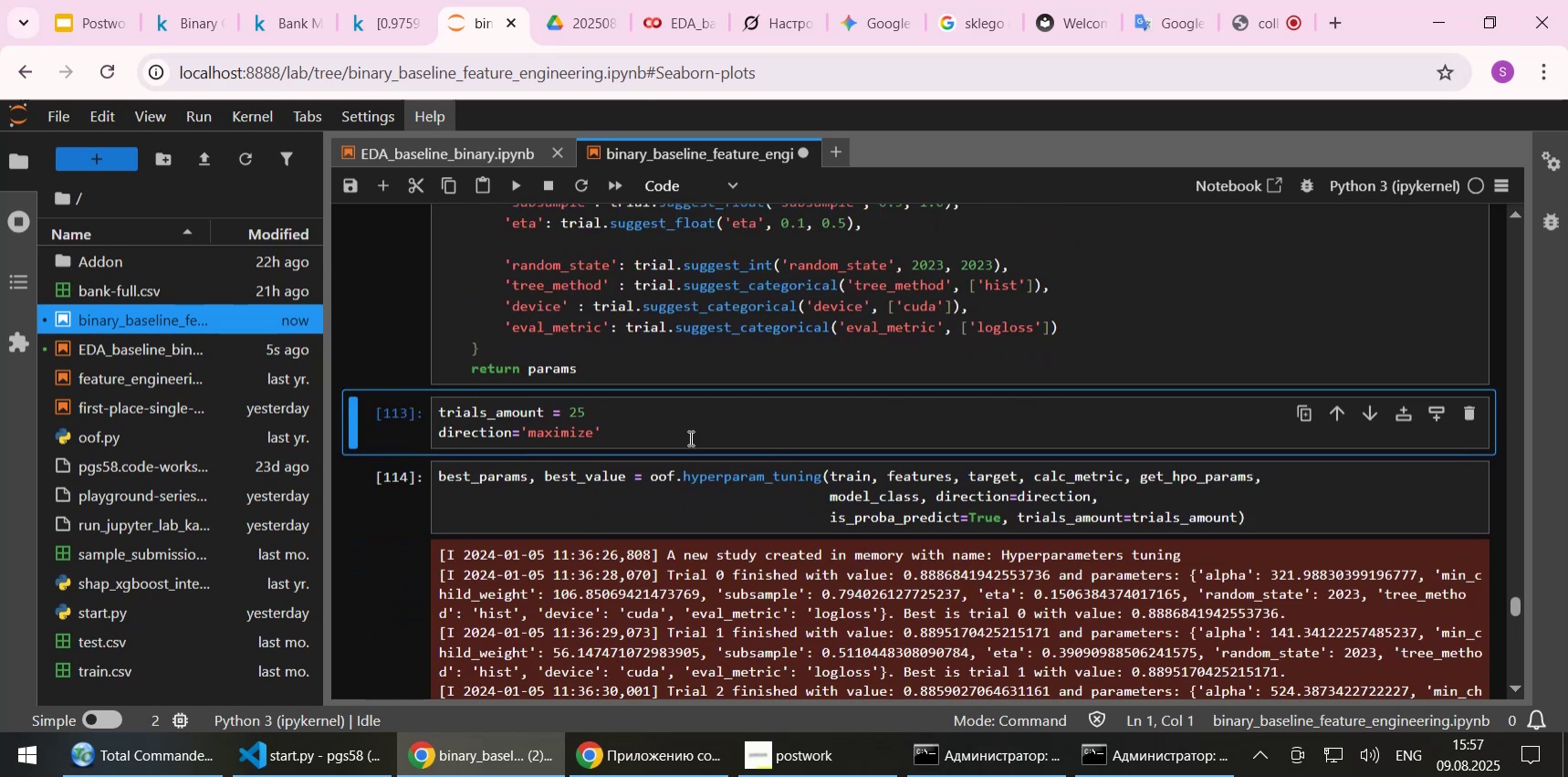 
left_click([683, 415])
 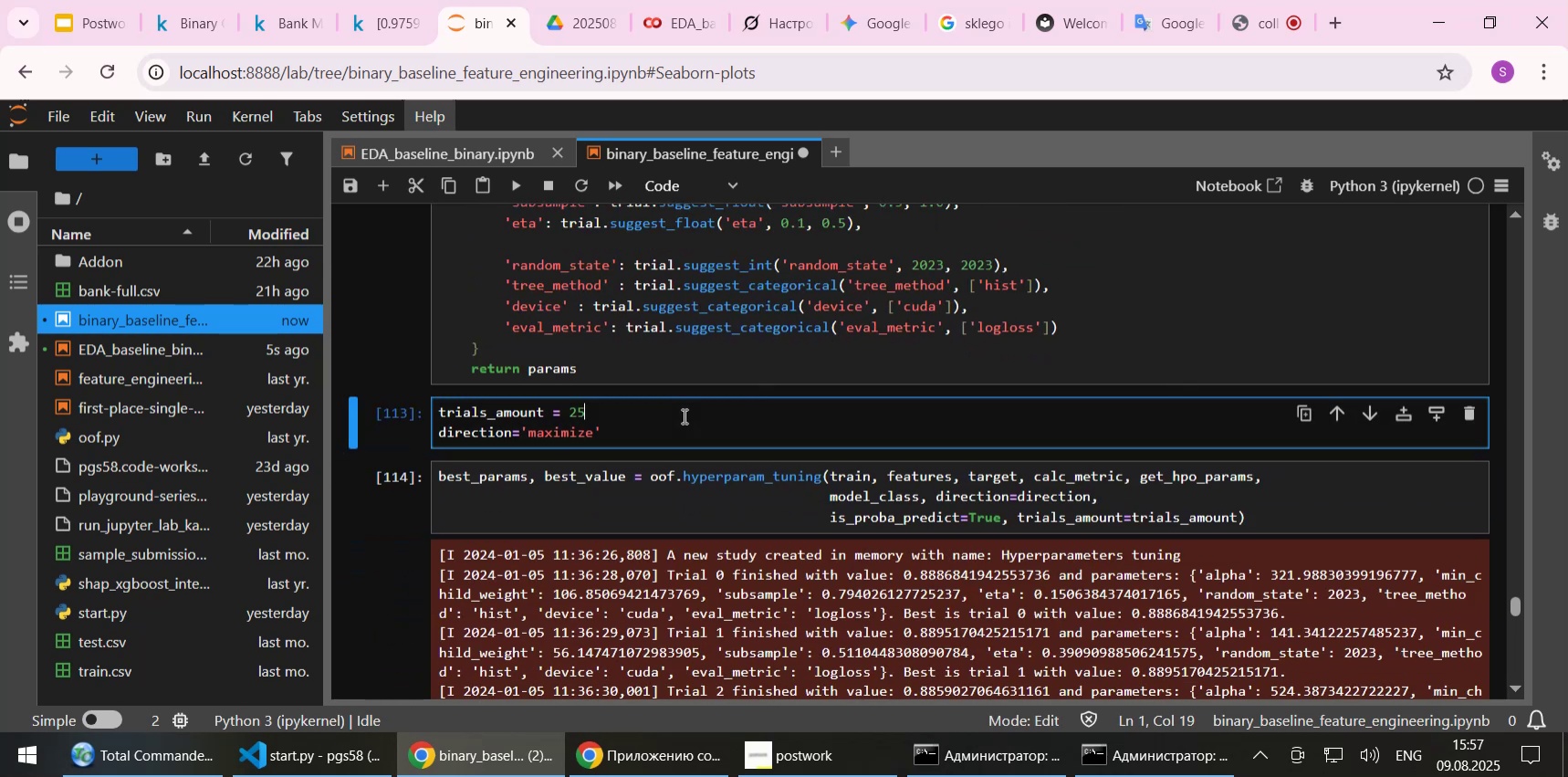 
key(Backspace)
 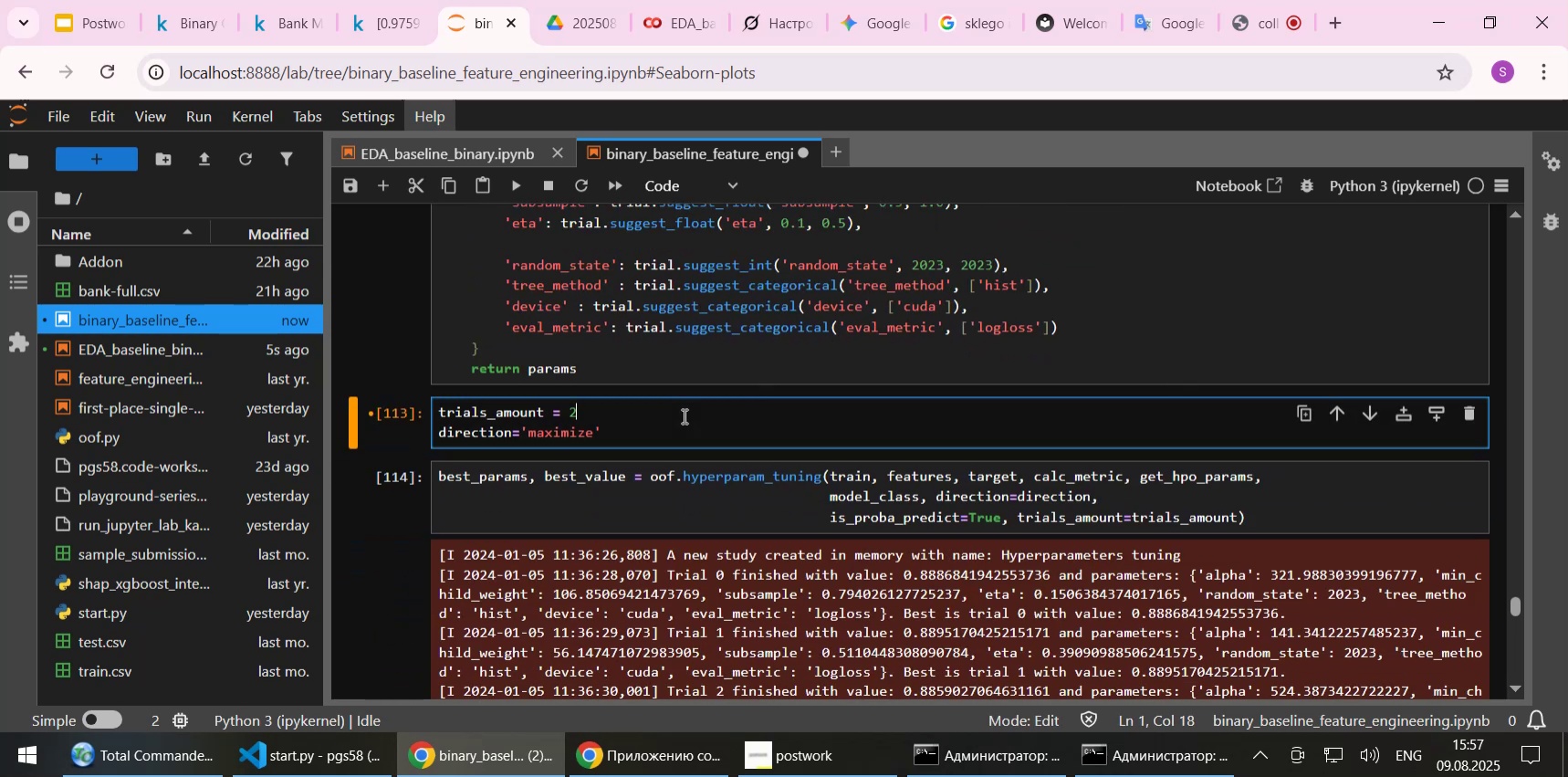 
key(Backspace)
 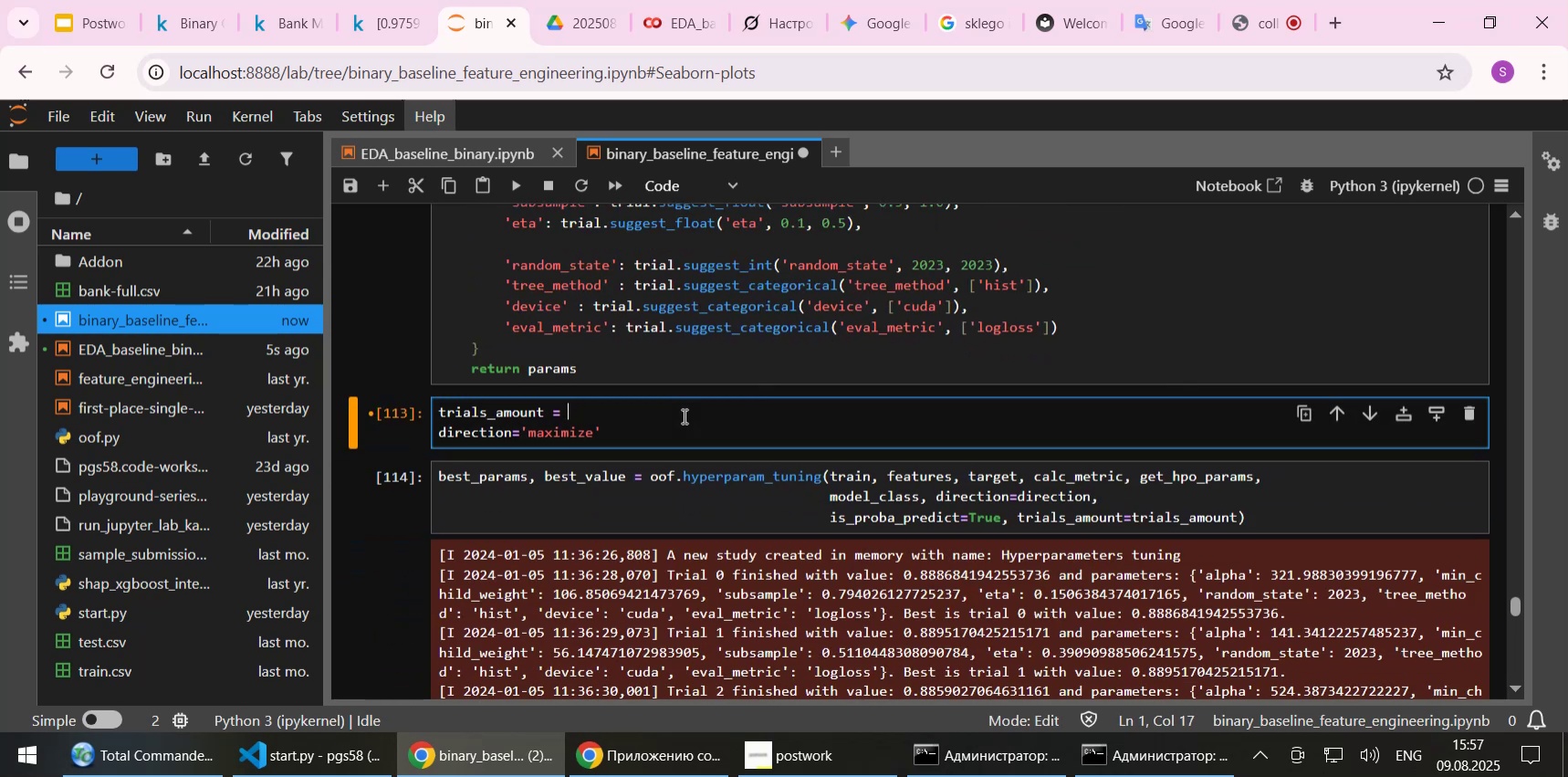 
key(5)
 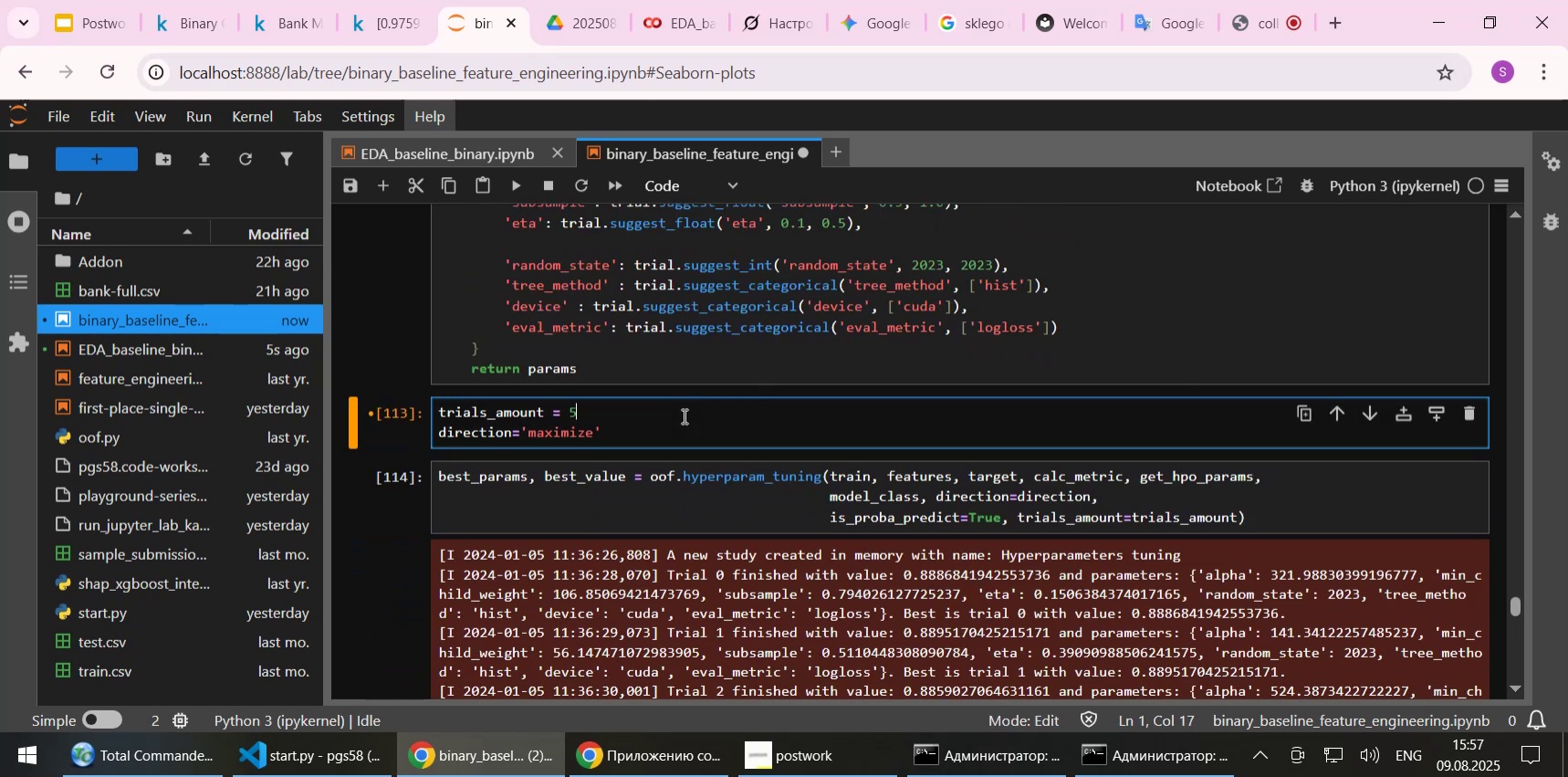 
key(Control+S)
 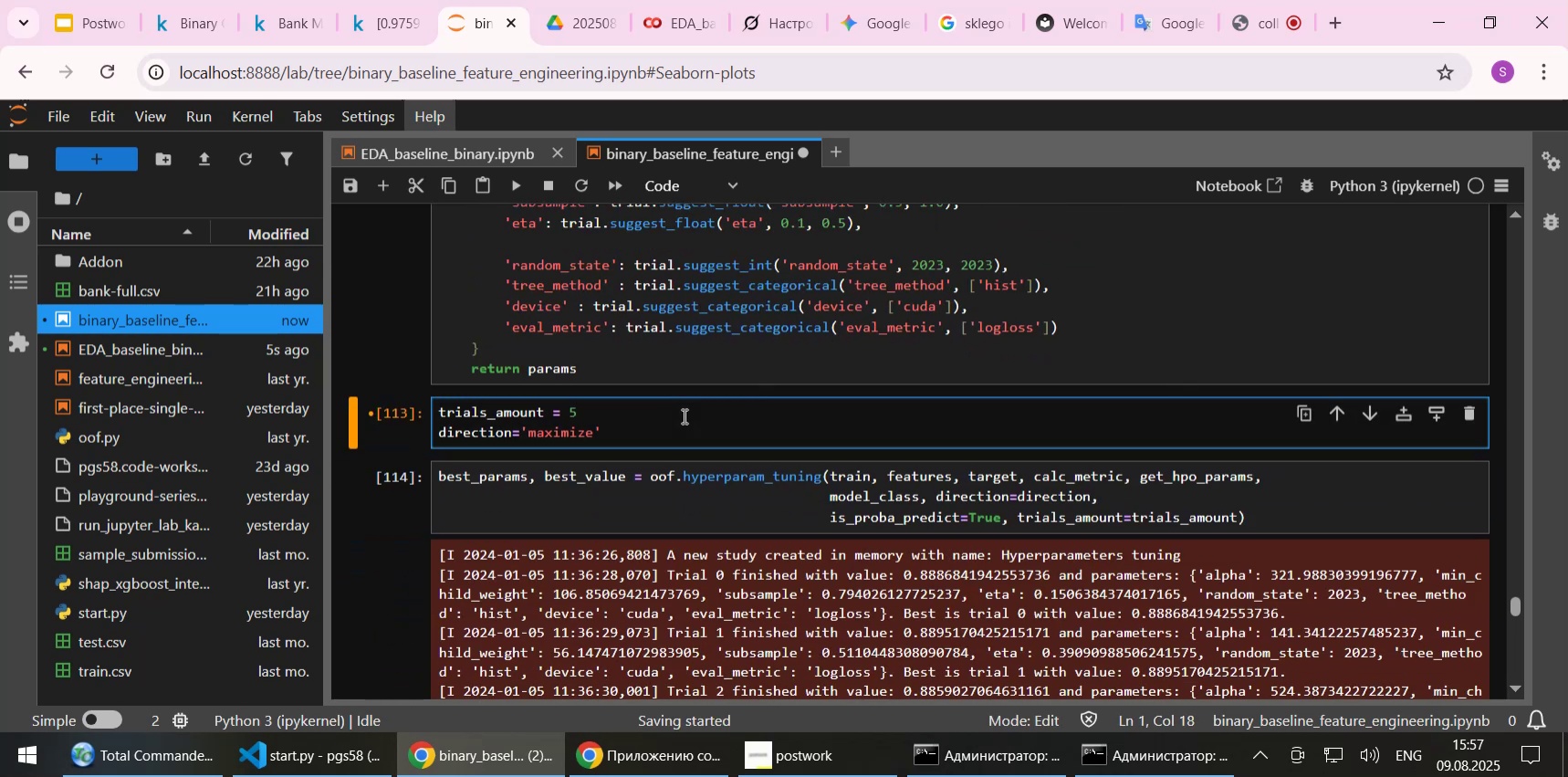 
key(Shift+Enter)
 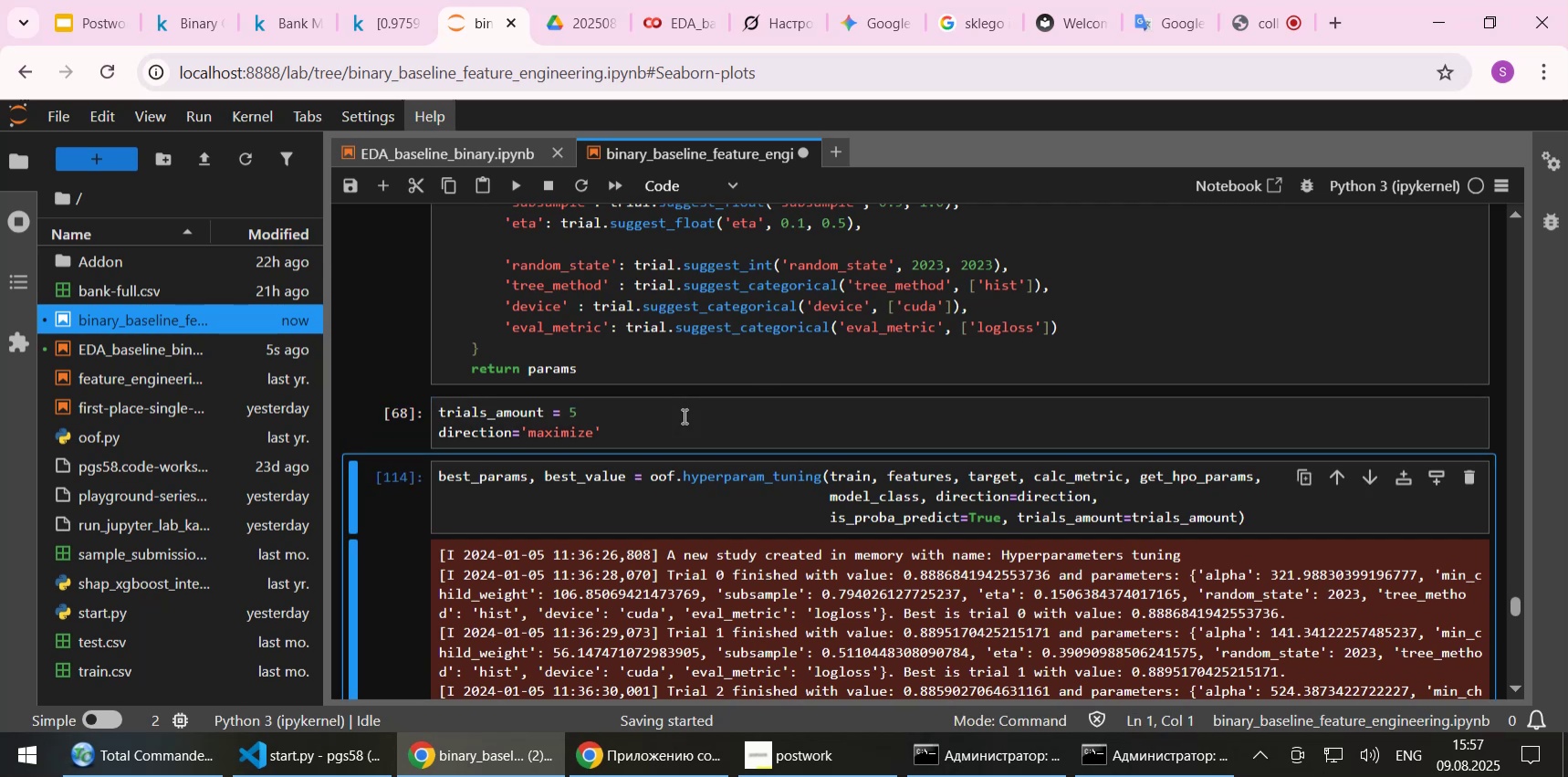 
key(Shift+ShiftLeft)
 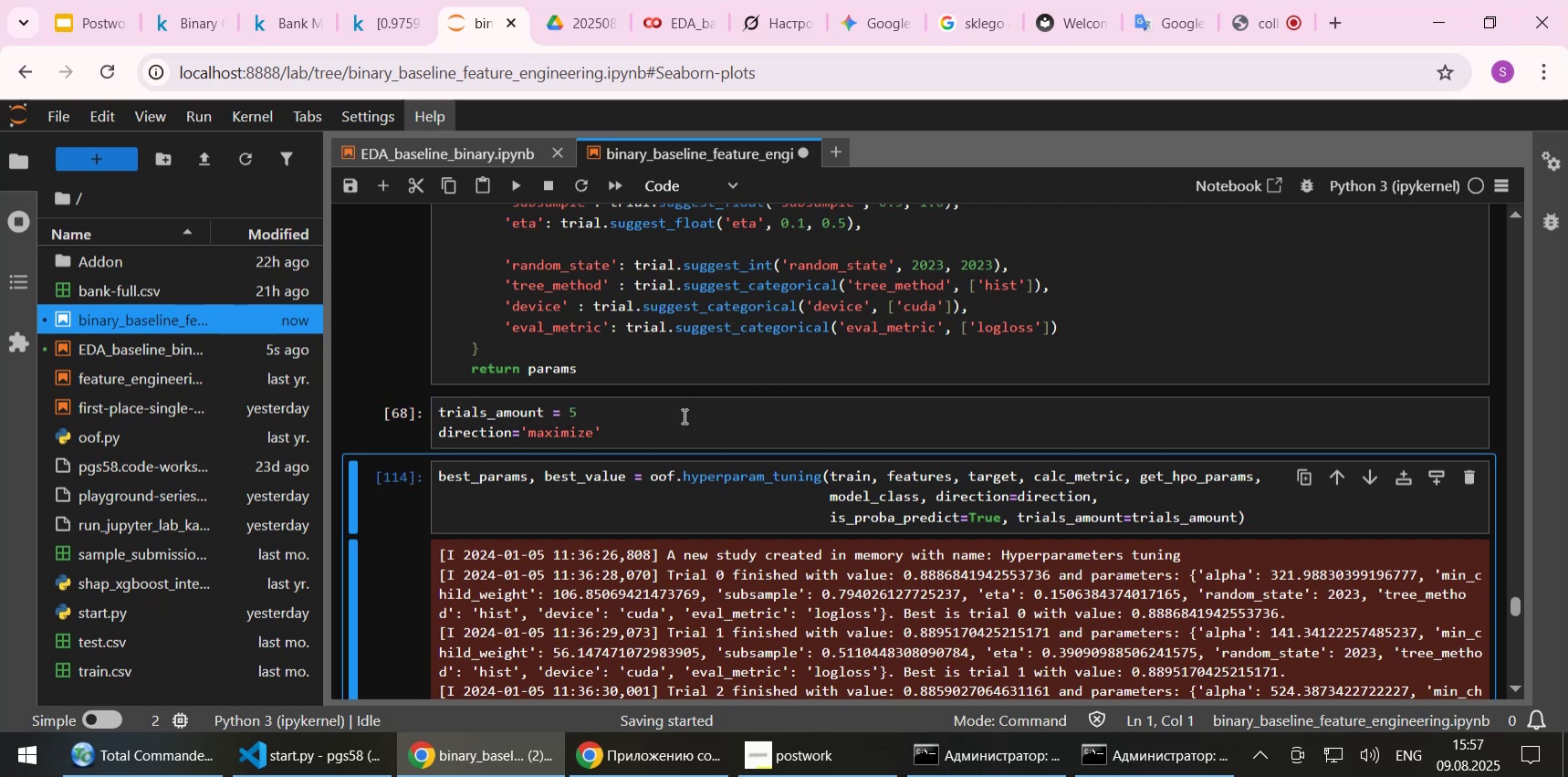 
key(Shift+Enter)
 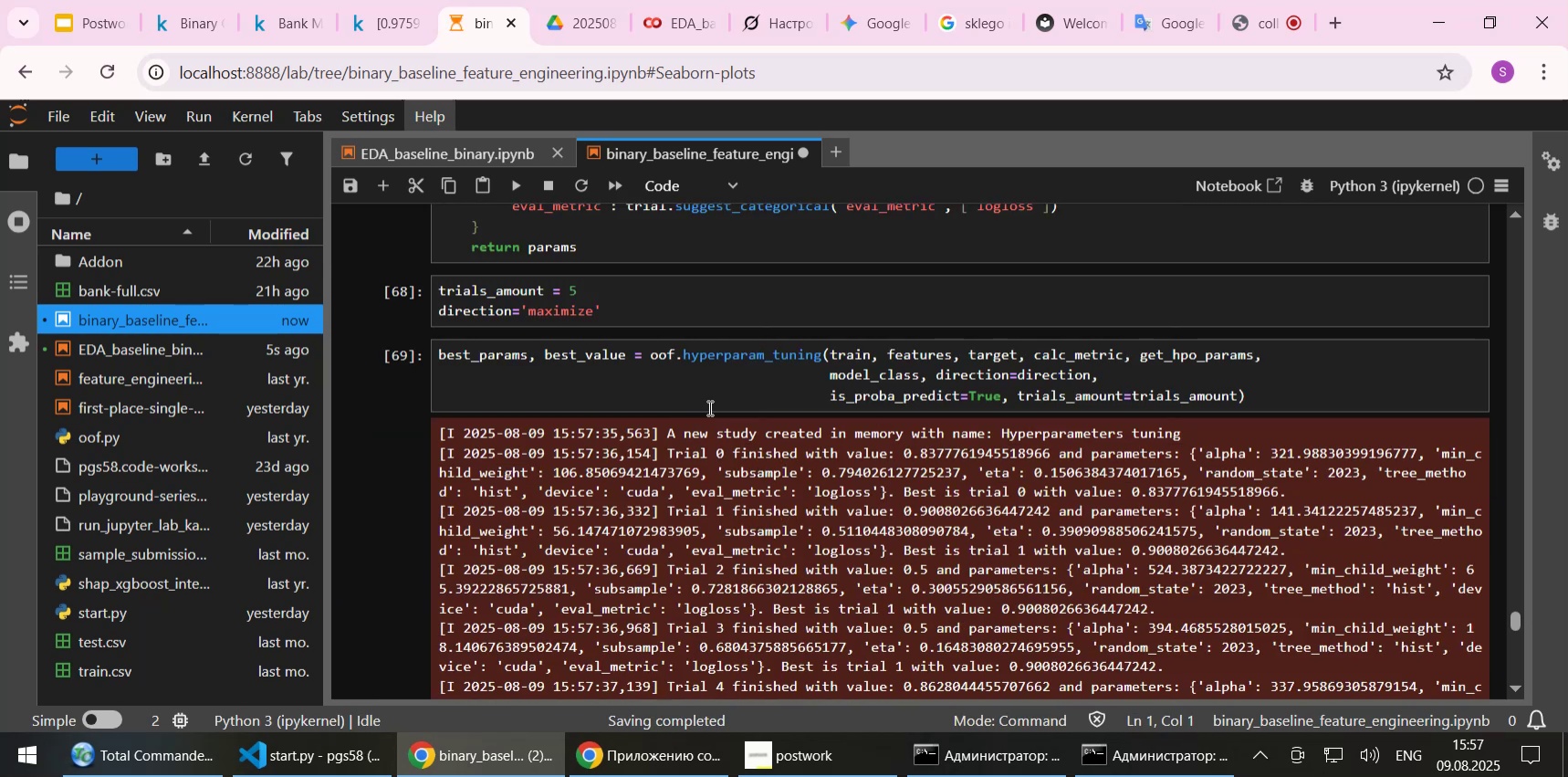 
scroll: coordinate [727, 414], scroll_direction: down, amount: 2.0
 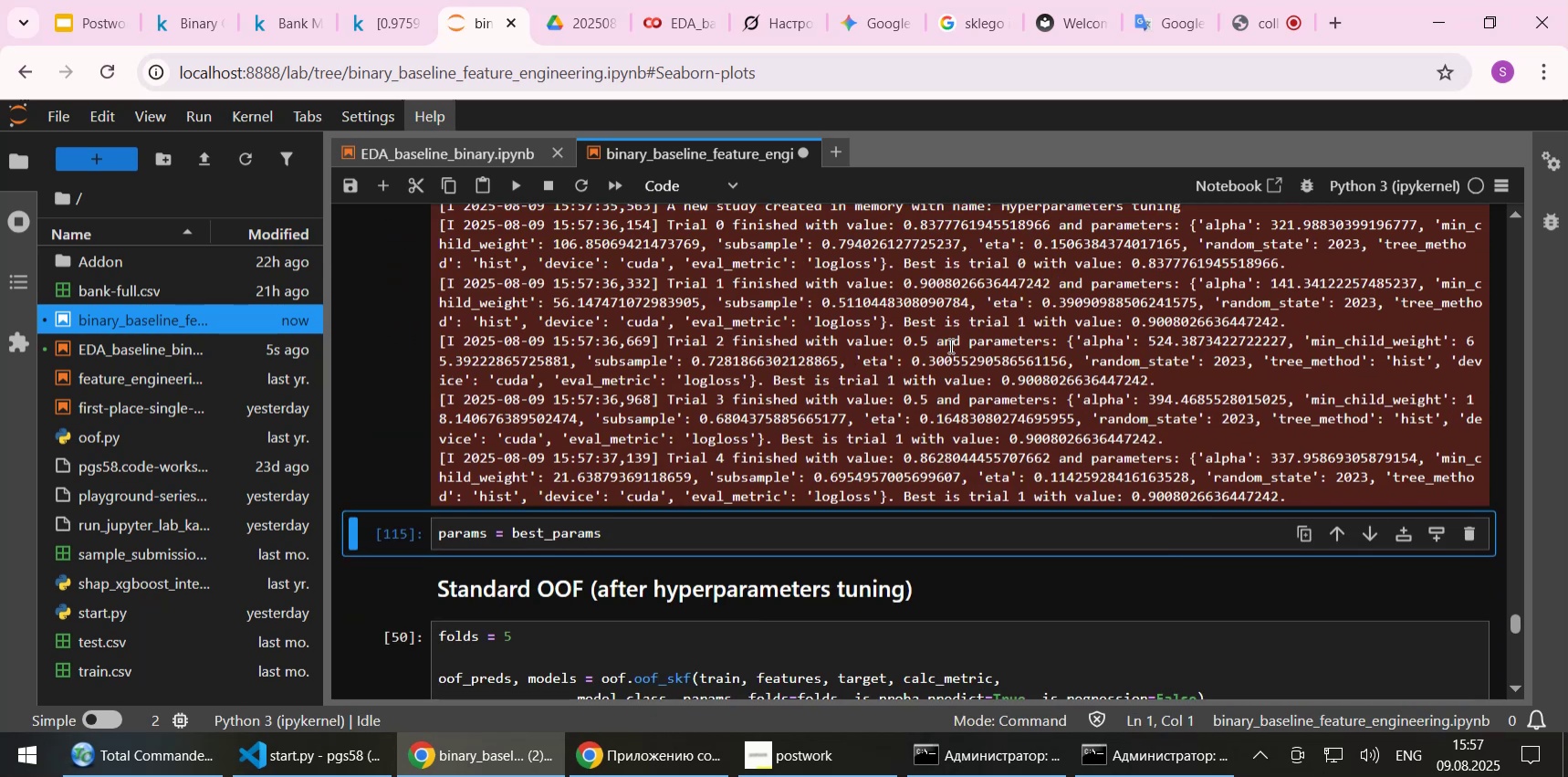 
key(Shift+Enter)
 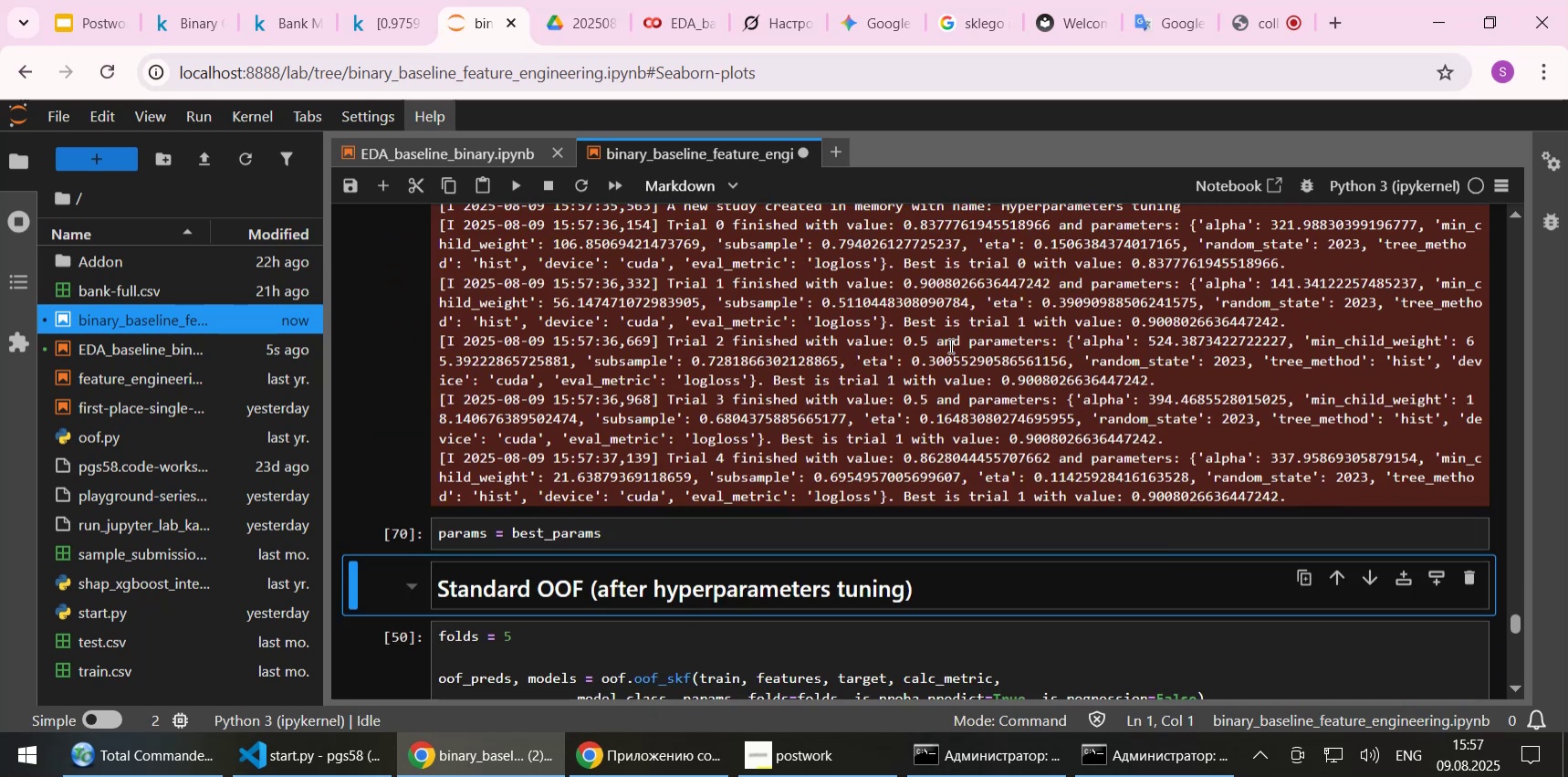 
scroll: coordinate [1011, 410], scroll_direction: down, amount: 2.0
 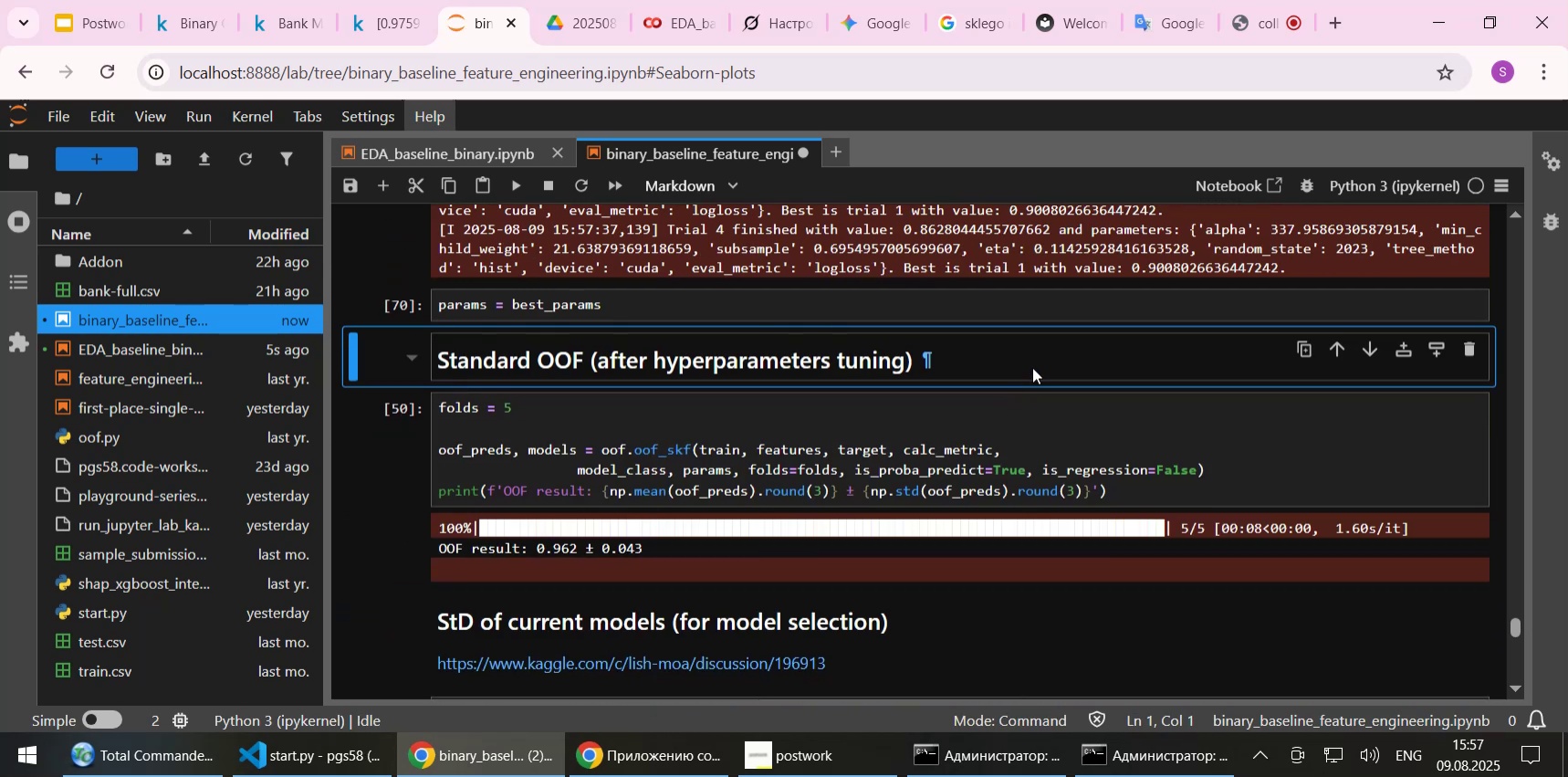 
key(Shift+Enter)
 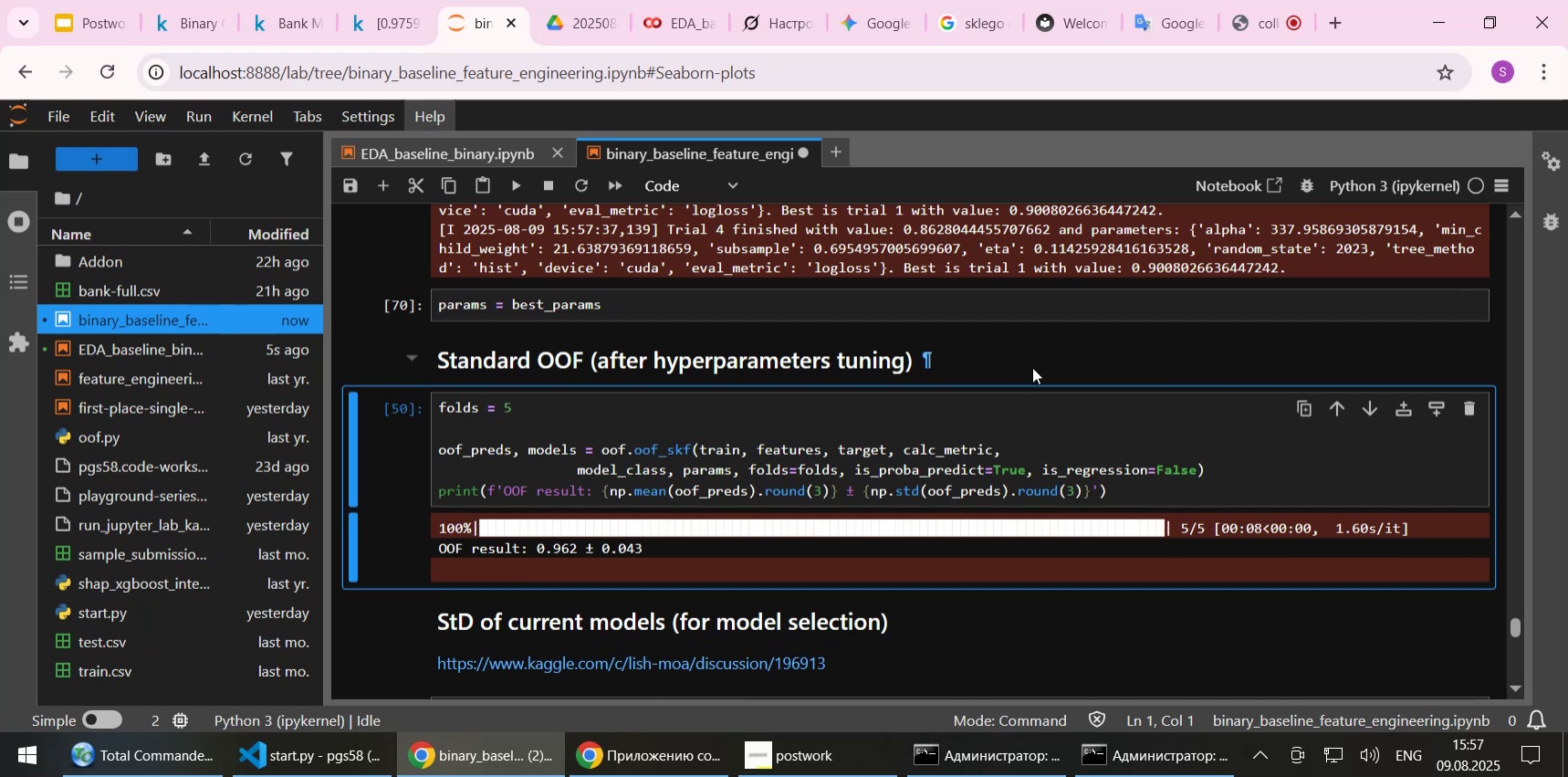 
key(Shift+ShiftLeft)
 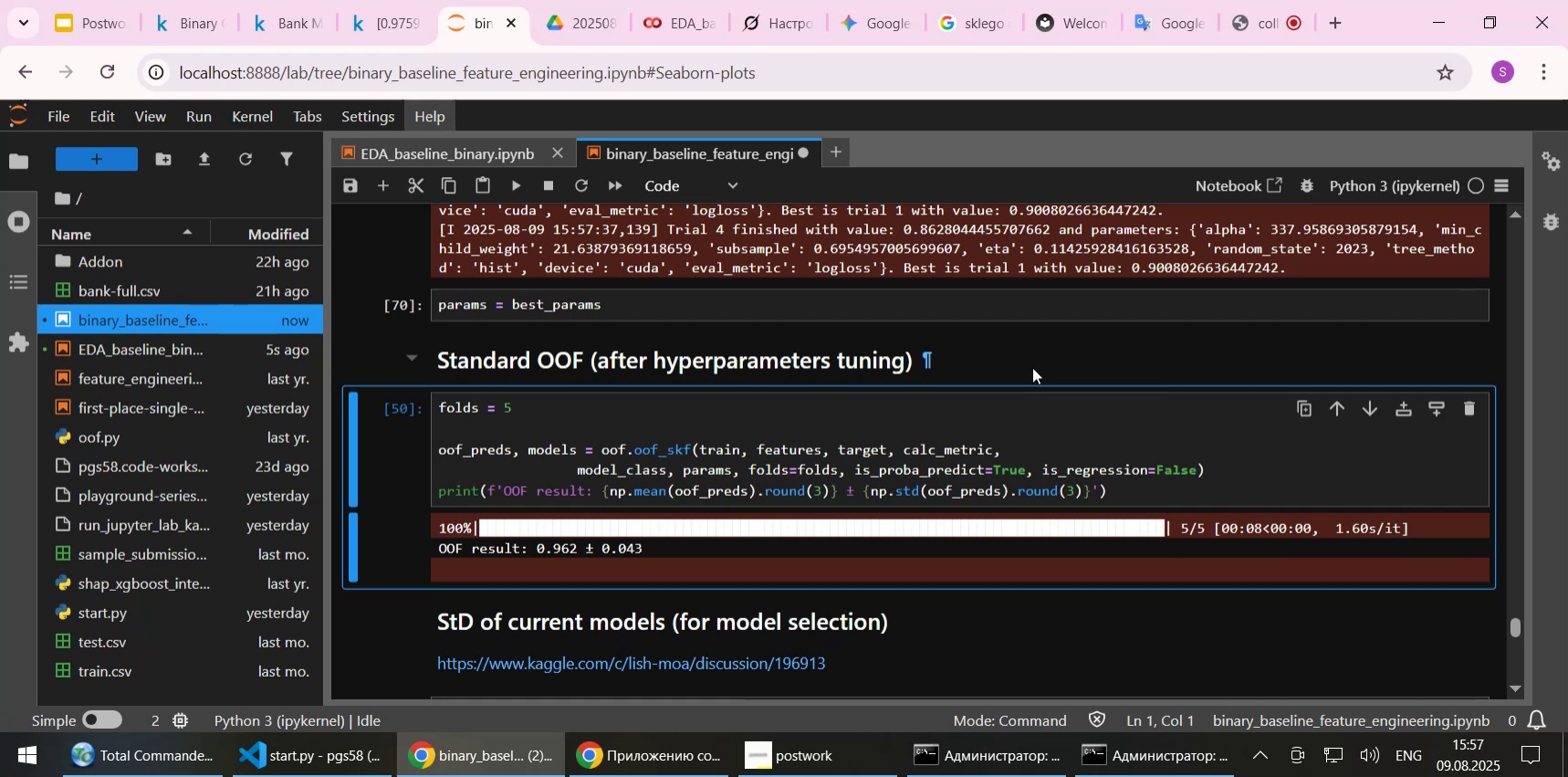 
key(Shift+Enter)
 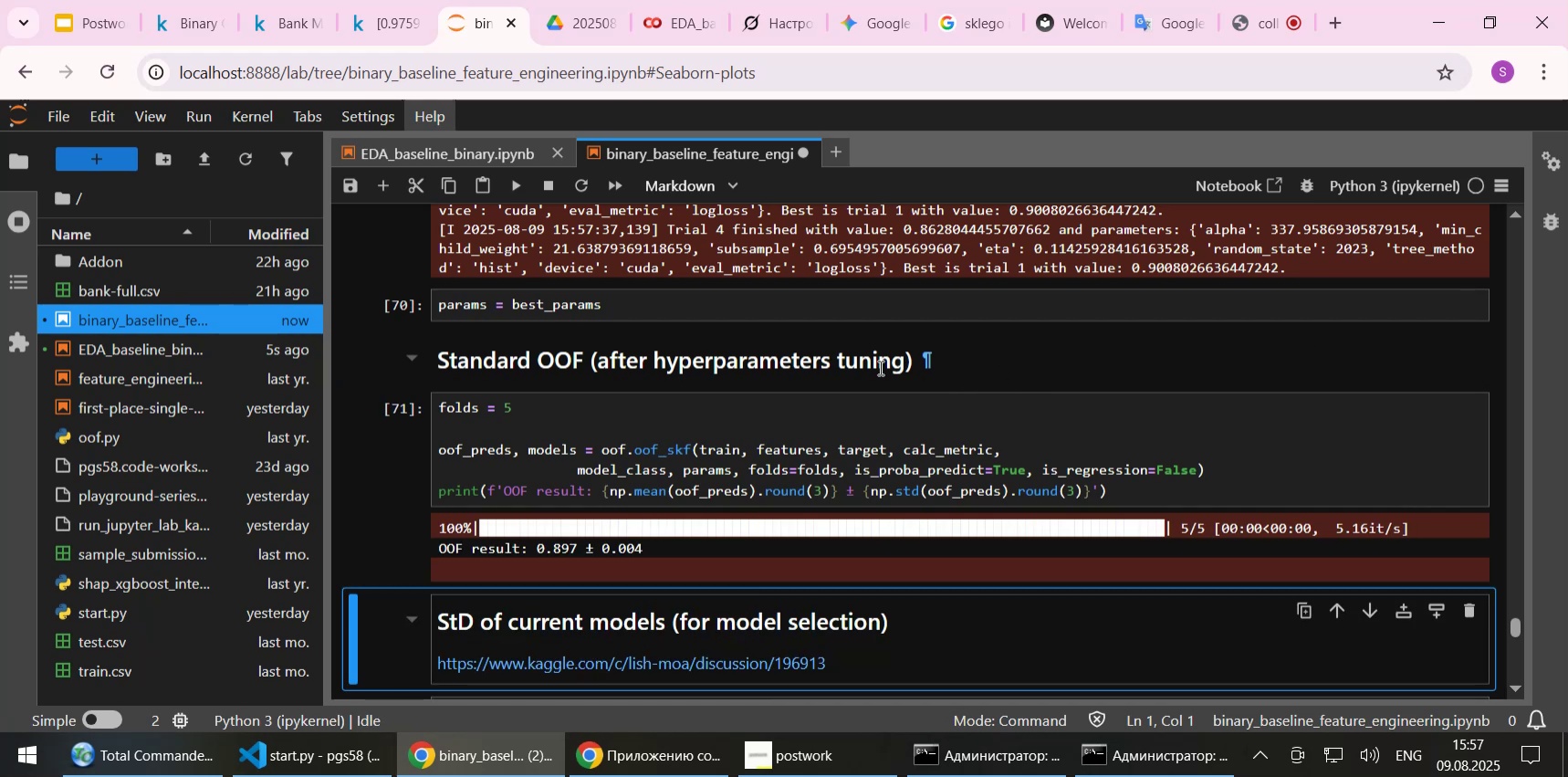 
scroll: coordinate [981, 440], scroll_direction: down, amount: 3.0
 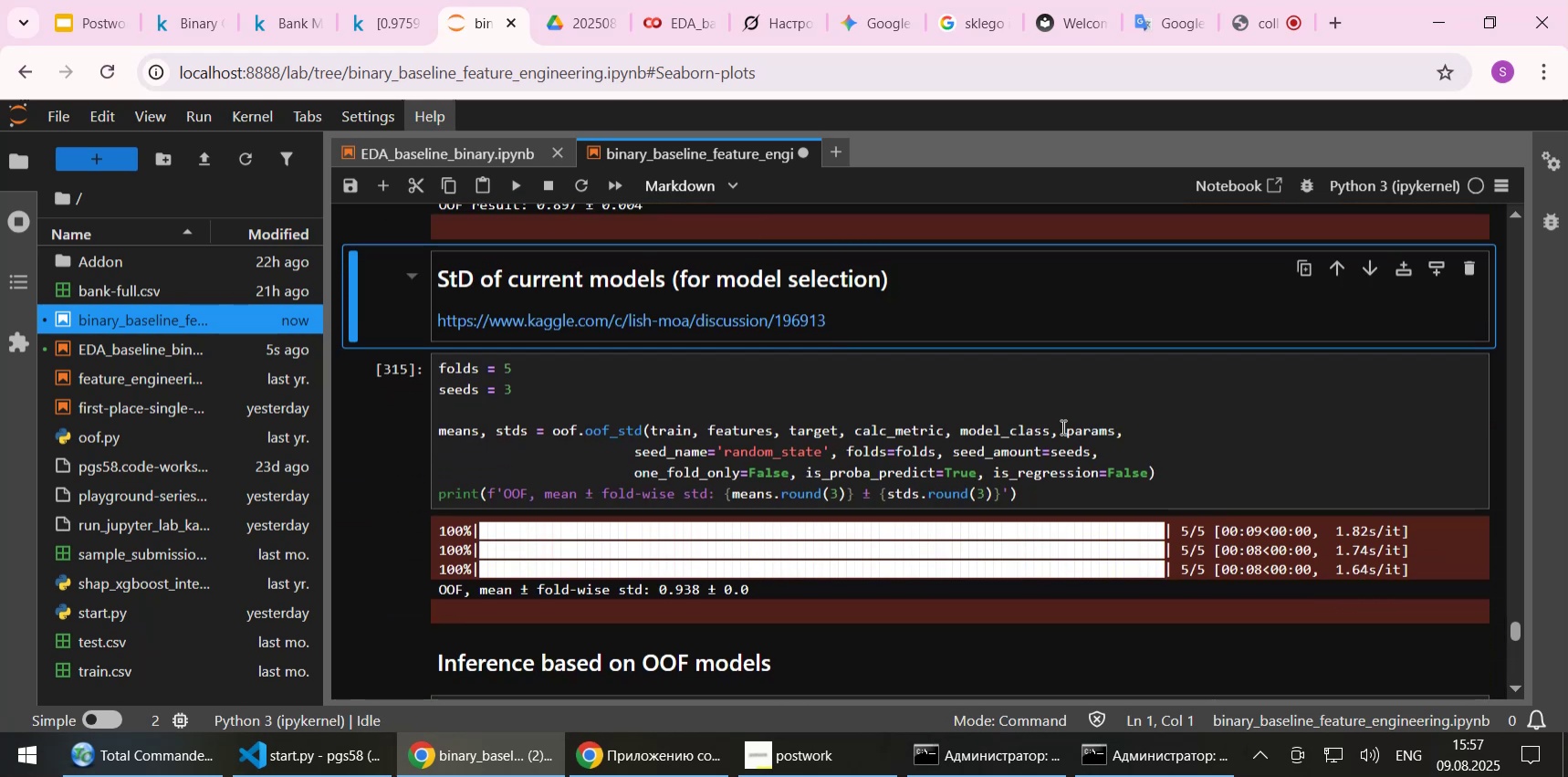 
key(Shift+Enter)
 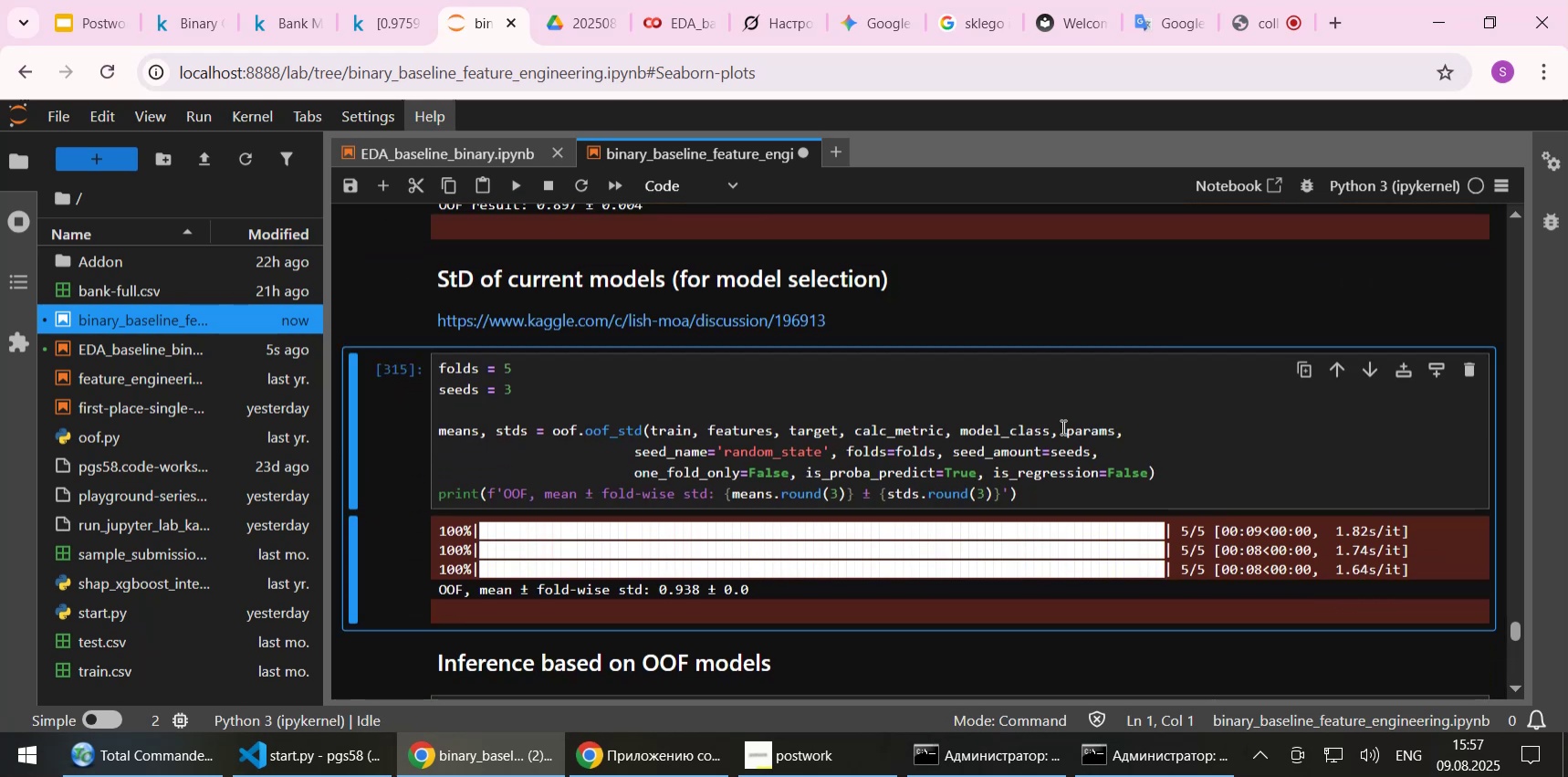 
key(Shift+Enter)
 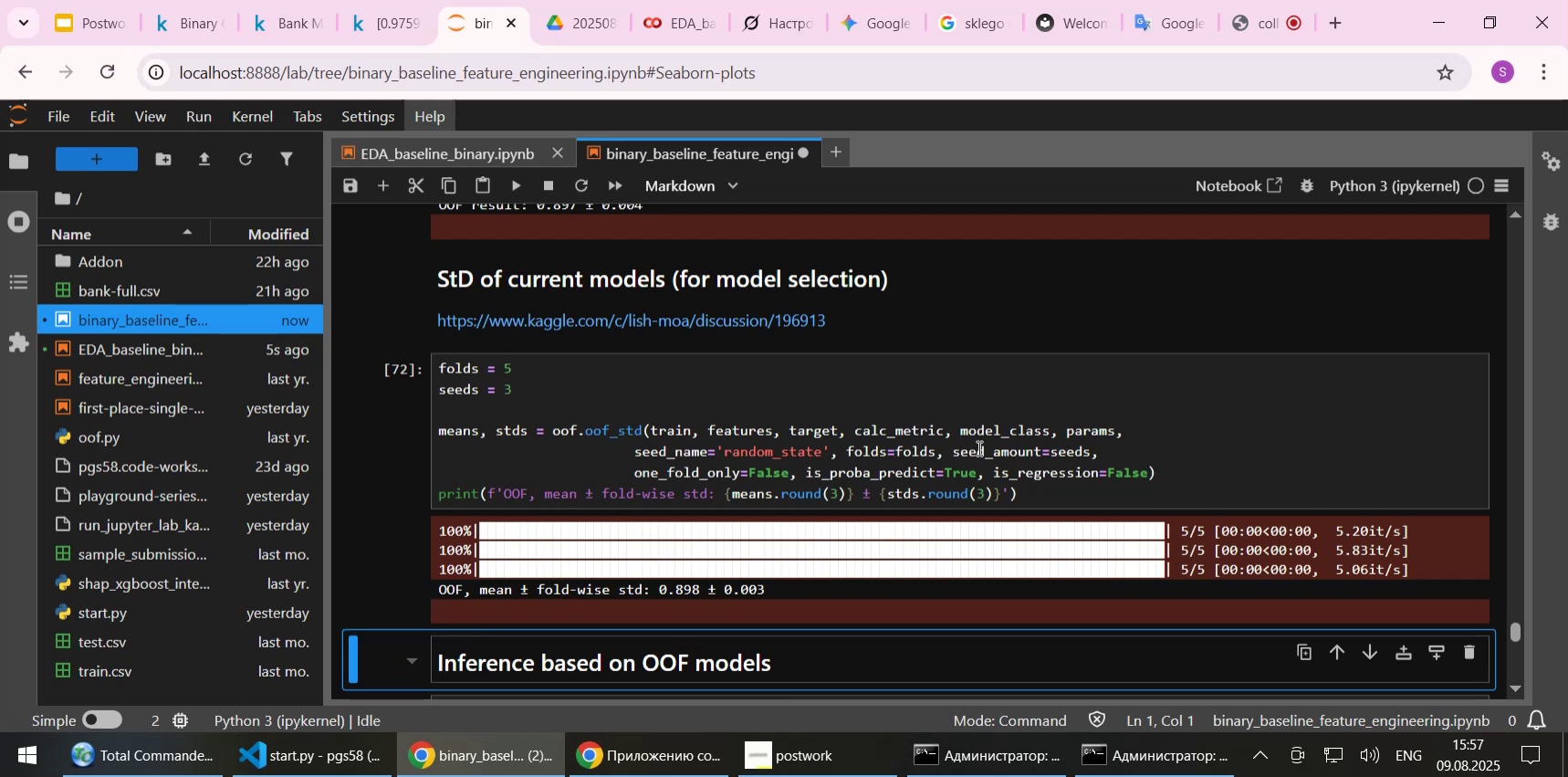 
wait(7.87)
 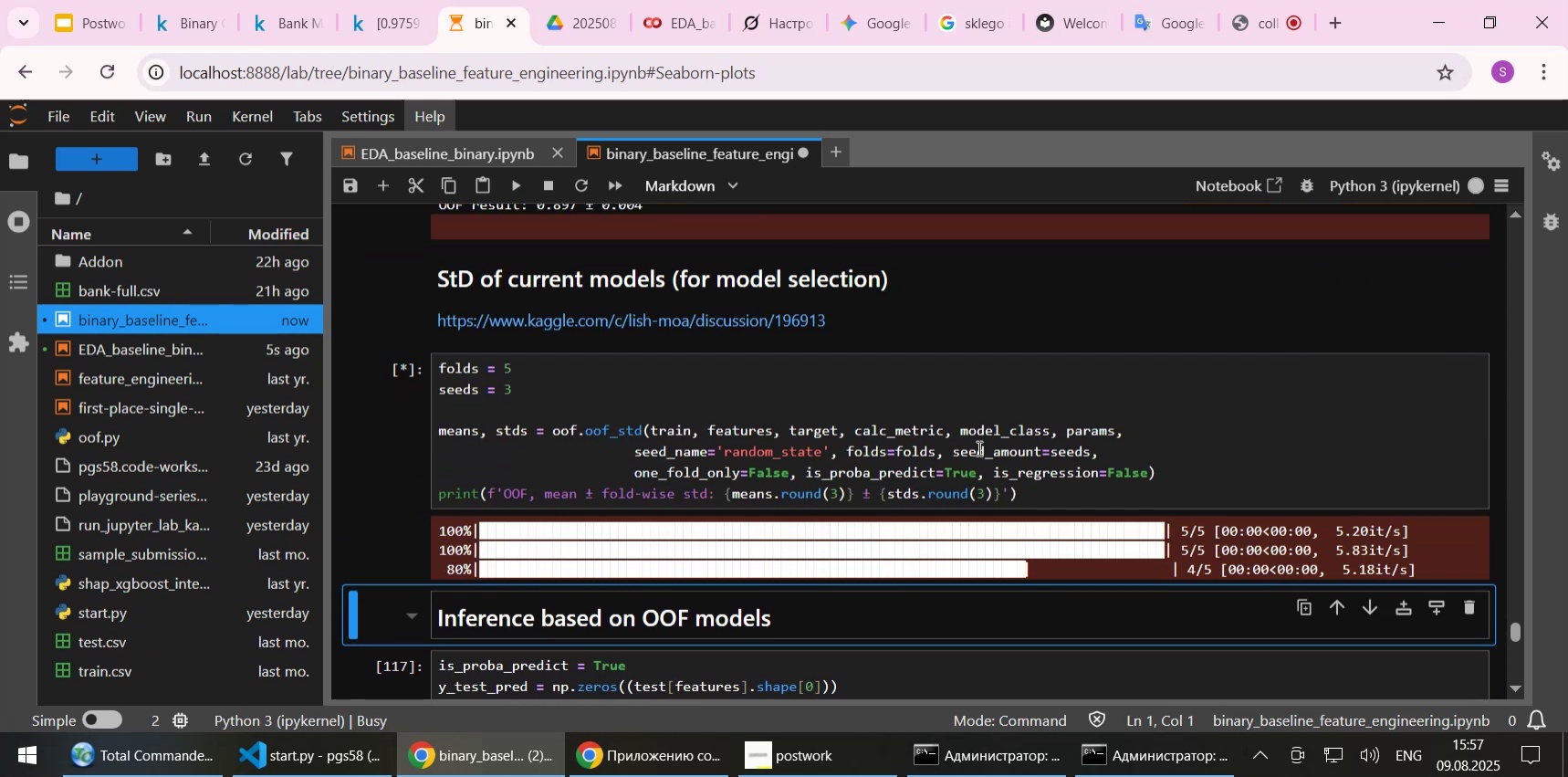 
scroll: coordinate [977, 447], scroll_direction: down, amount: 2.0
 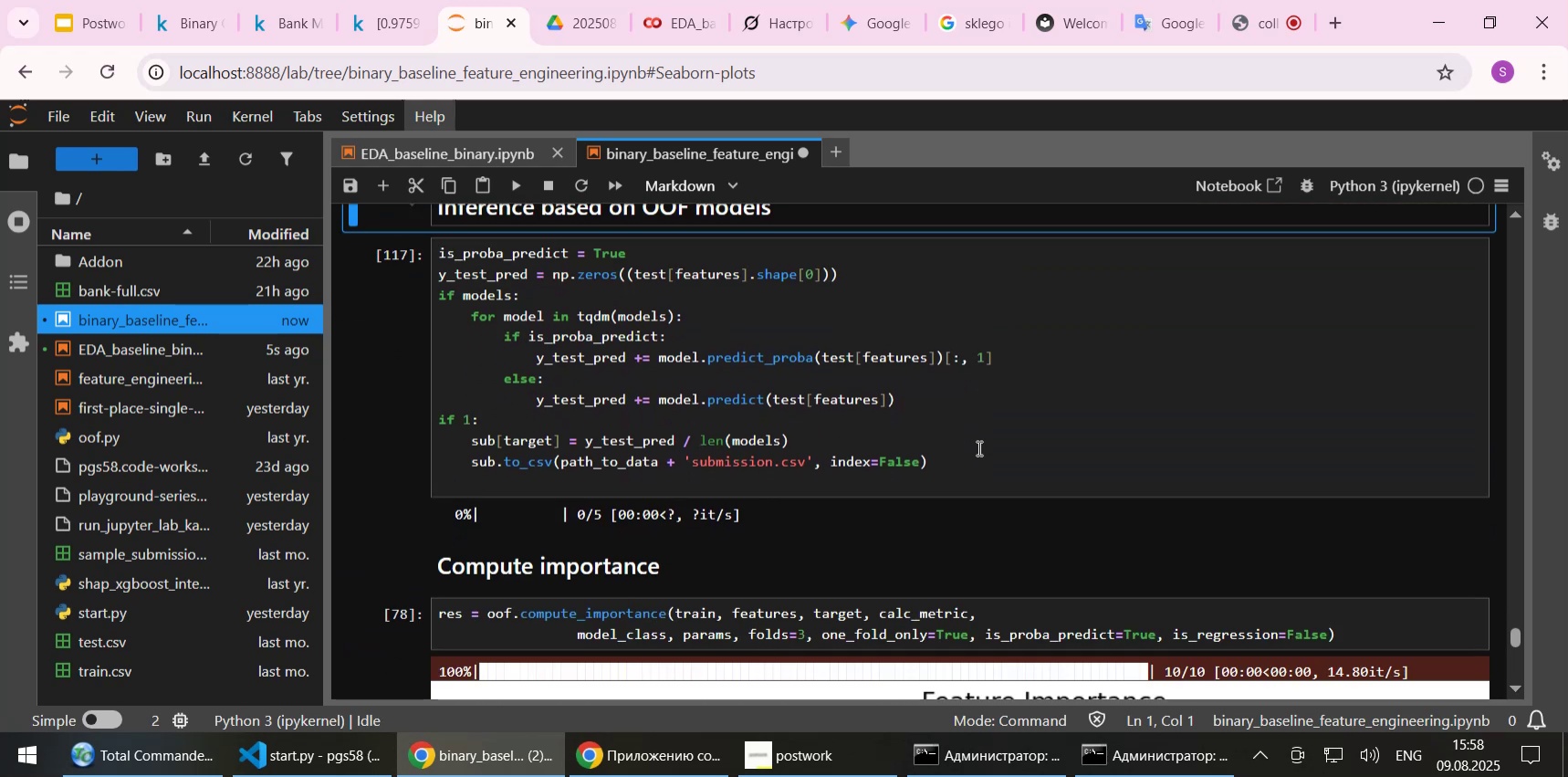 
scroll: coordinate [977, 447], scroll_direction: up, amount: 1.0
 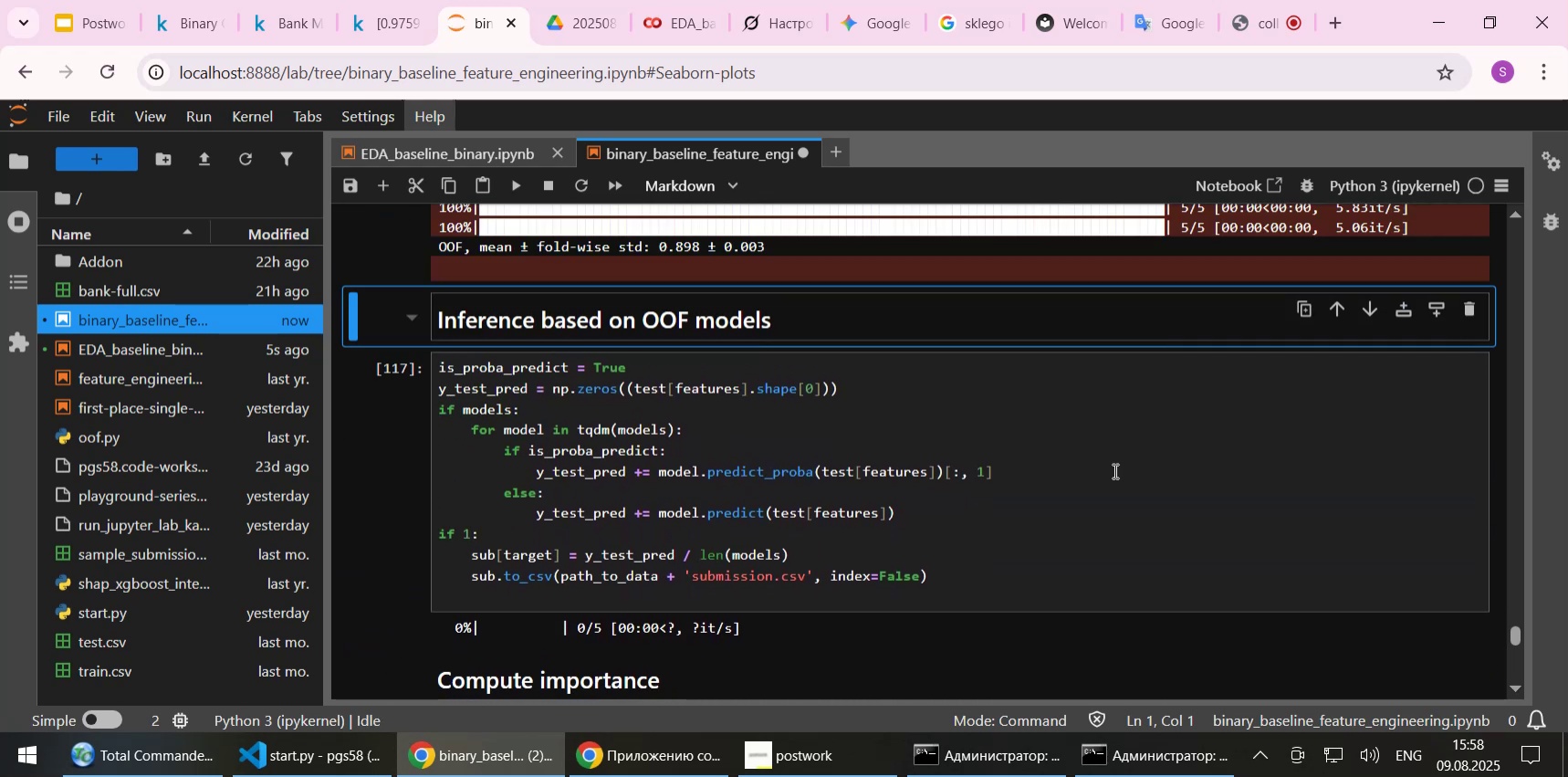 
key(Shift+Enter)
 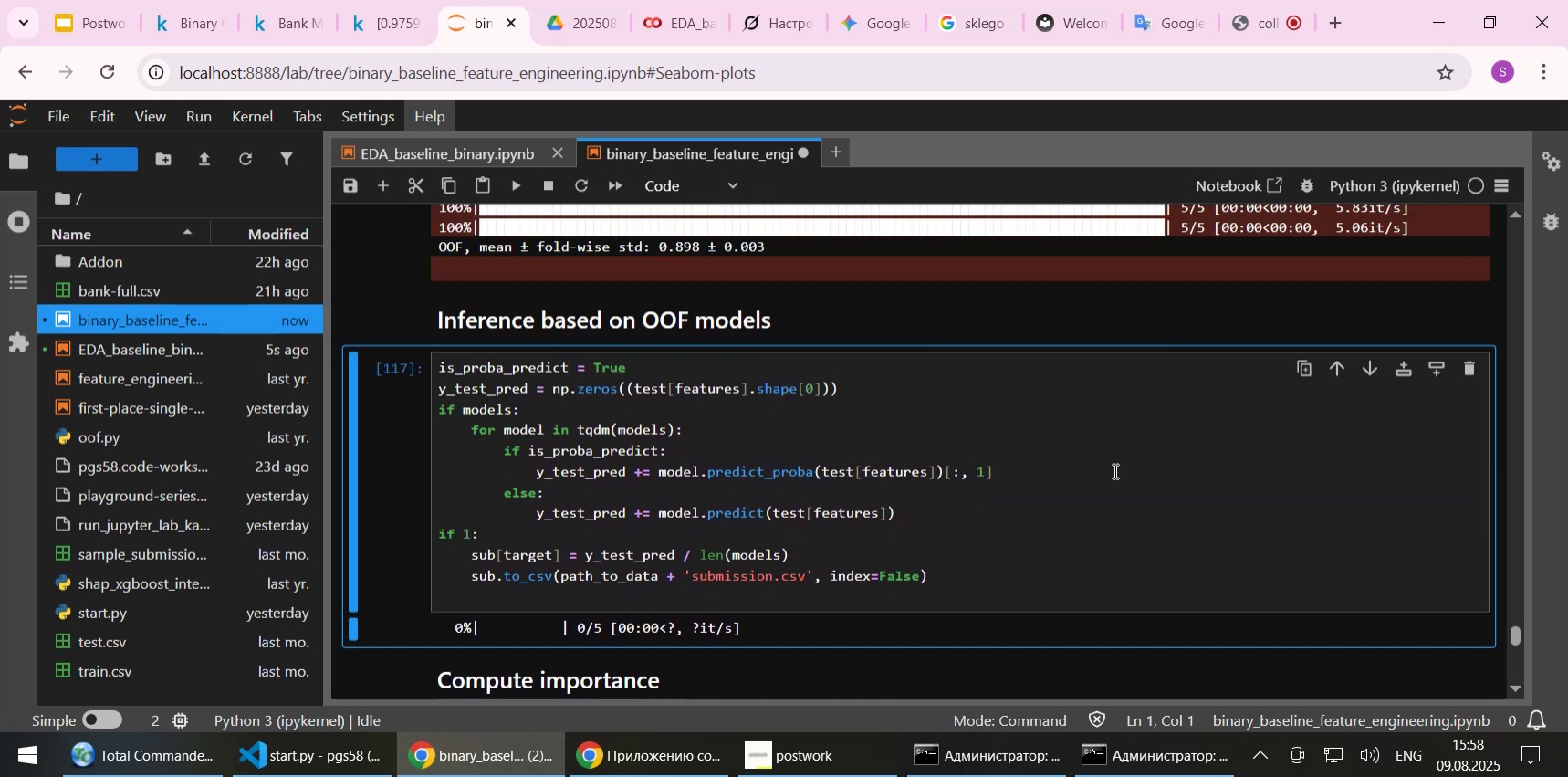 
key(Shift+ShiftLeft)
 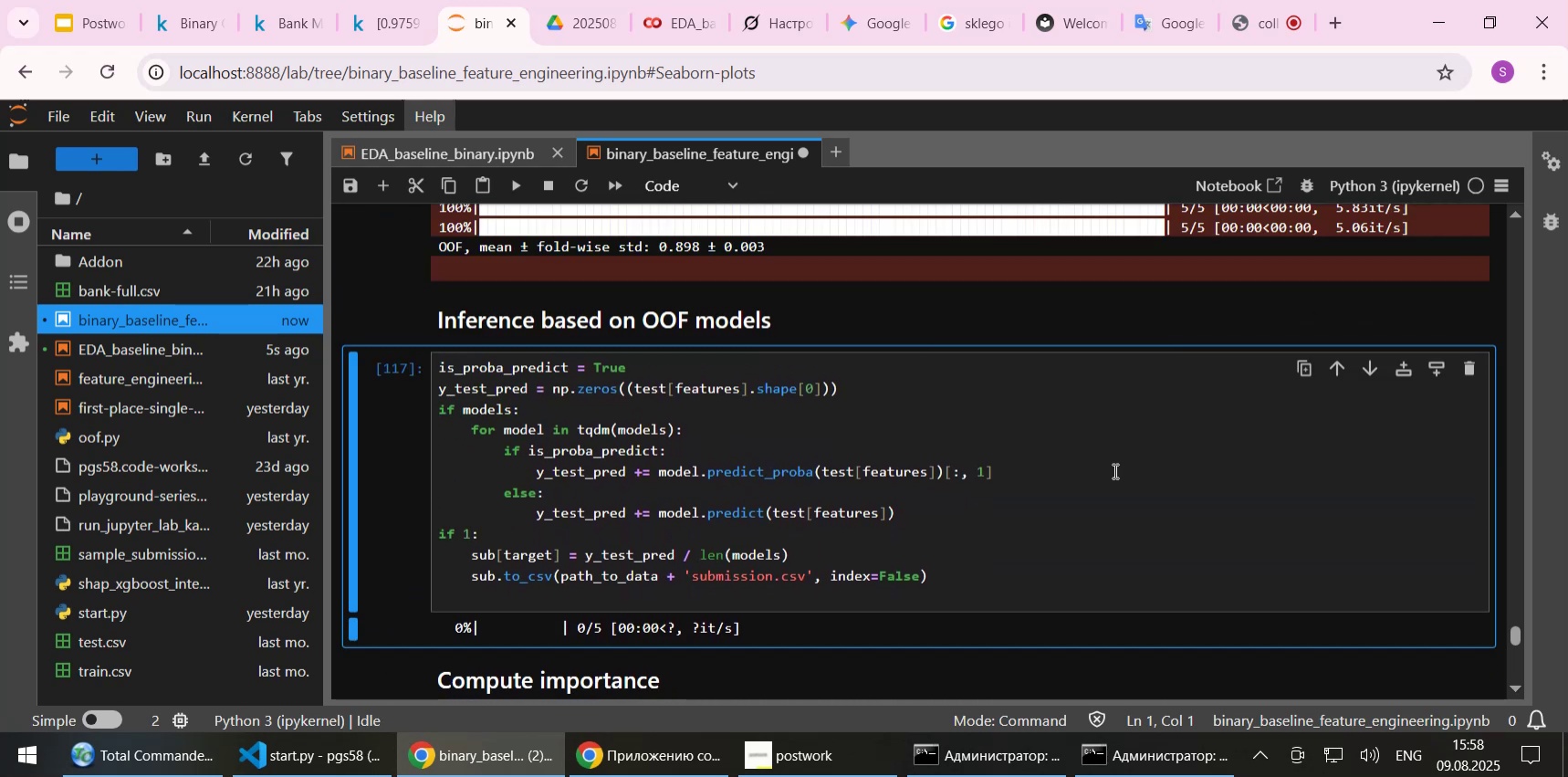 
key(Shift+Enter)
 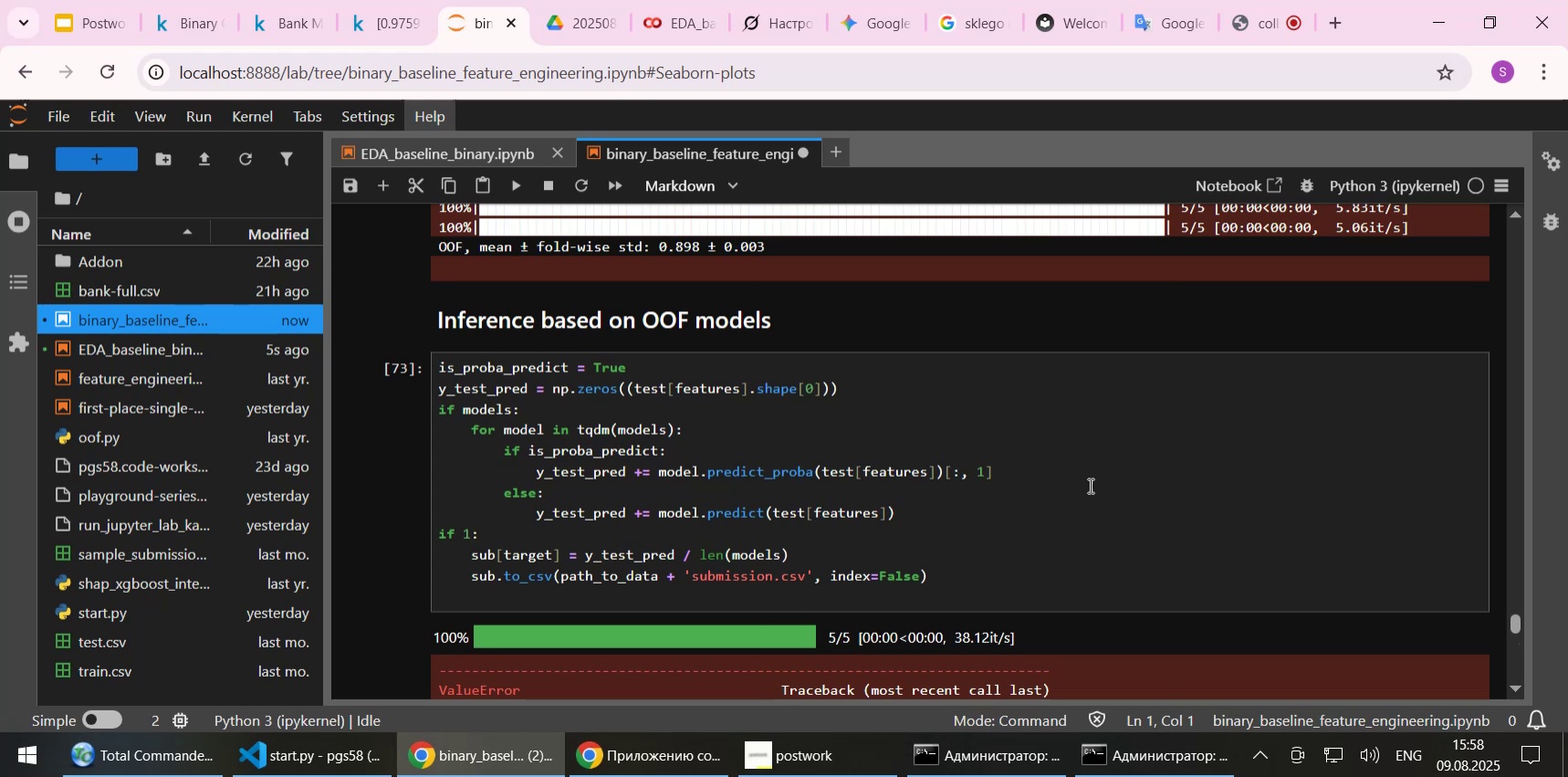 
scroll: coordinate [1019, 504], scroll_direction: down, amount: 1.0
 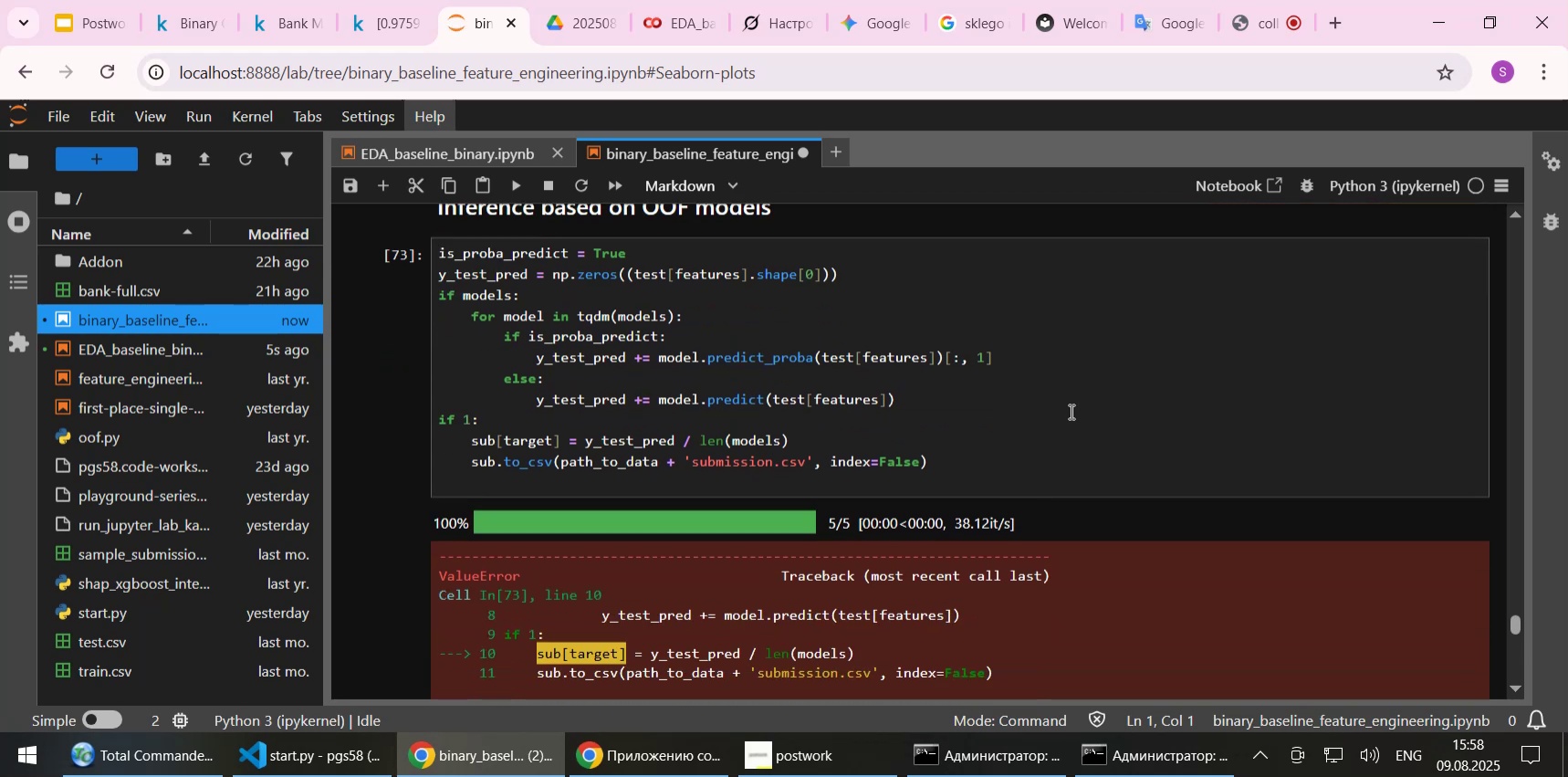 
wait(8.04)
 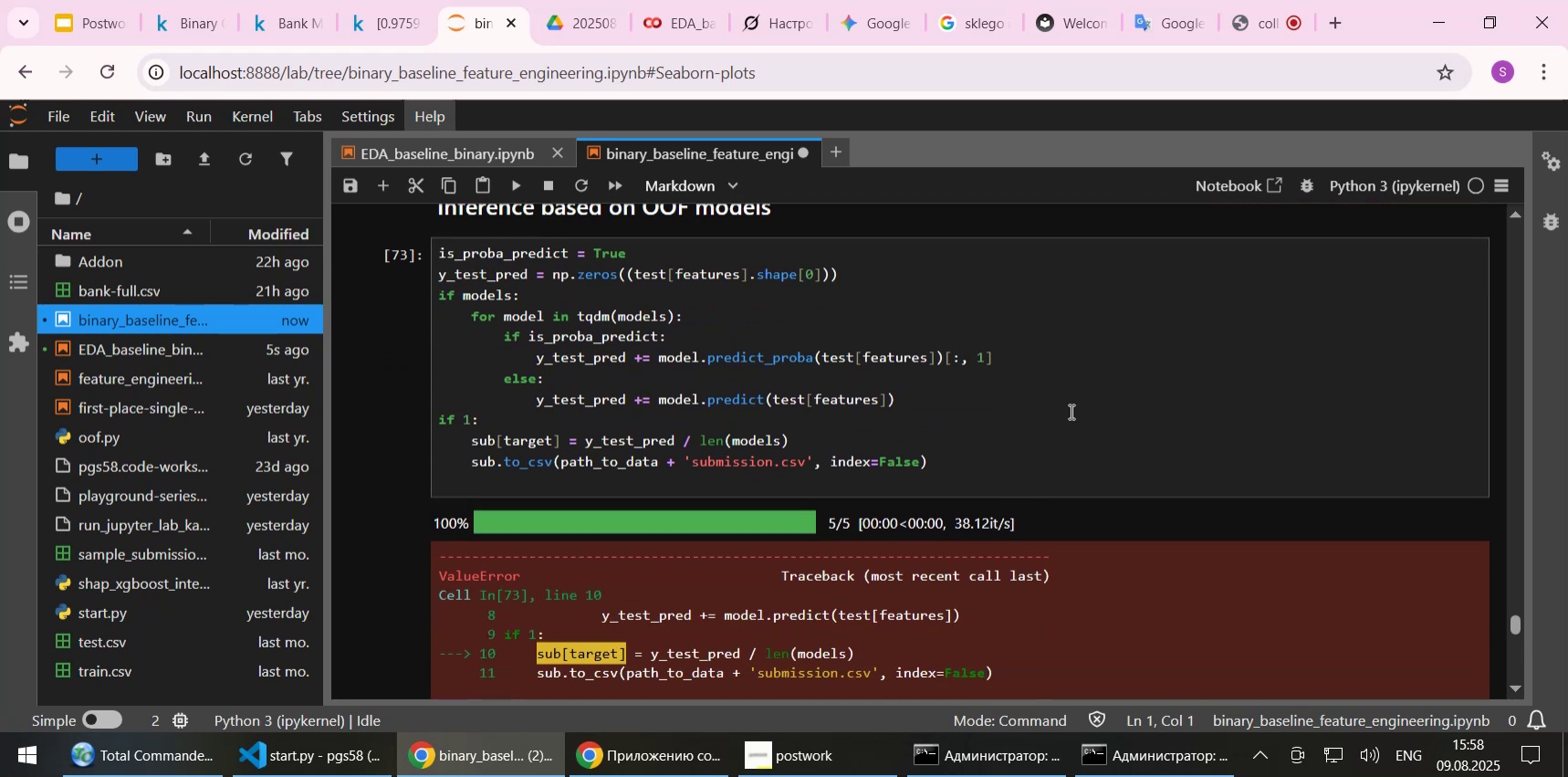 
scroll: coordinate [1070, 414], scroll_direction: down, amount: 12.0
 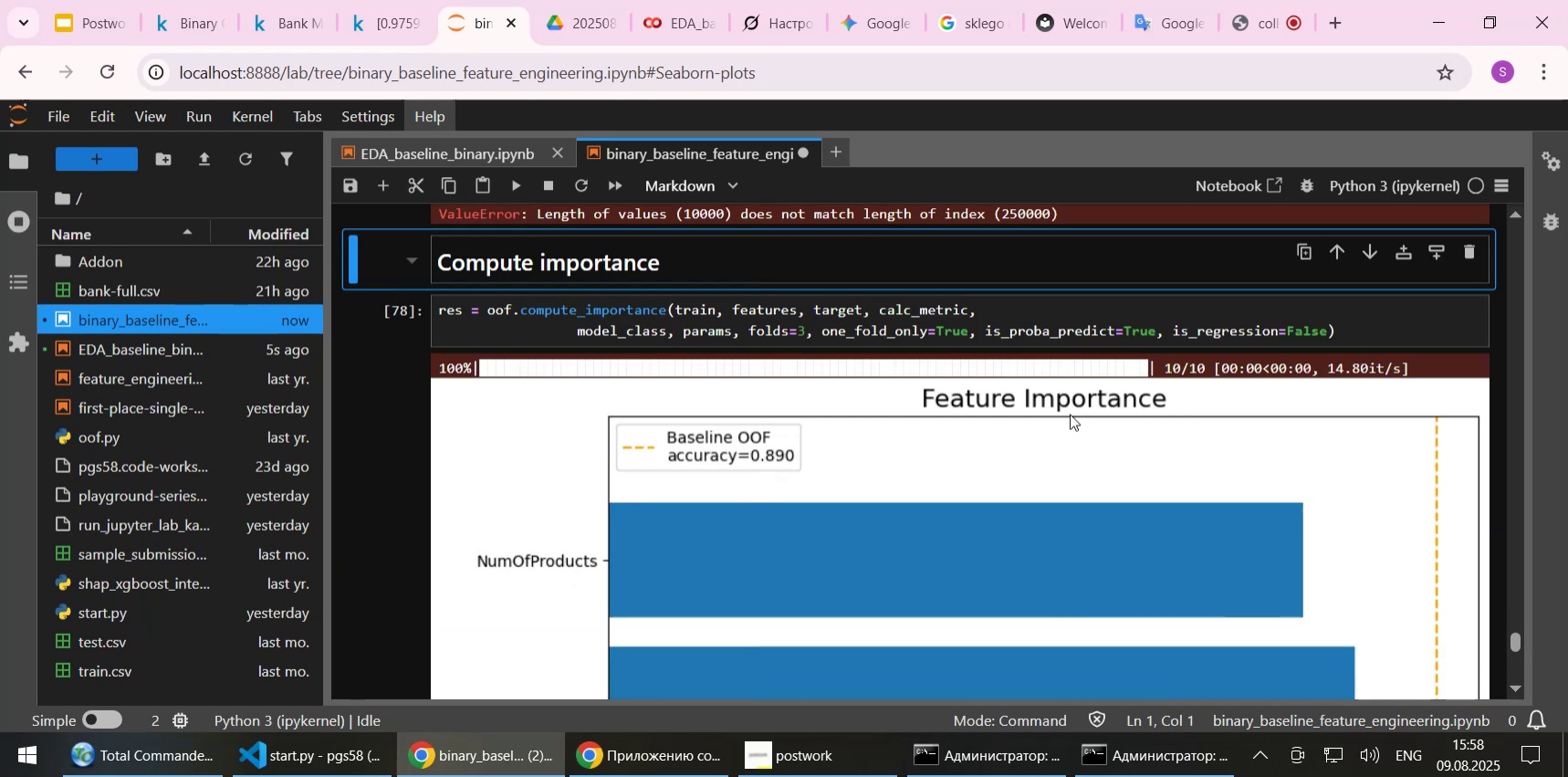 
scroll: coordinate [1070, 414], scroll_direction: up, amount: 1.0
 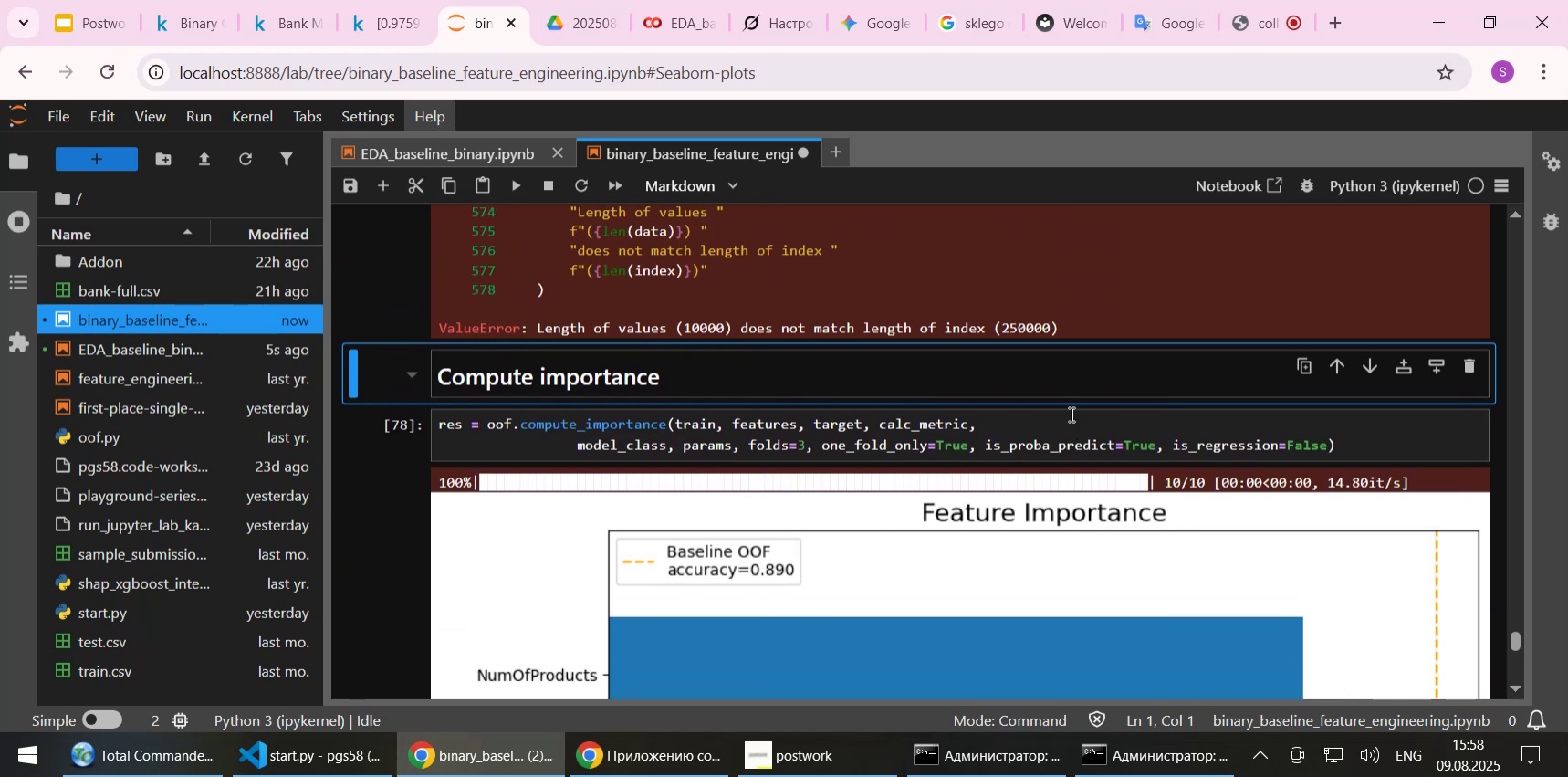 
key(Shift+Enter)
 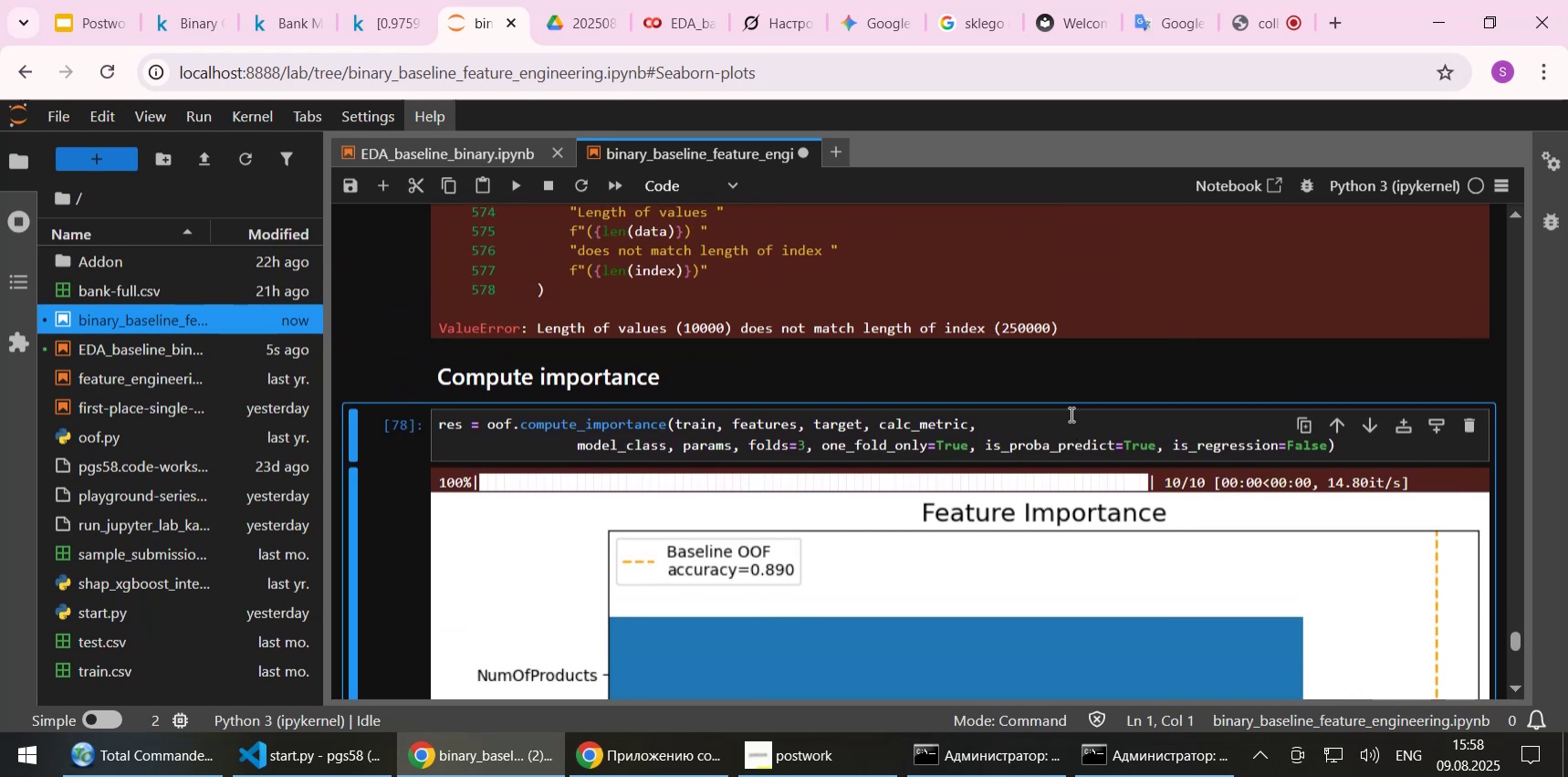 
key(Shift+ShiftLeft)
 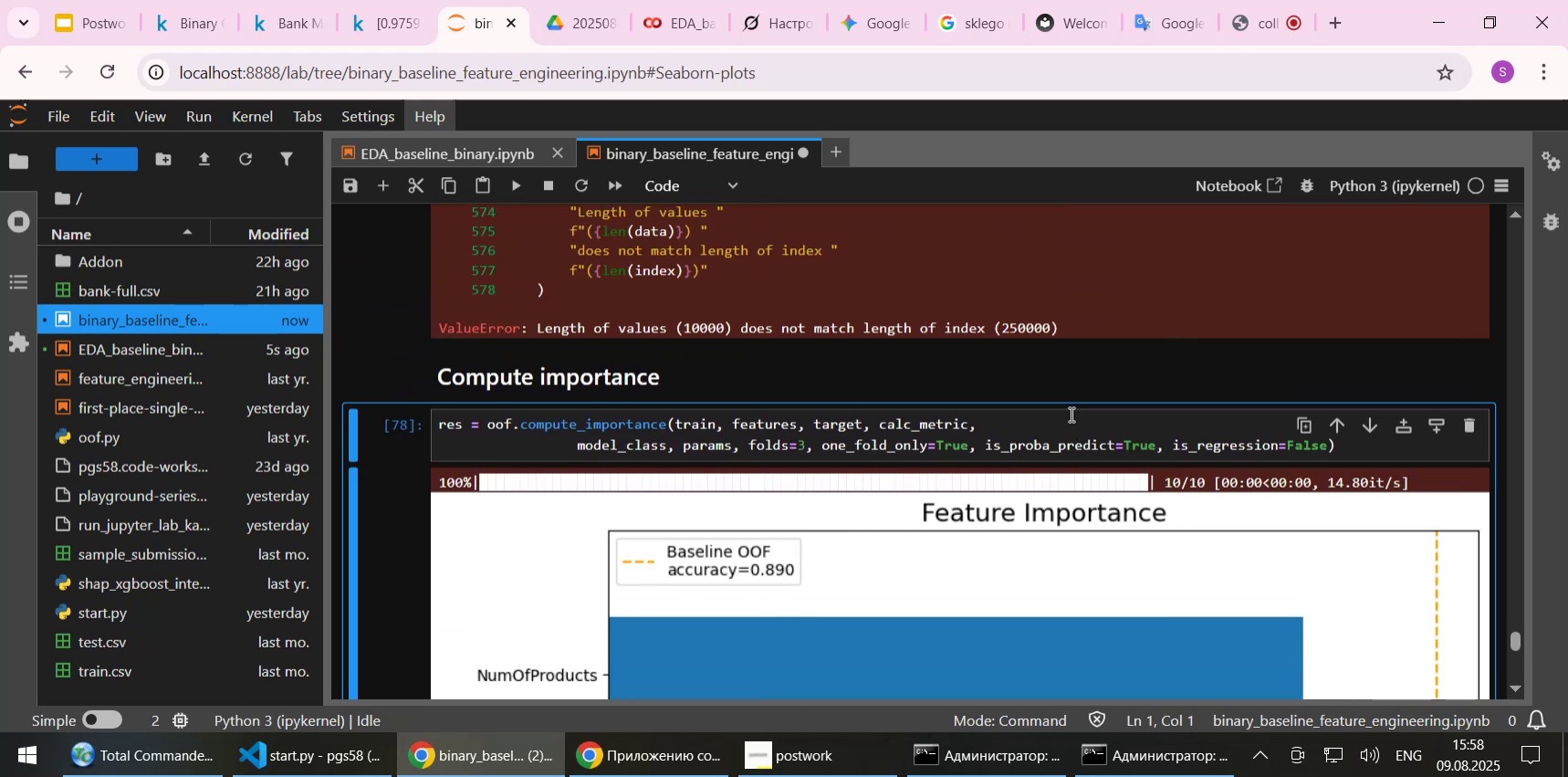 
key(Shift+Enter)
 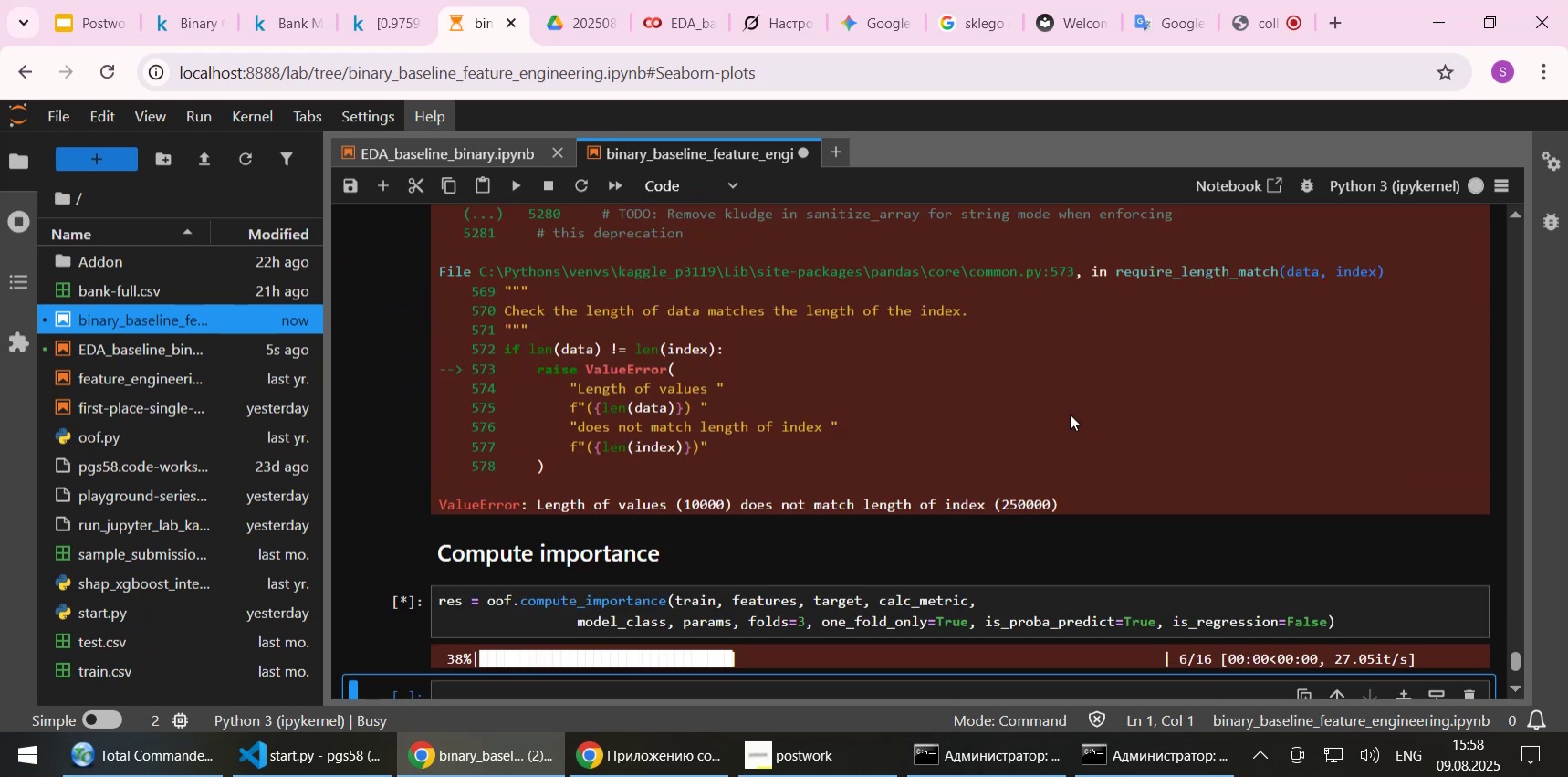 
scroll: coordinate [1080, 341], scroll_direction: down, amount: 4.0
 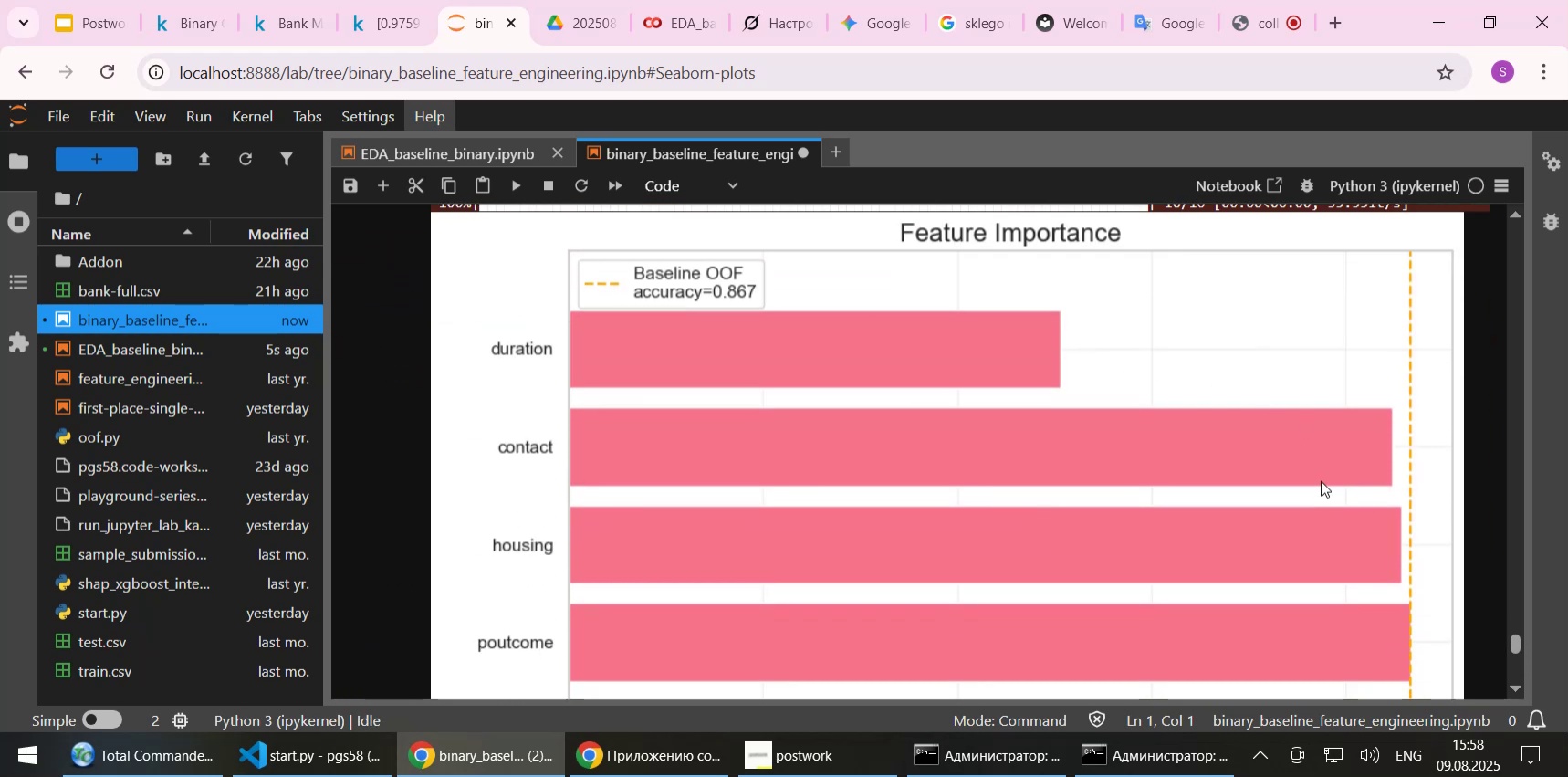 
scroll: coordinate [1386, 406], scroll_direction: up, amount: 1.0
 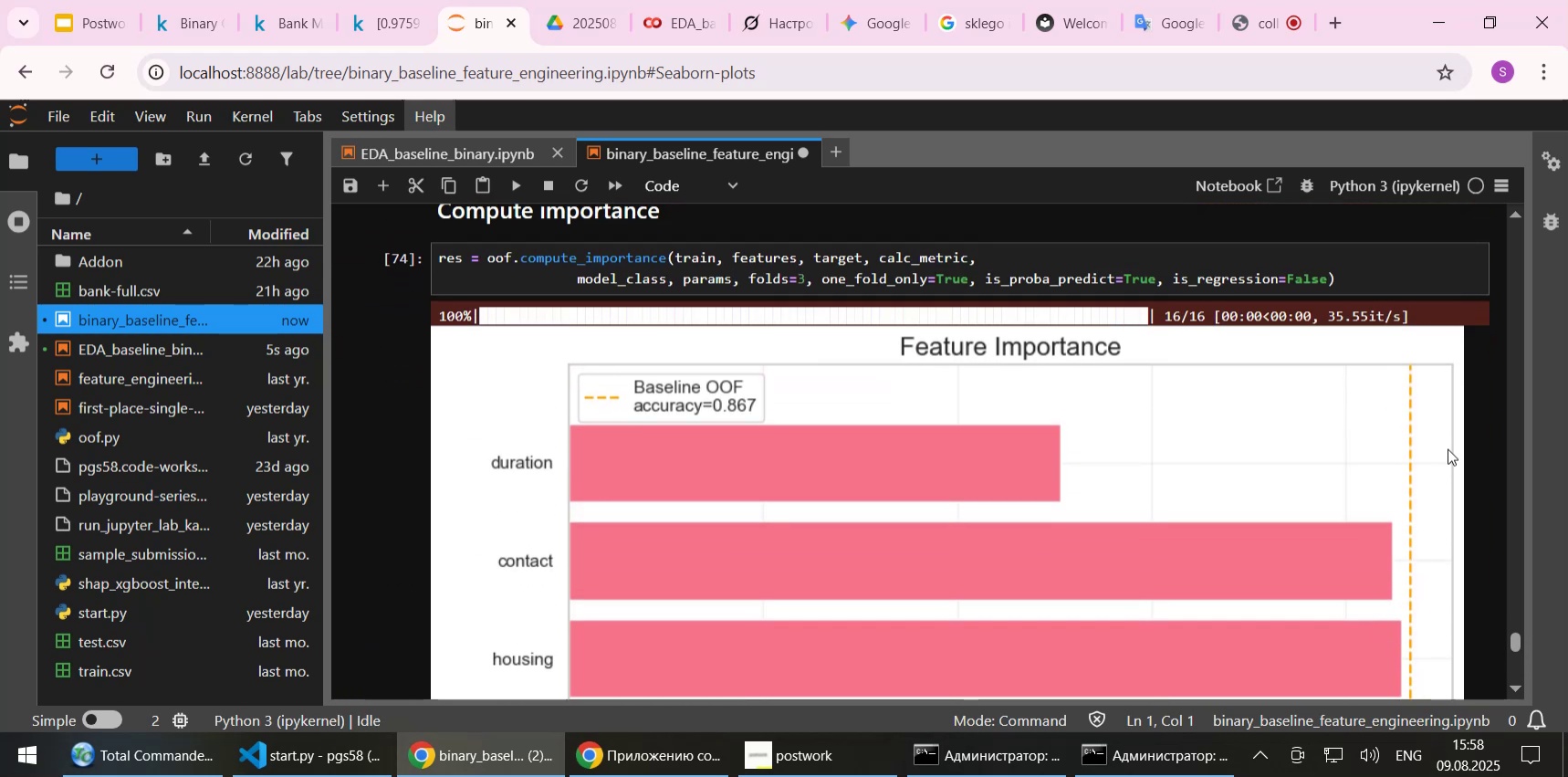 
scroll: coordinate [1479, 447], scroll_direction: down, amount: 16.0
 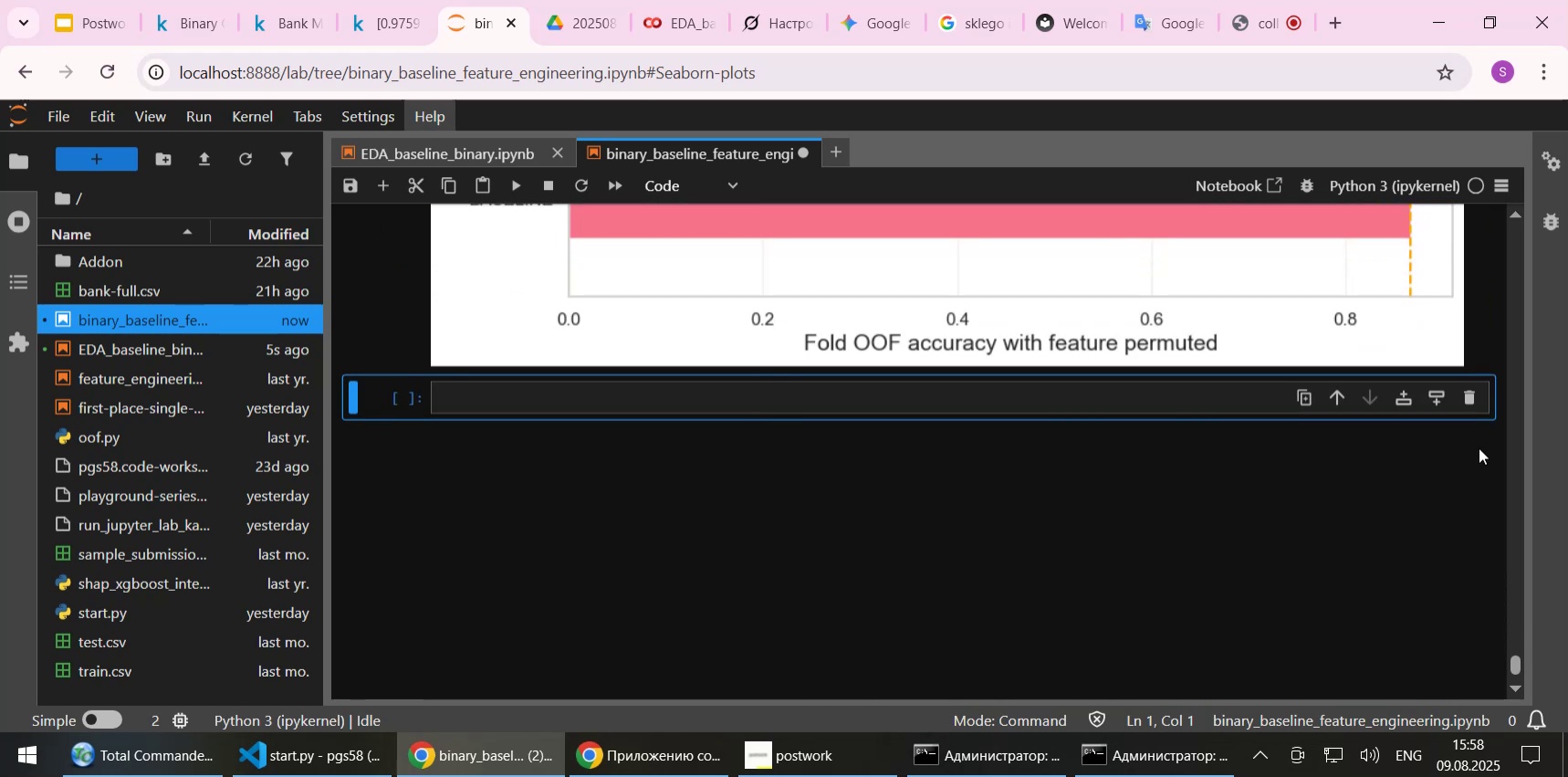 
scroll: coordinate [1479, 447], scroll_direction: up, amount: 1.0
 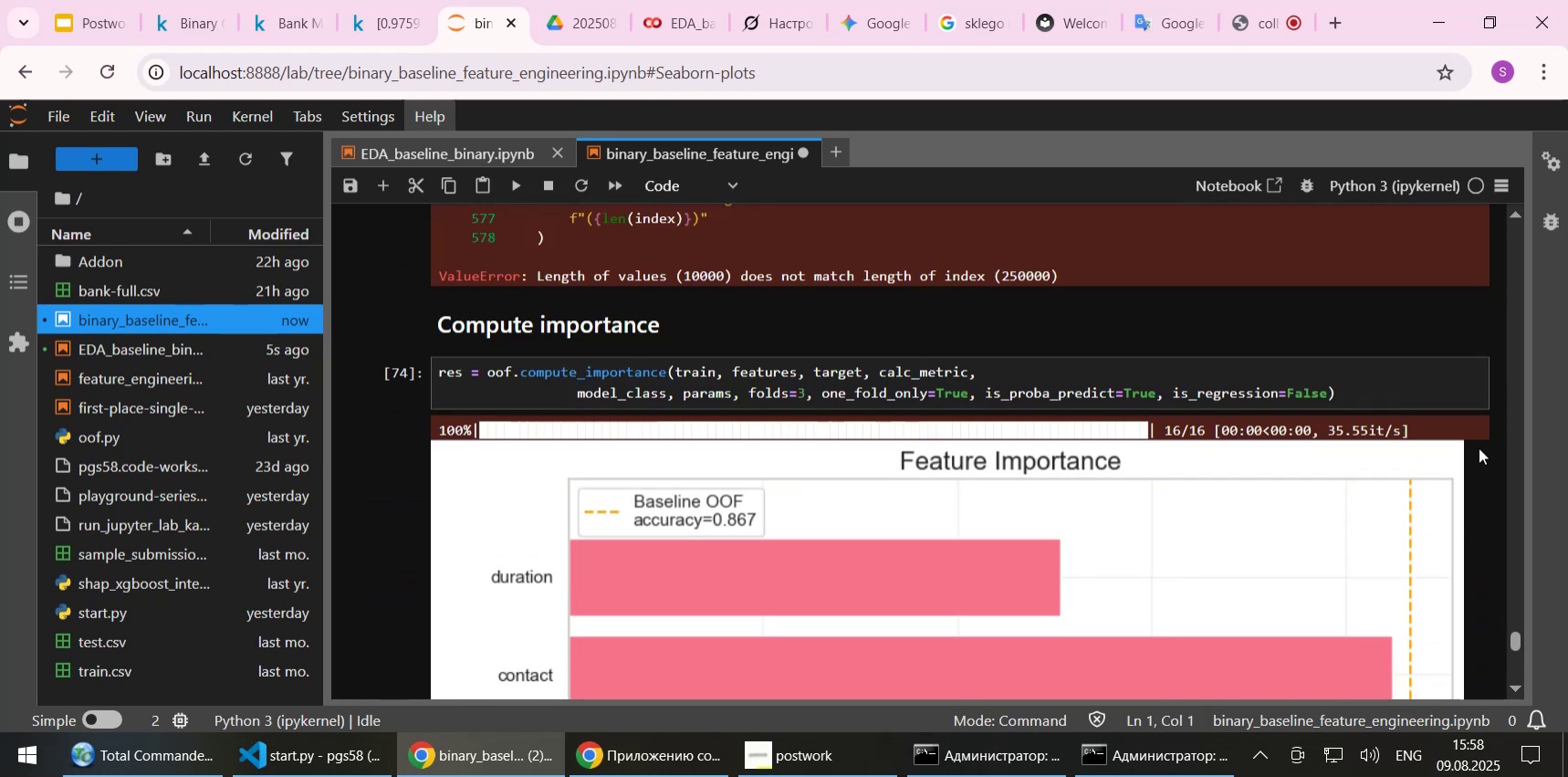 
scroll: coordinate [1421, 450], scroll_direction: down, amount: 2.0
 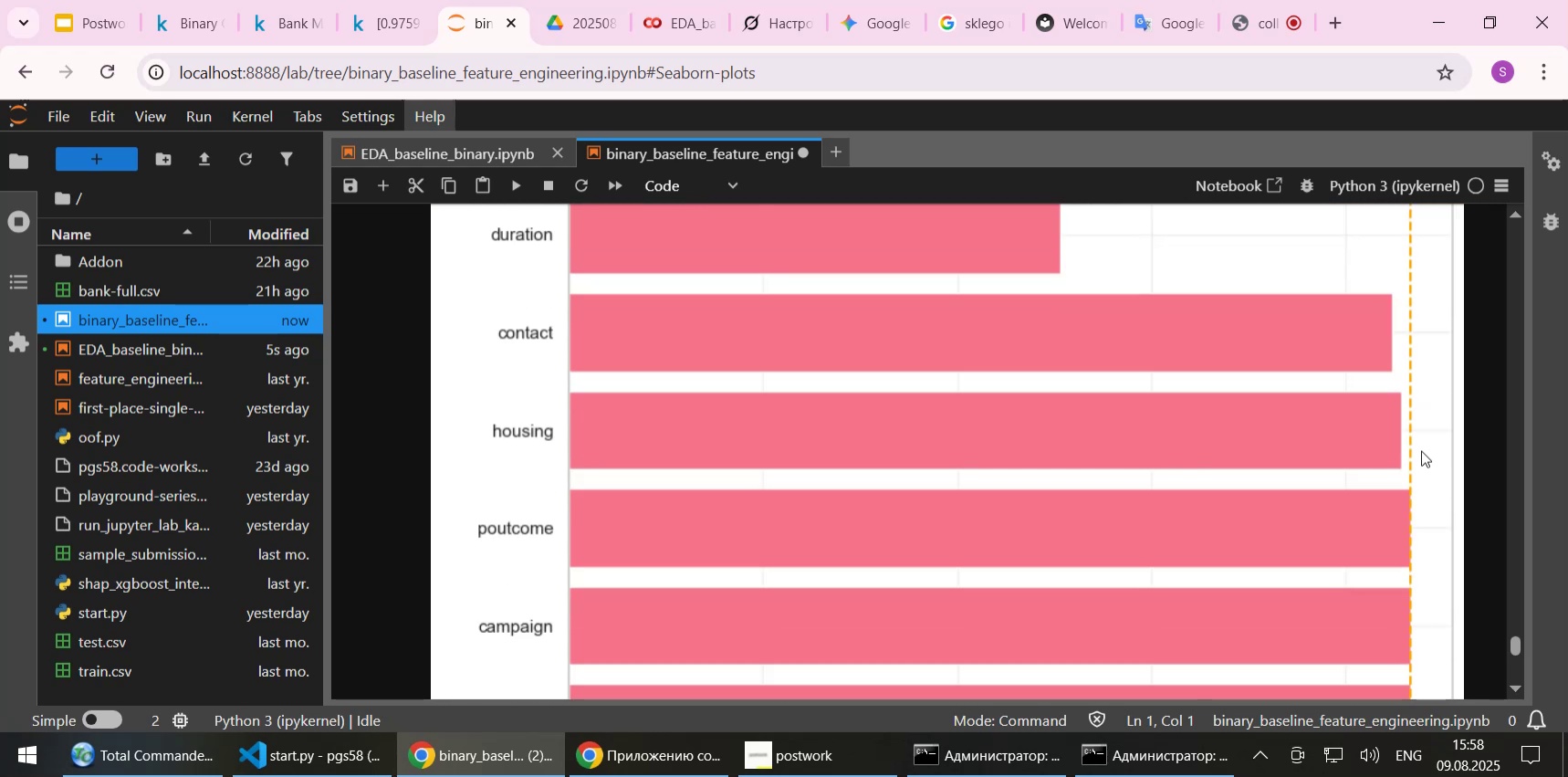 
scroll: coordinate [1421, 450], scroll_direction: up, amount: 1.0
 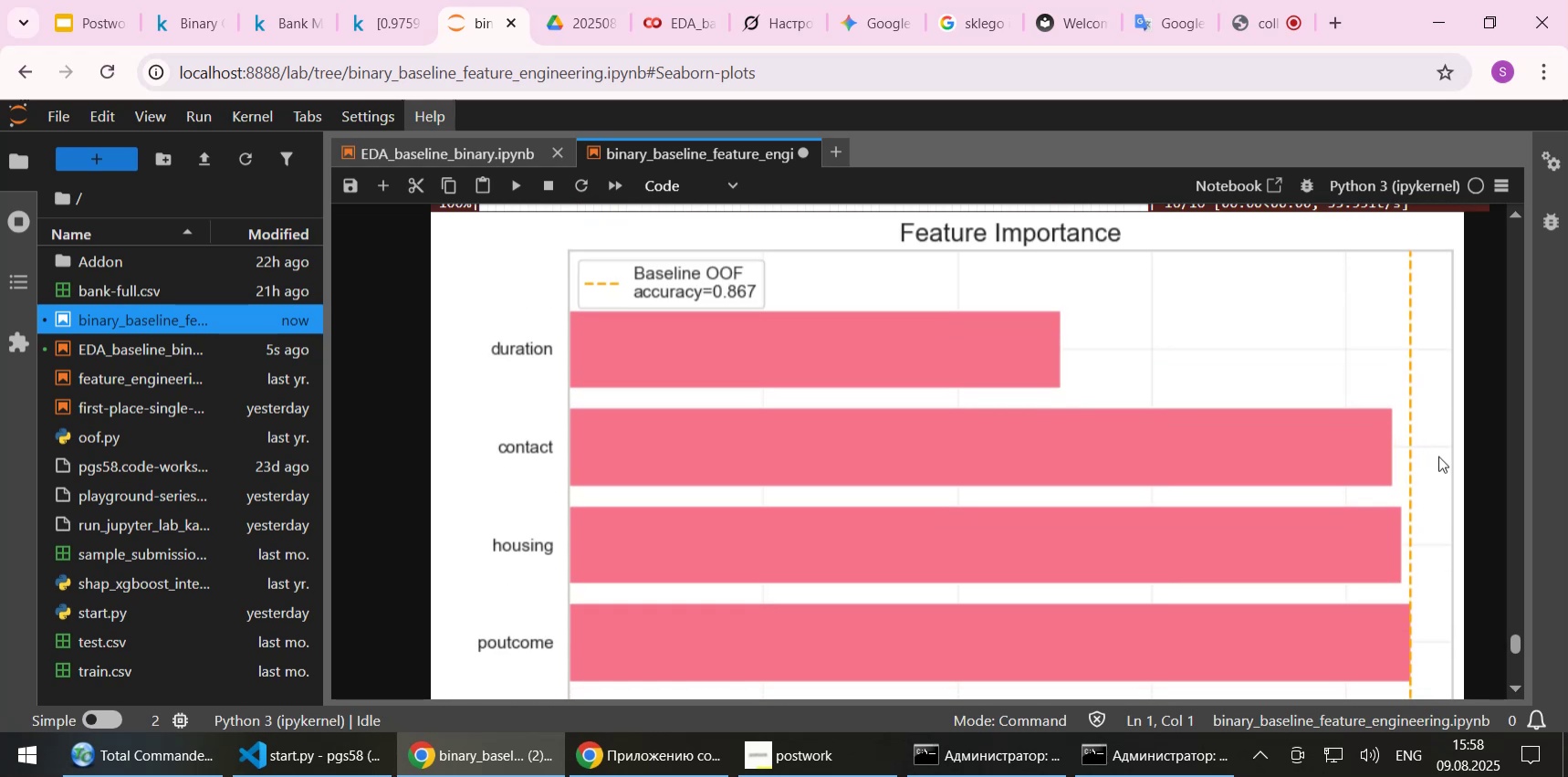 
scroll: coordinate [1438, 456], scroll_direction: down, amount: 2.0
 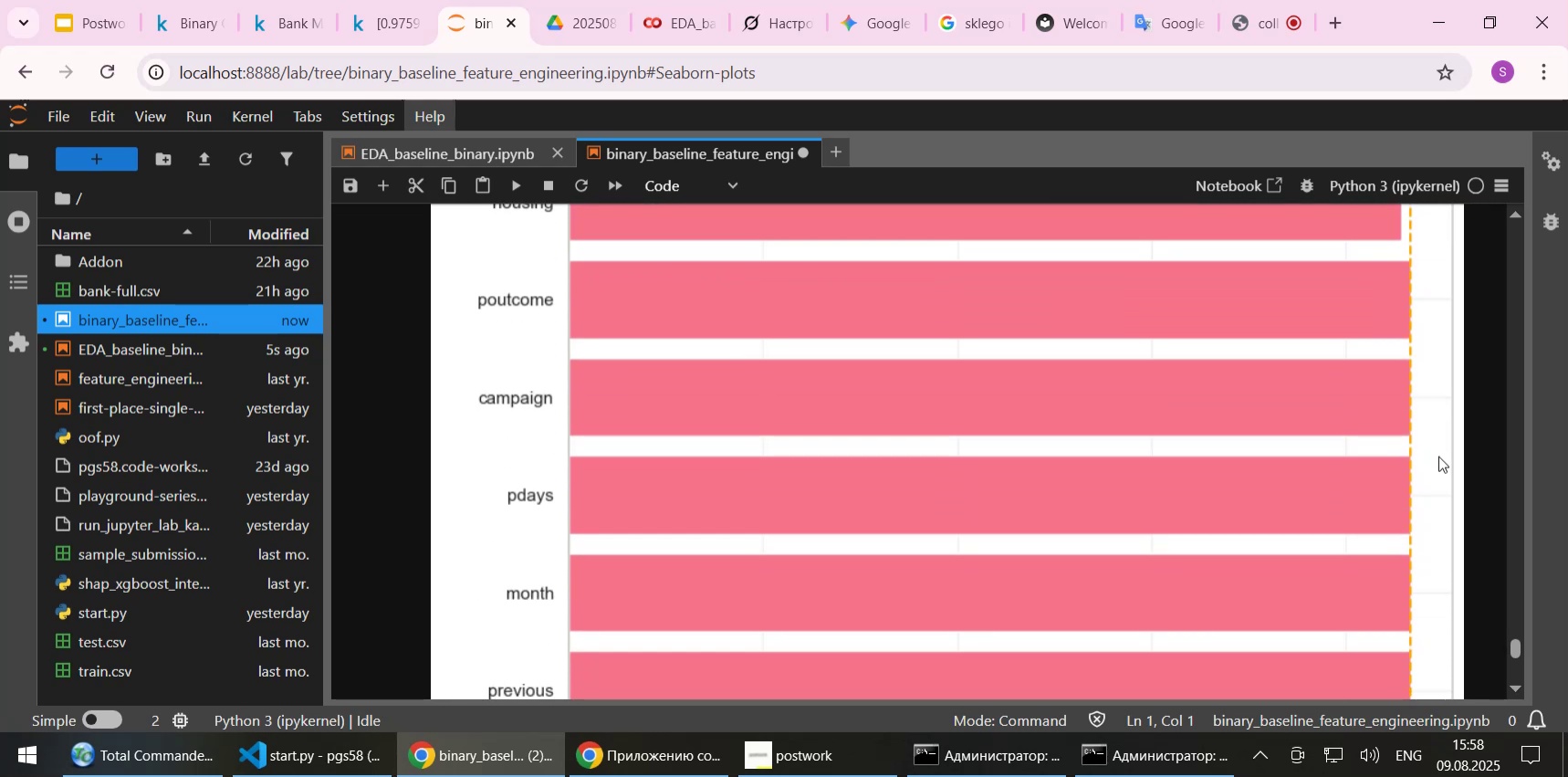 
scroll: coordinate [1438, 456], scroll_direction: up, amount: 1.0
 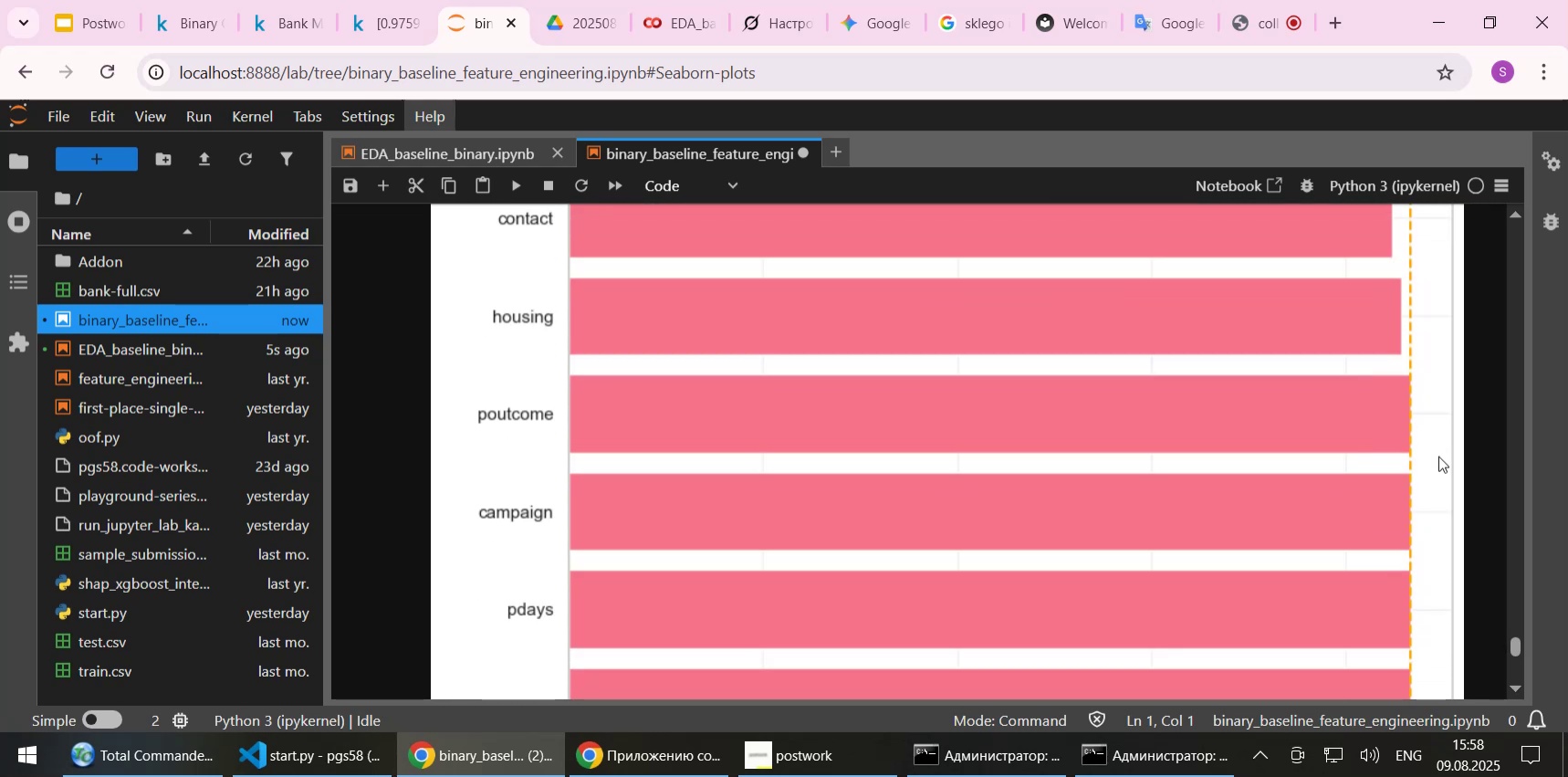 
scroll: coordinate [1438, 456], scroll_direction: down, amount: 12.0
 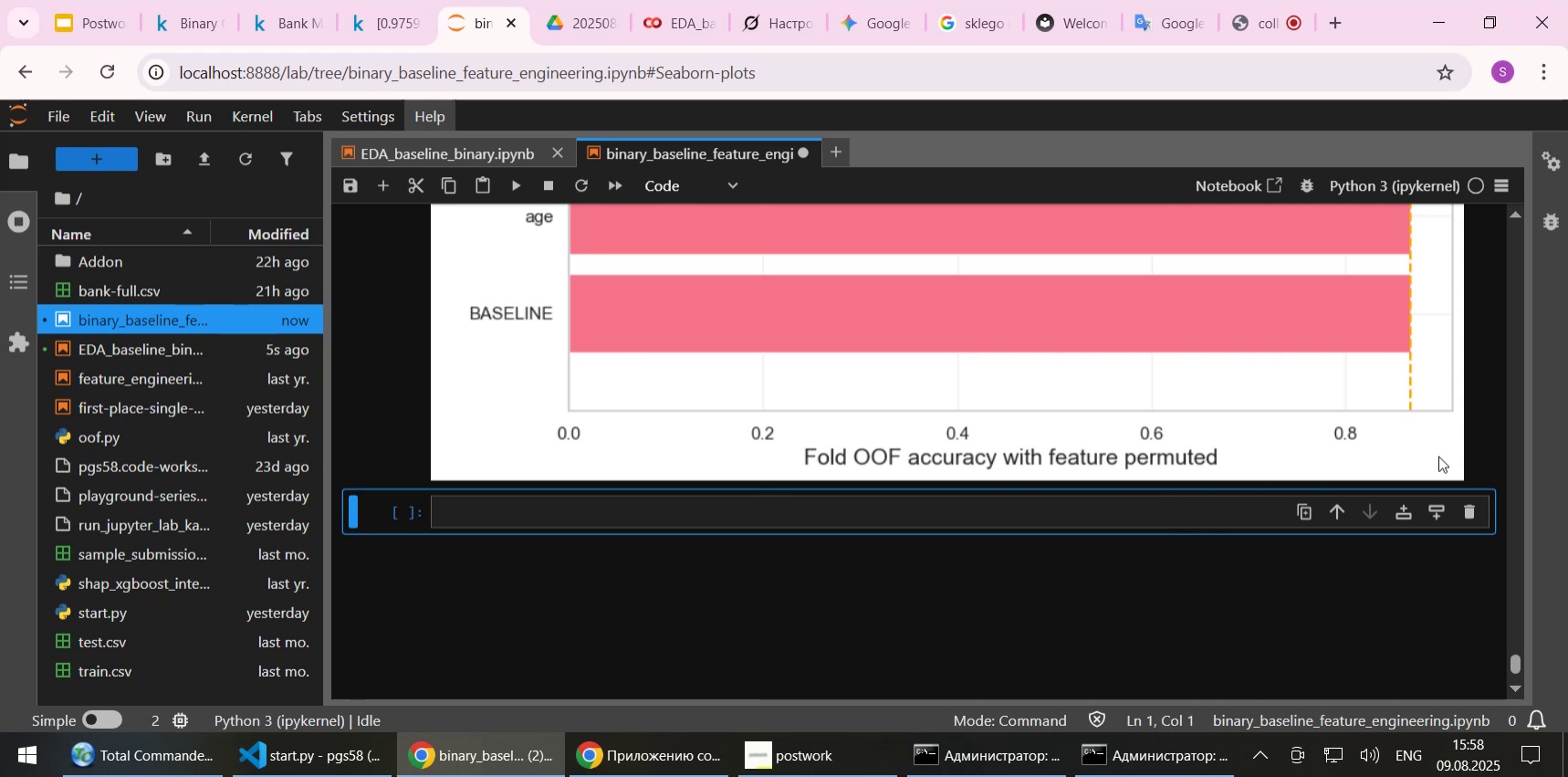 
scroll: coordinate [1438, 456], scroll_direction: up, amount: 22.0
 